 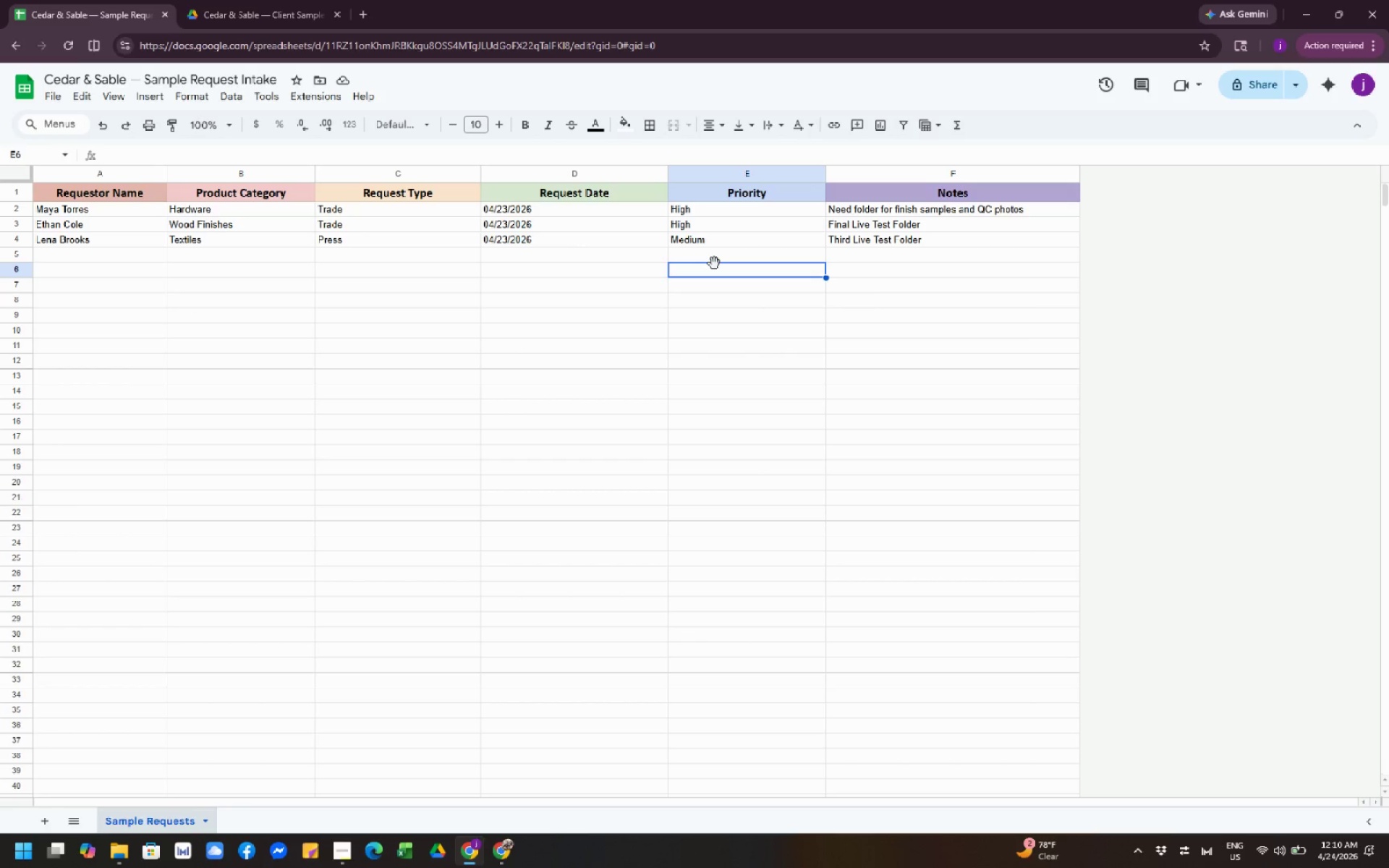 
left_click([506, 850])
 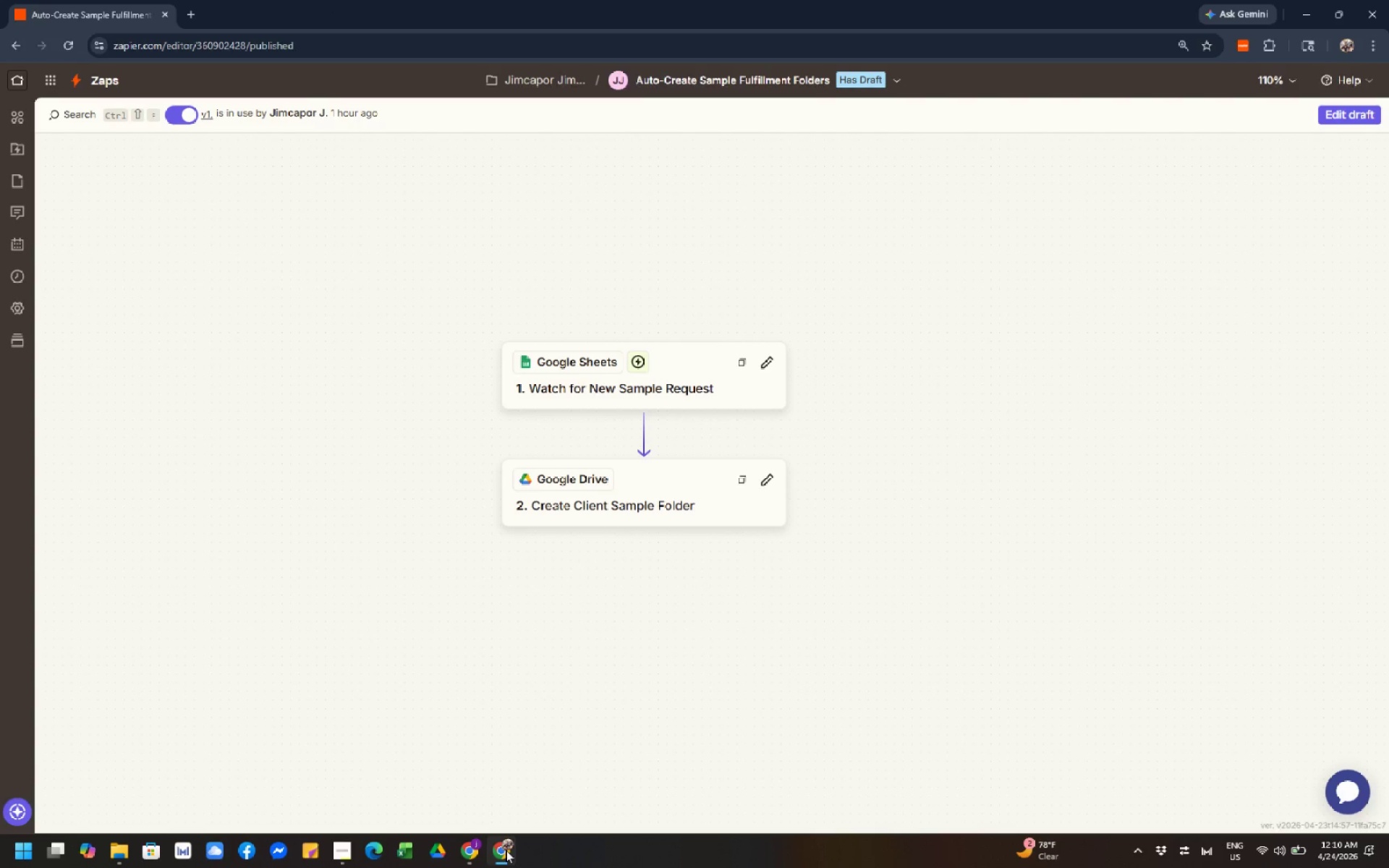 
wait(5.77)
 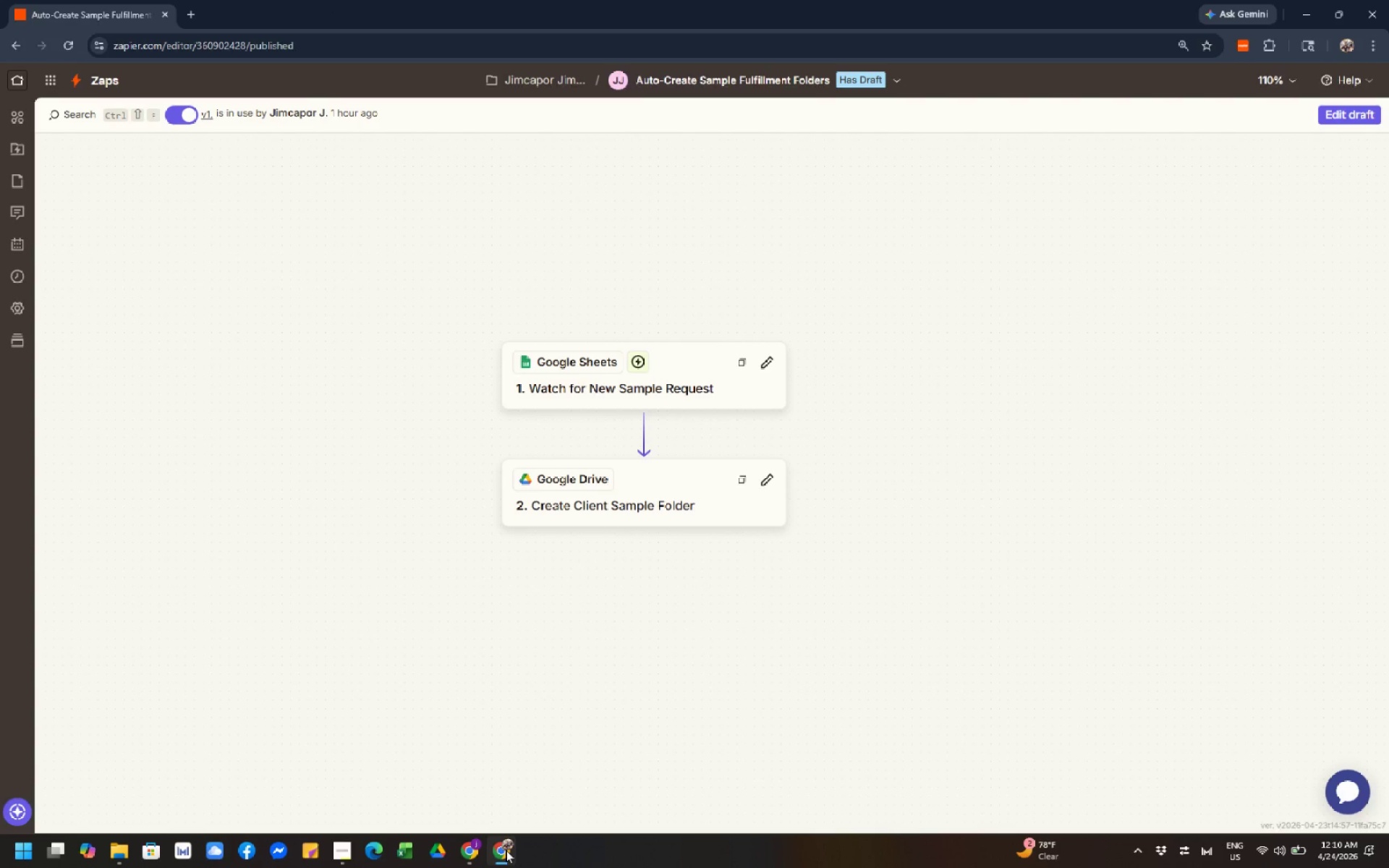 
left_click([450, 692])
 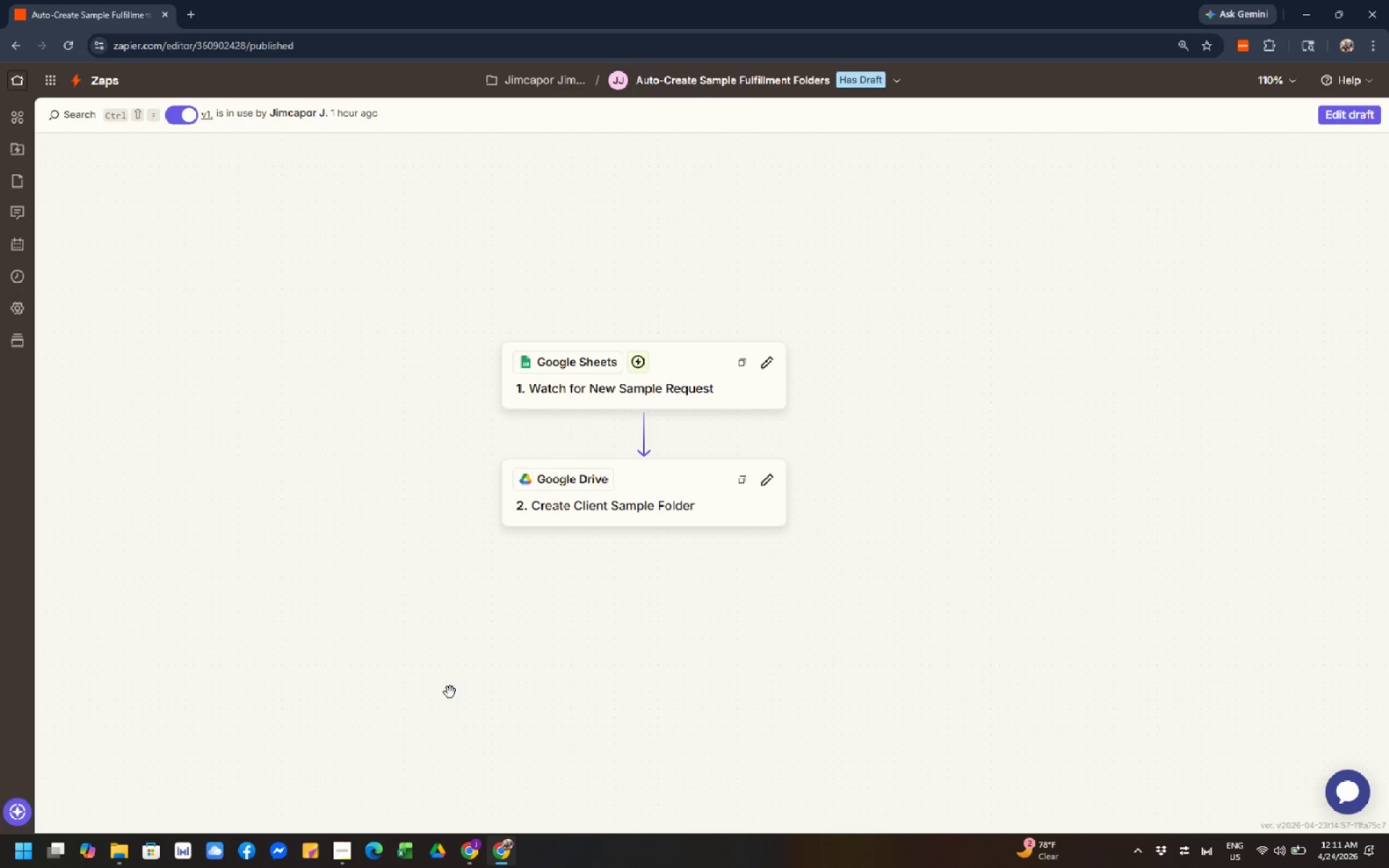 
wait(9.88)
 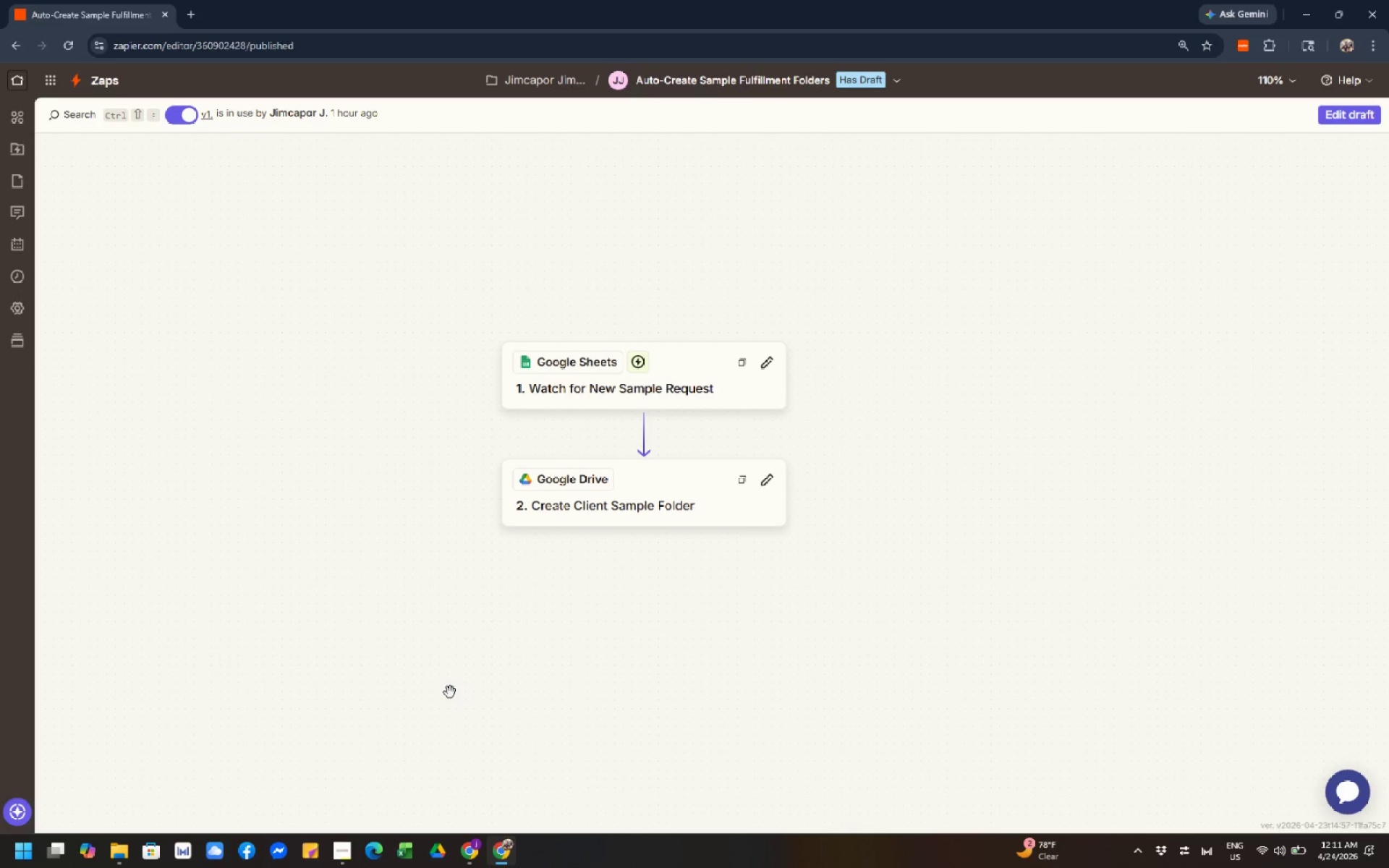 
double_click([349, 569])
 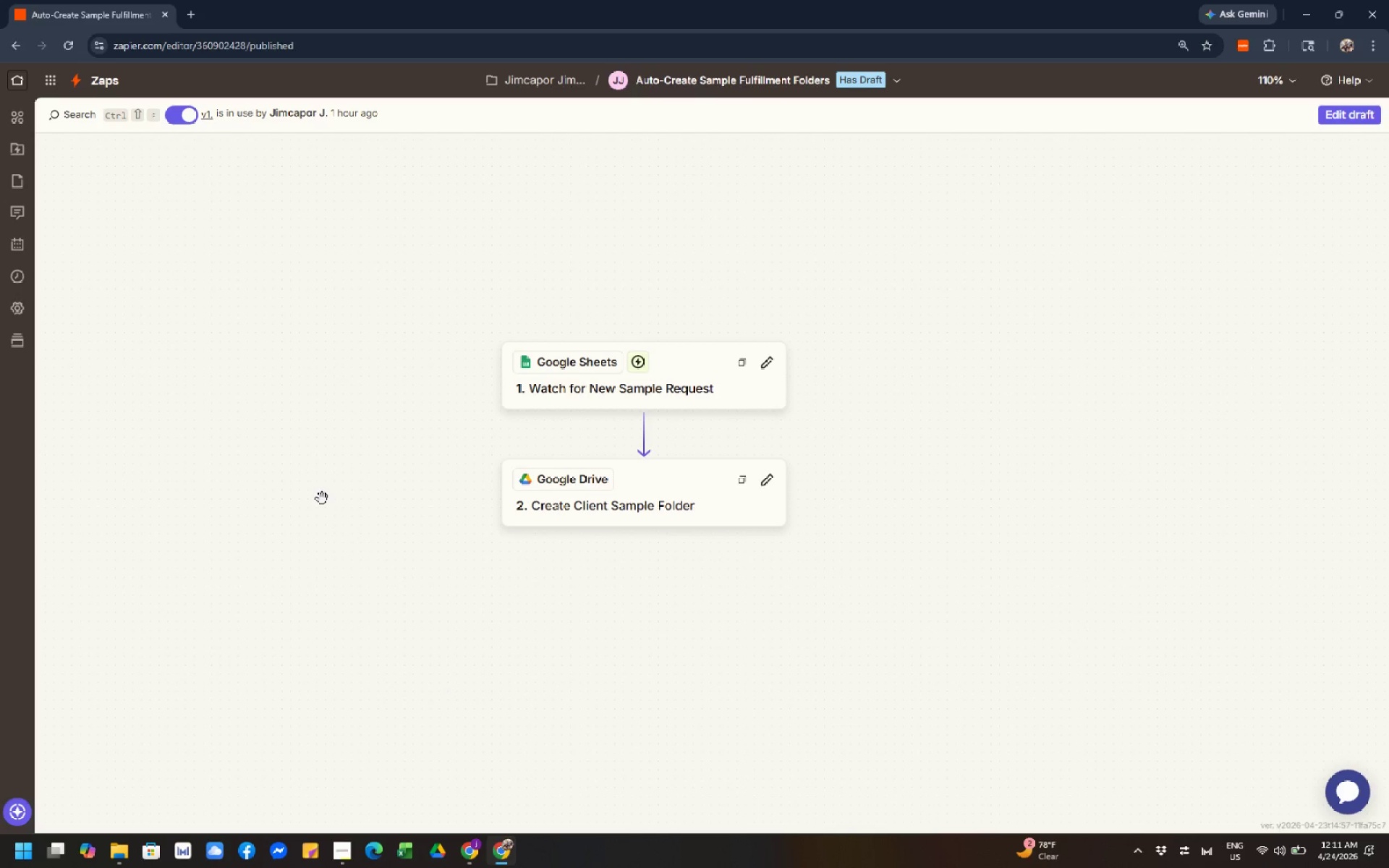 
left_click_drag(start_coordinate=[322, 498], to_coordinate=[313, 433])
 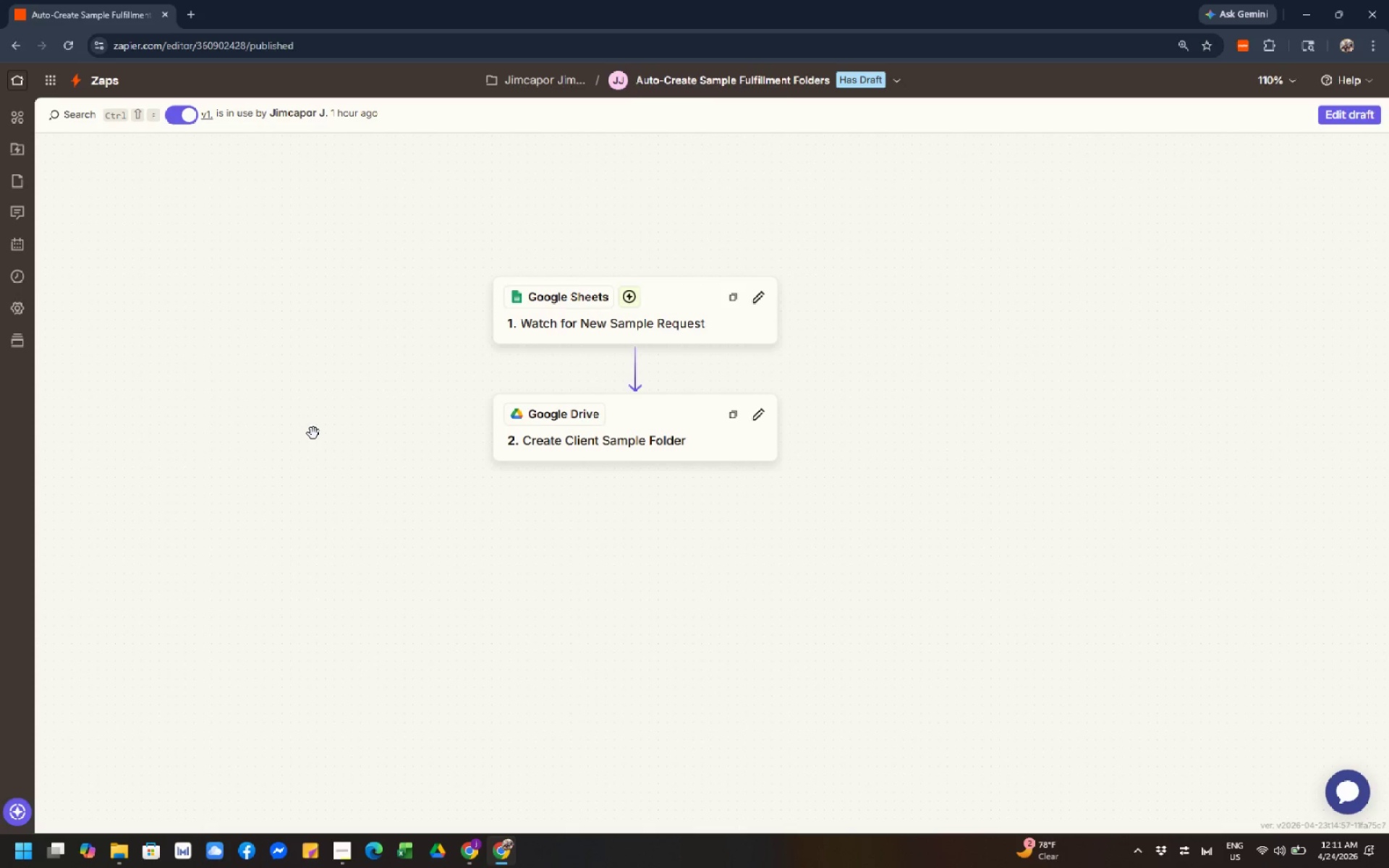 
left_click_drag(start_coordinate=[313, 433], to_coordinate=[391, 521])
 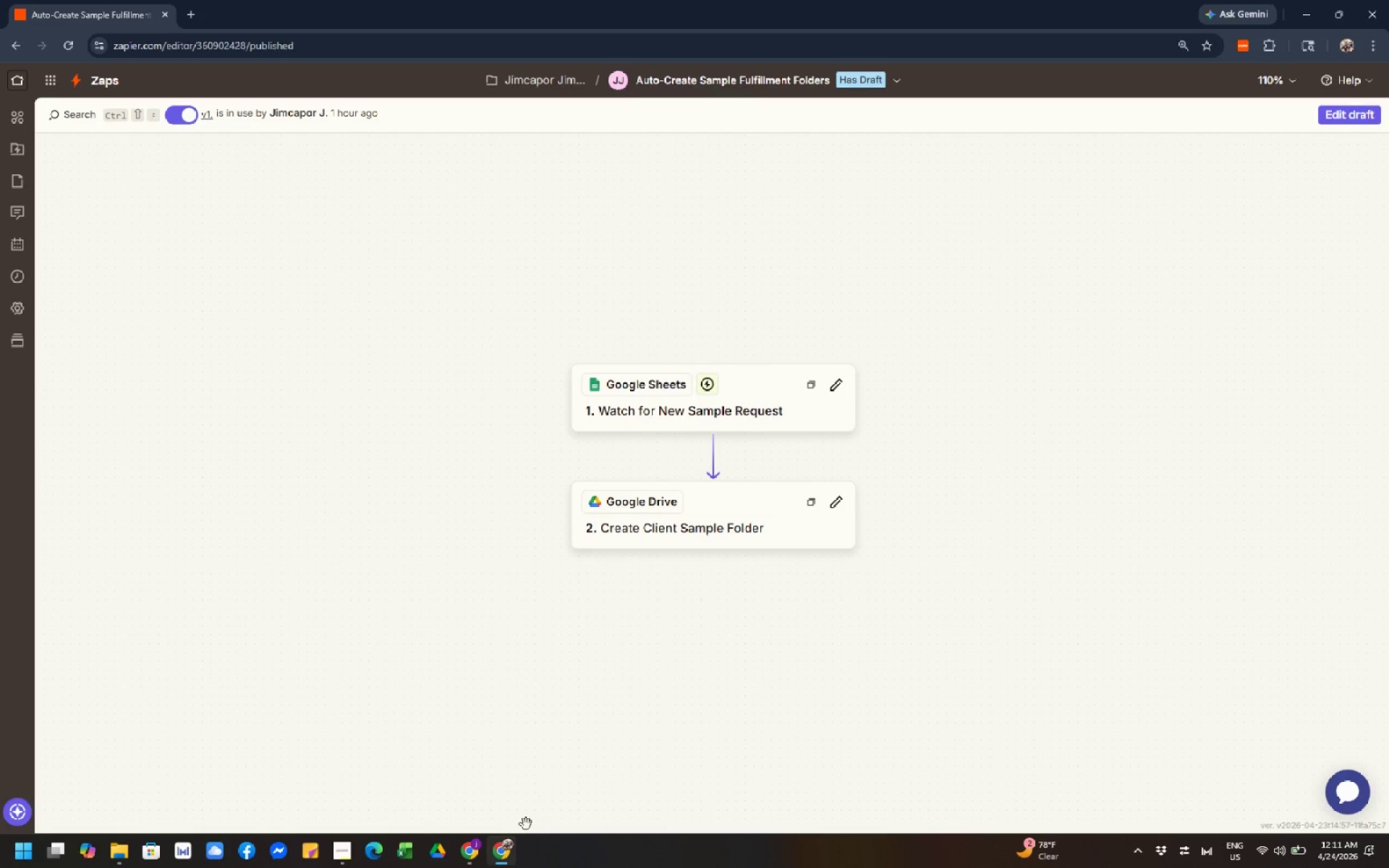 
left_click([462, 861])
 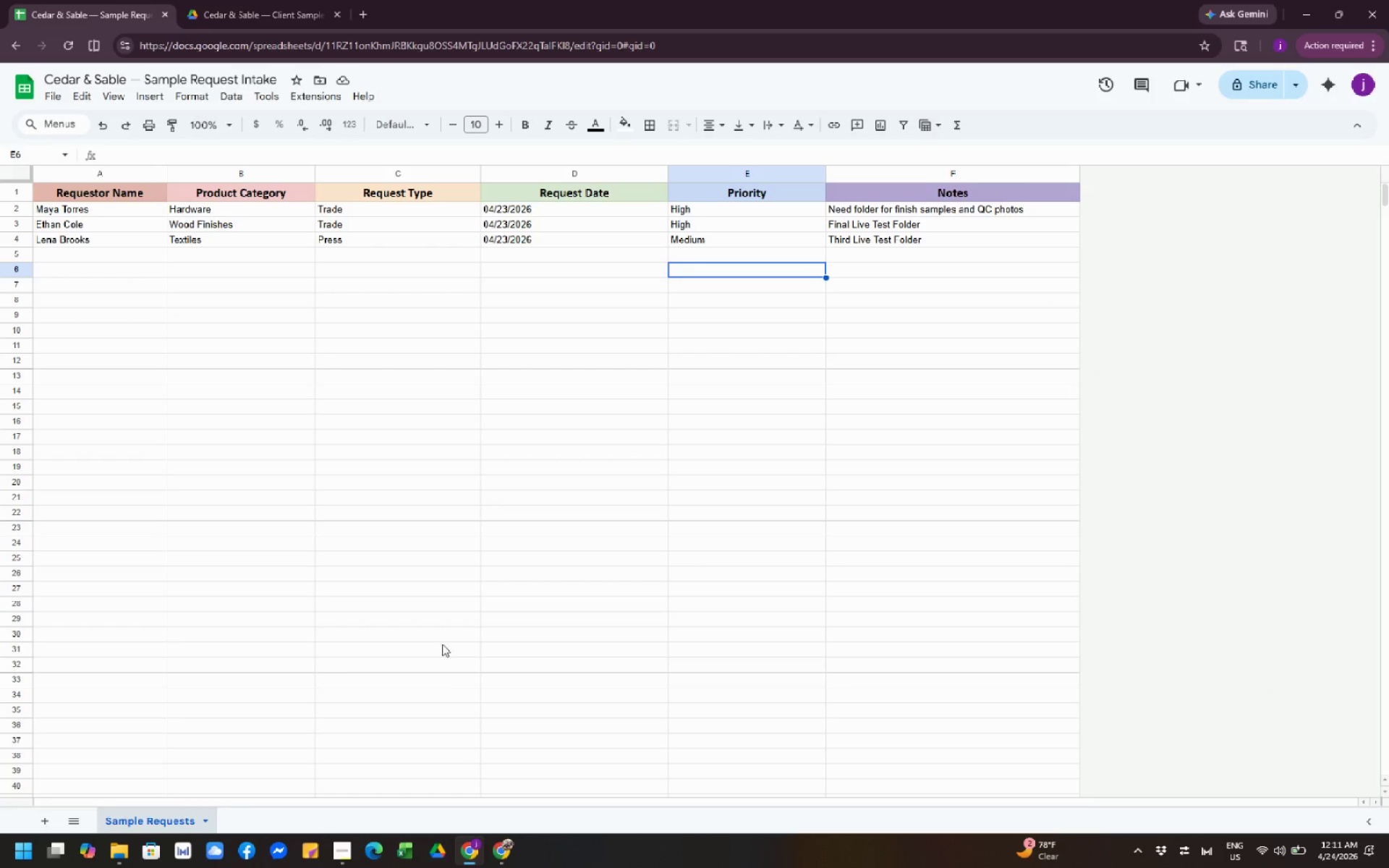 
left_click([443, 639])
 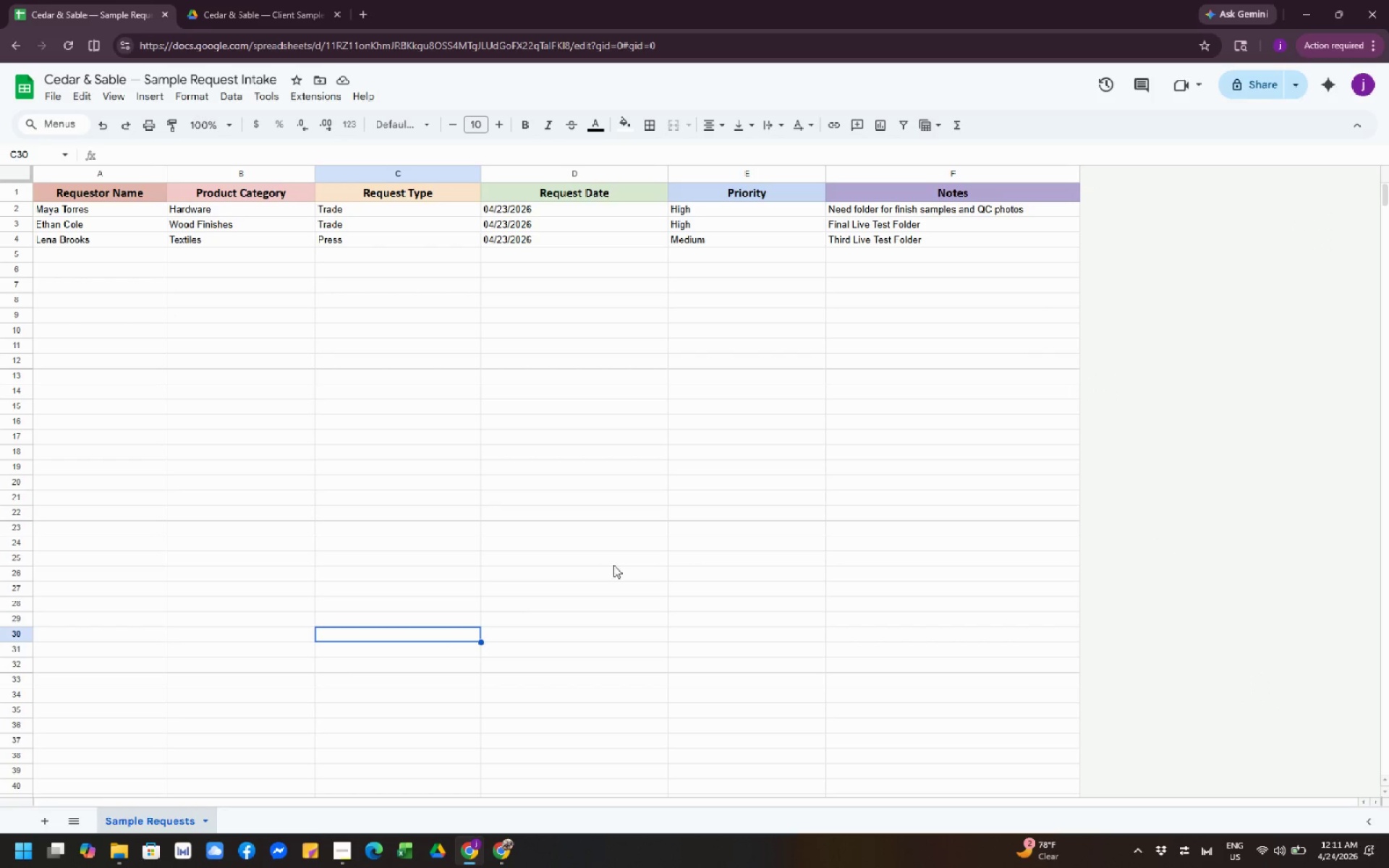 
left_click([613, 565])
 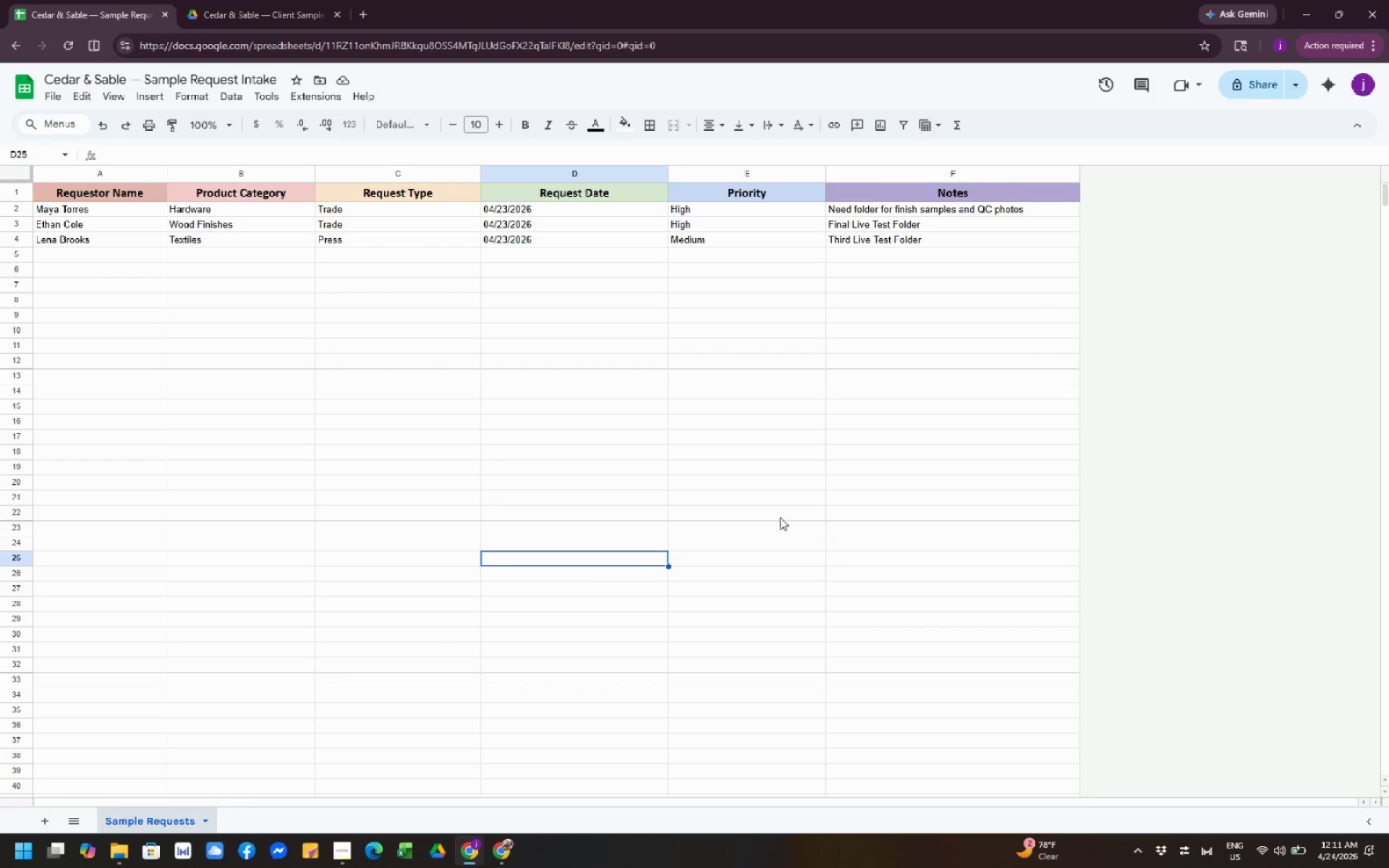 
left_click([782, 517])
 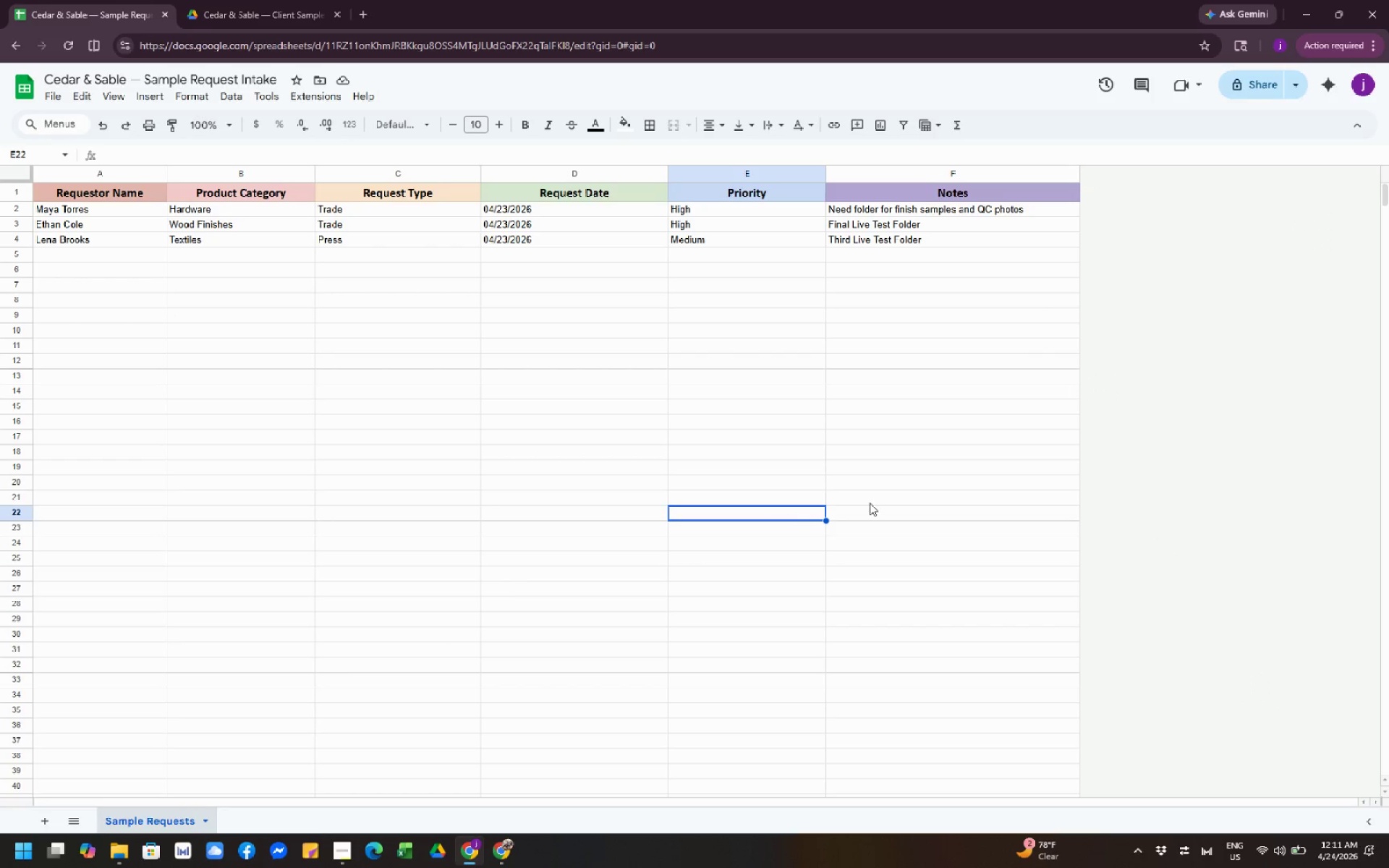 
left_click([870, 503])
 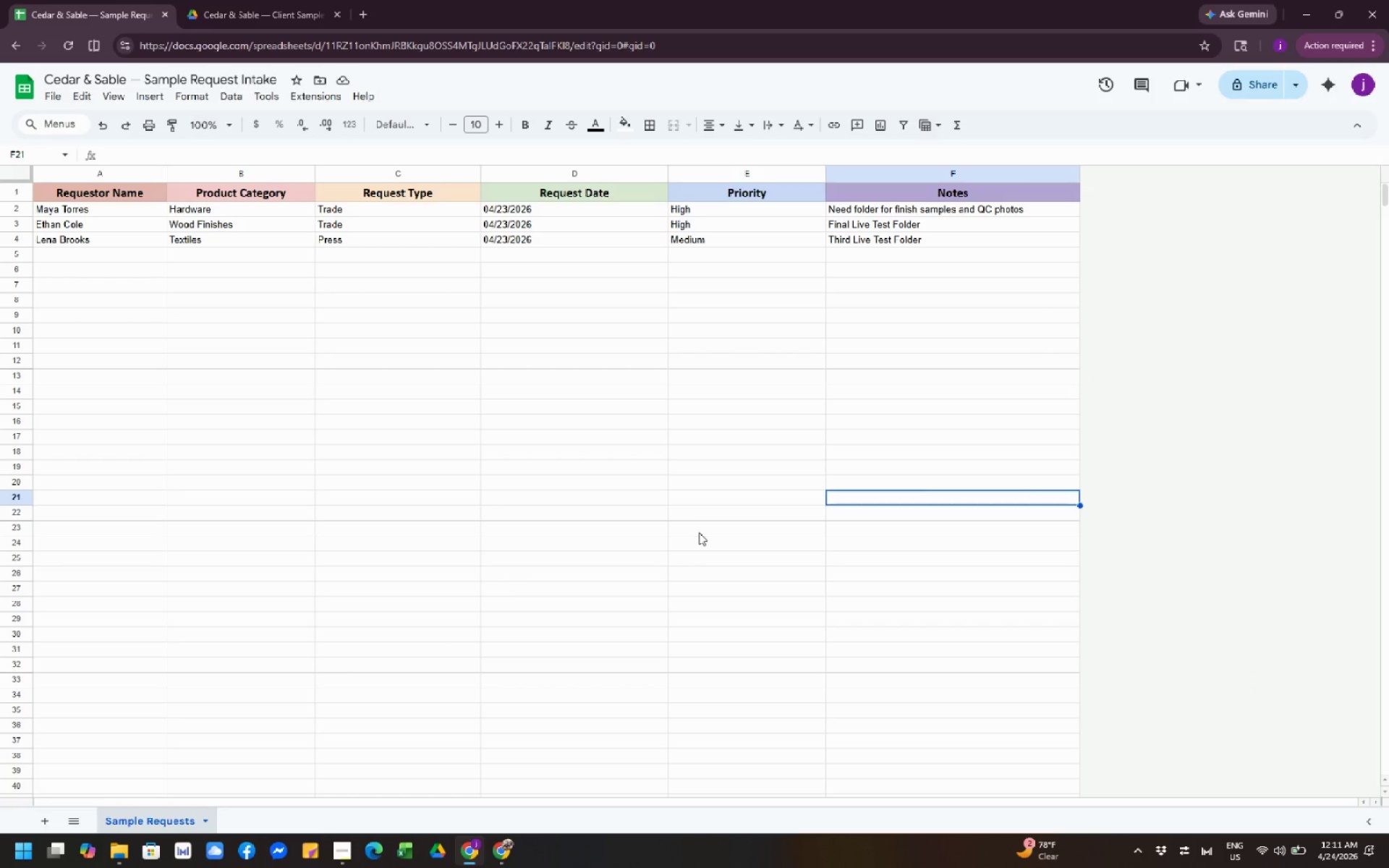 
left_click([699, 532])
 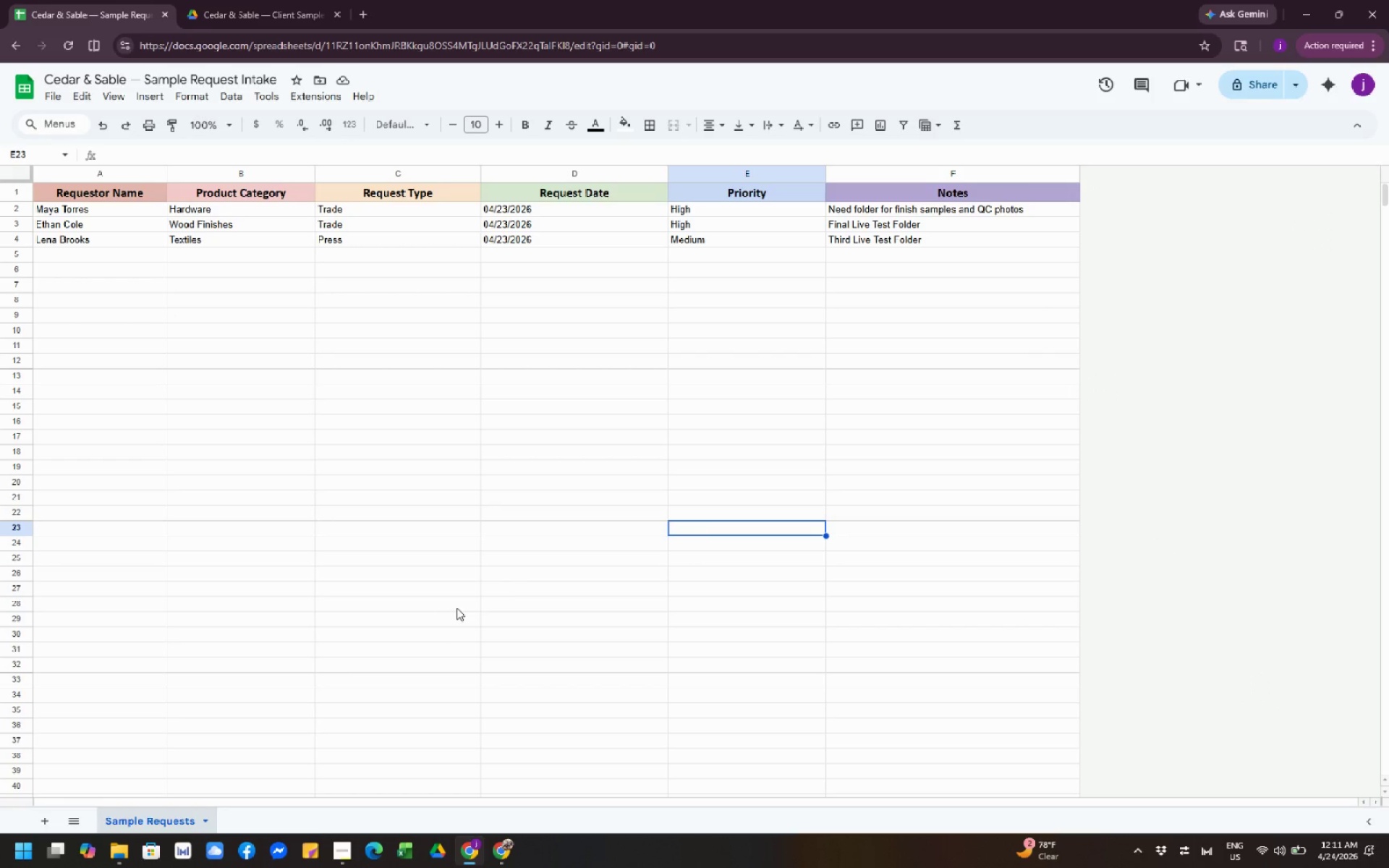 
left_click([448, 609])
 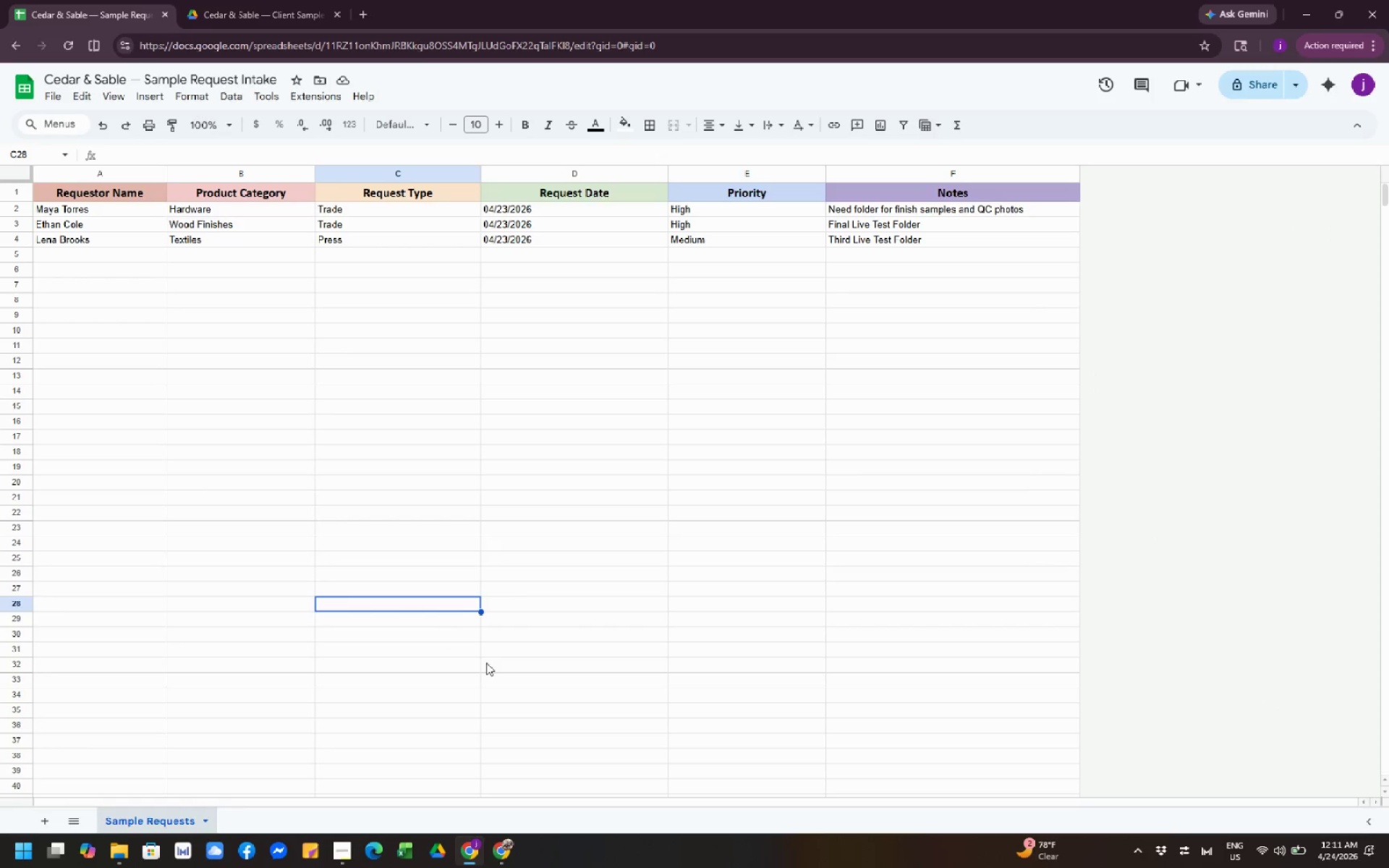 
wait(7.17)
 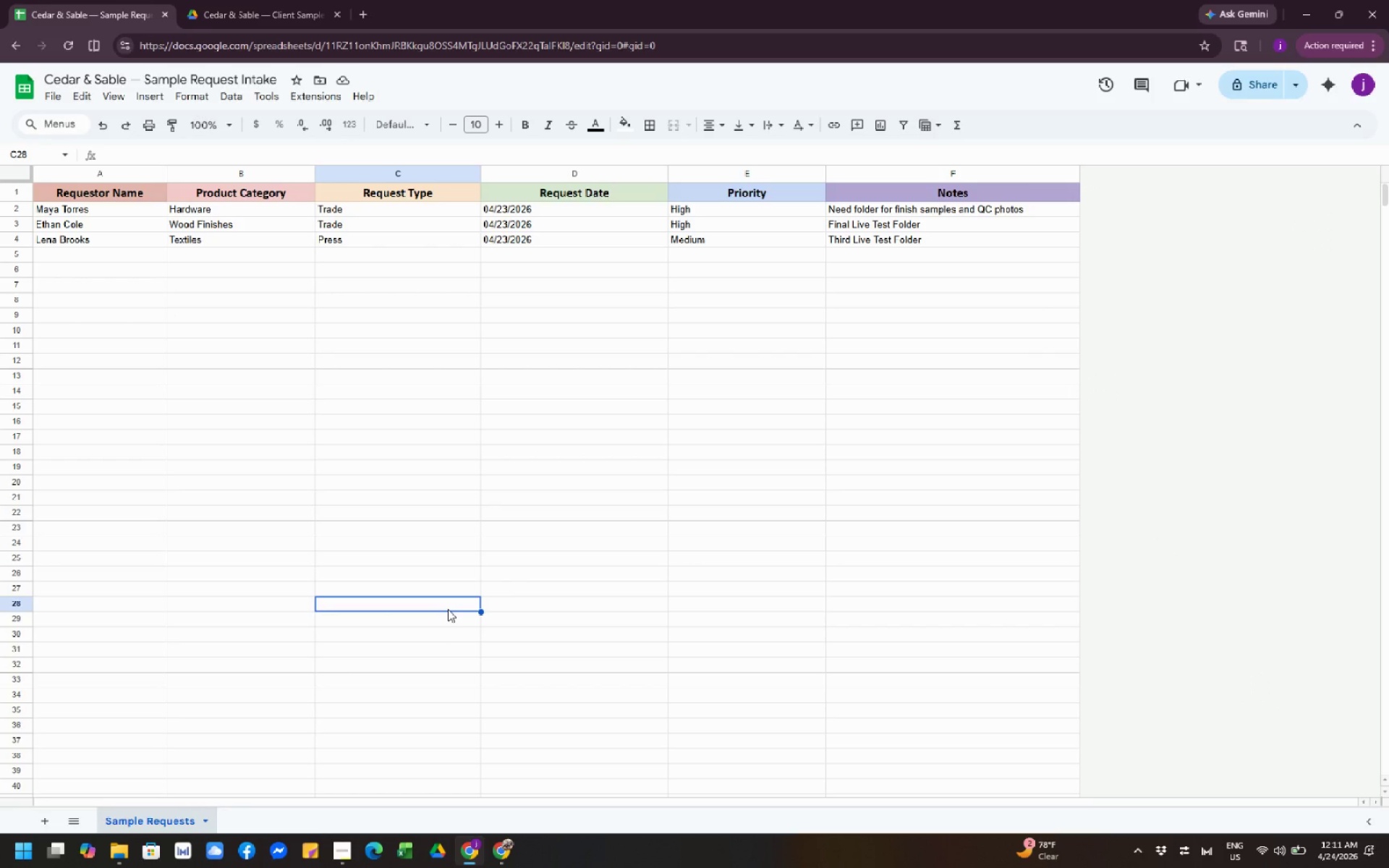 
left_click([473, 527])
 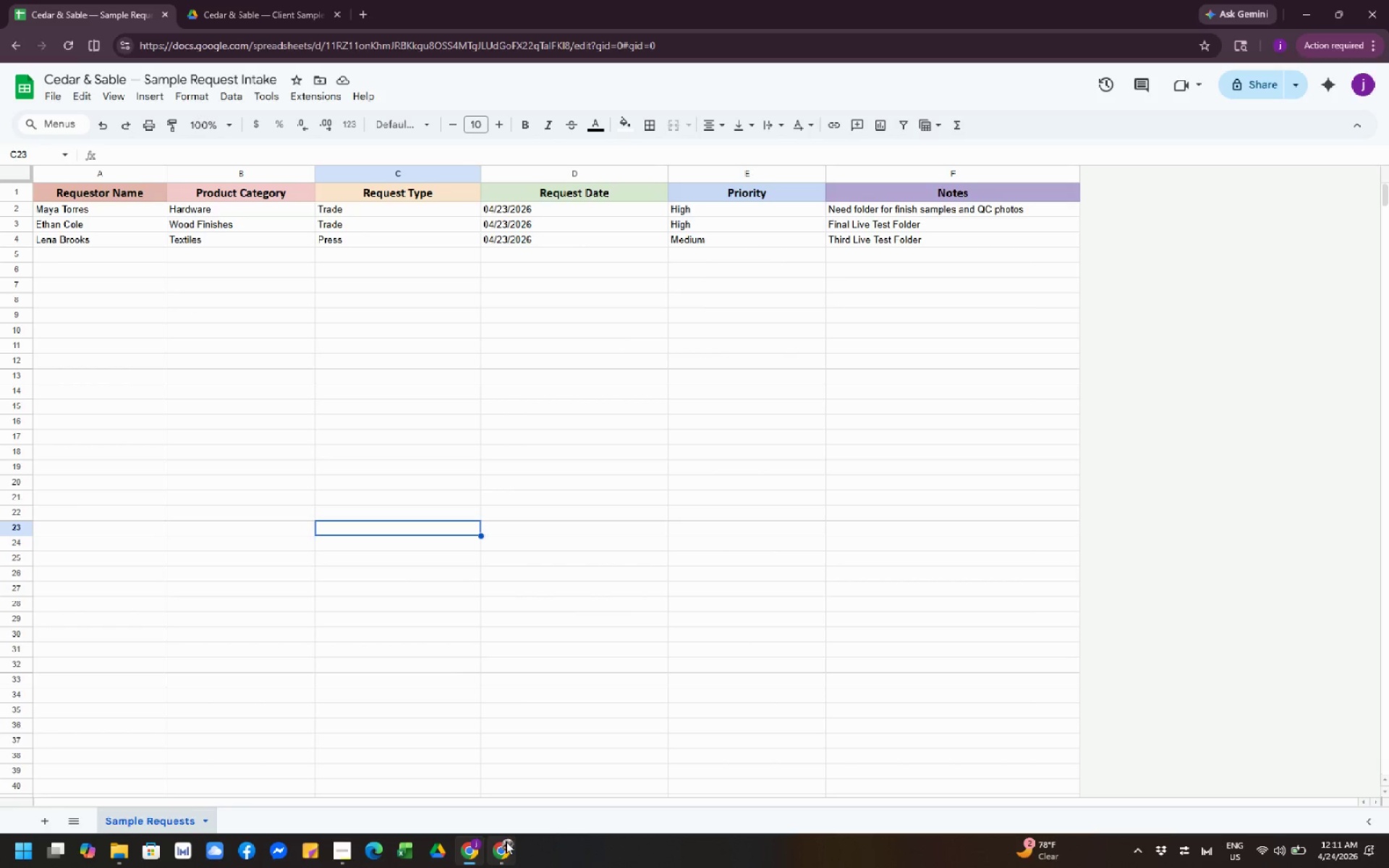 
left_click([508, 850])
 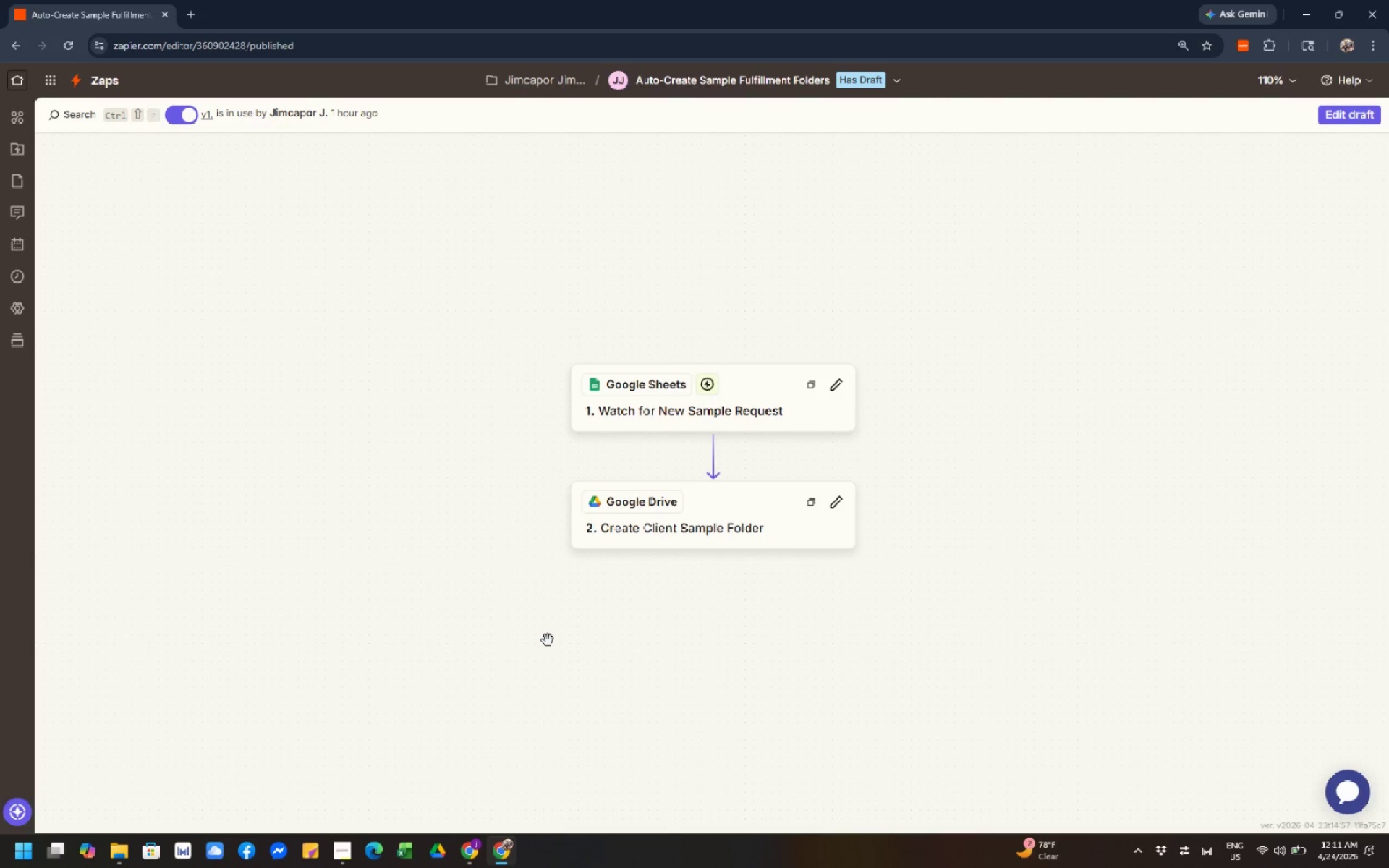 
left_click([548, 640])
 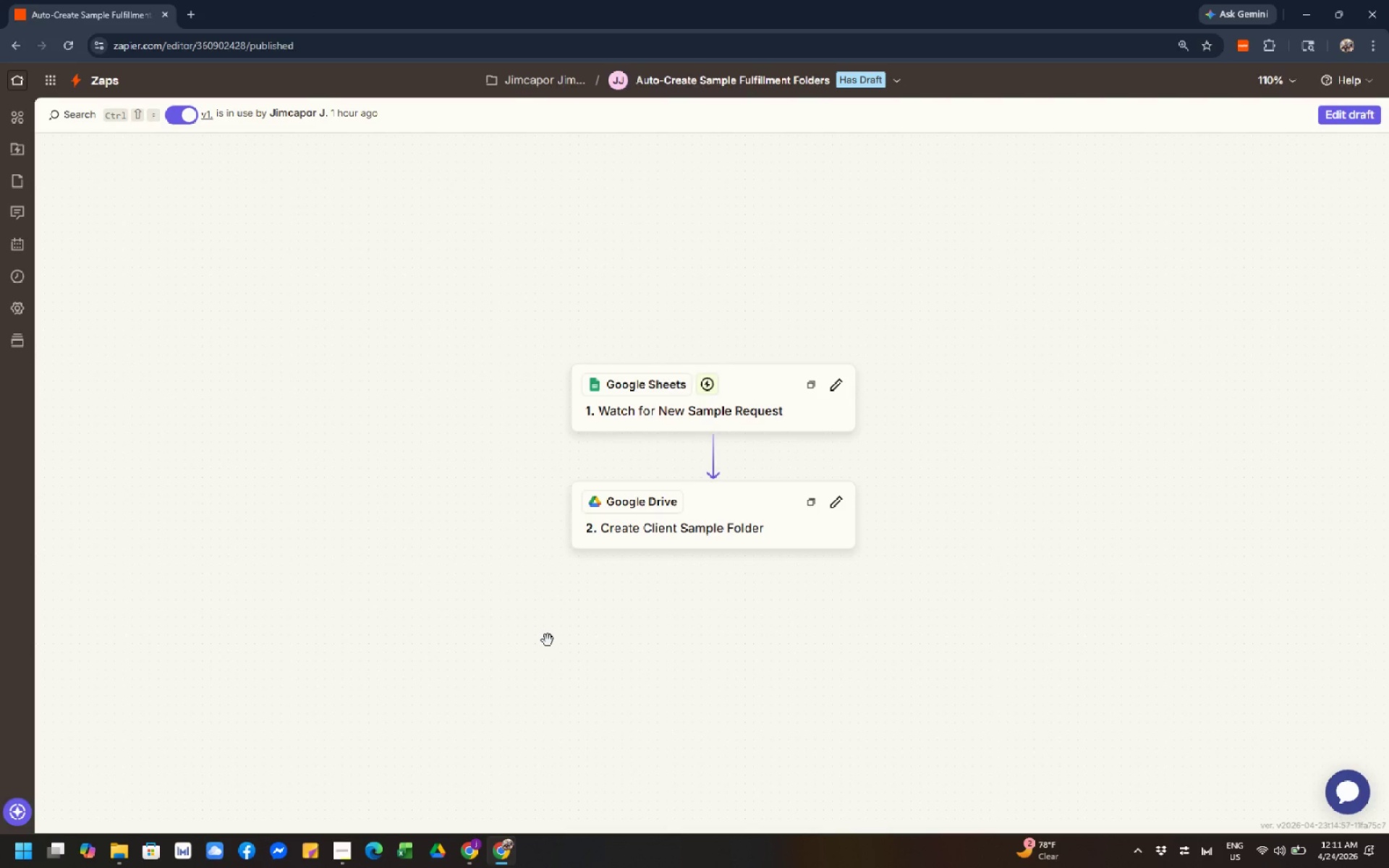 
left_click([548, 640])
 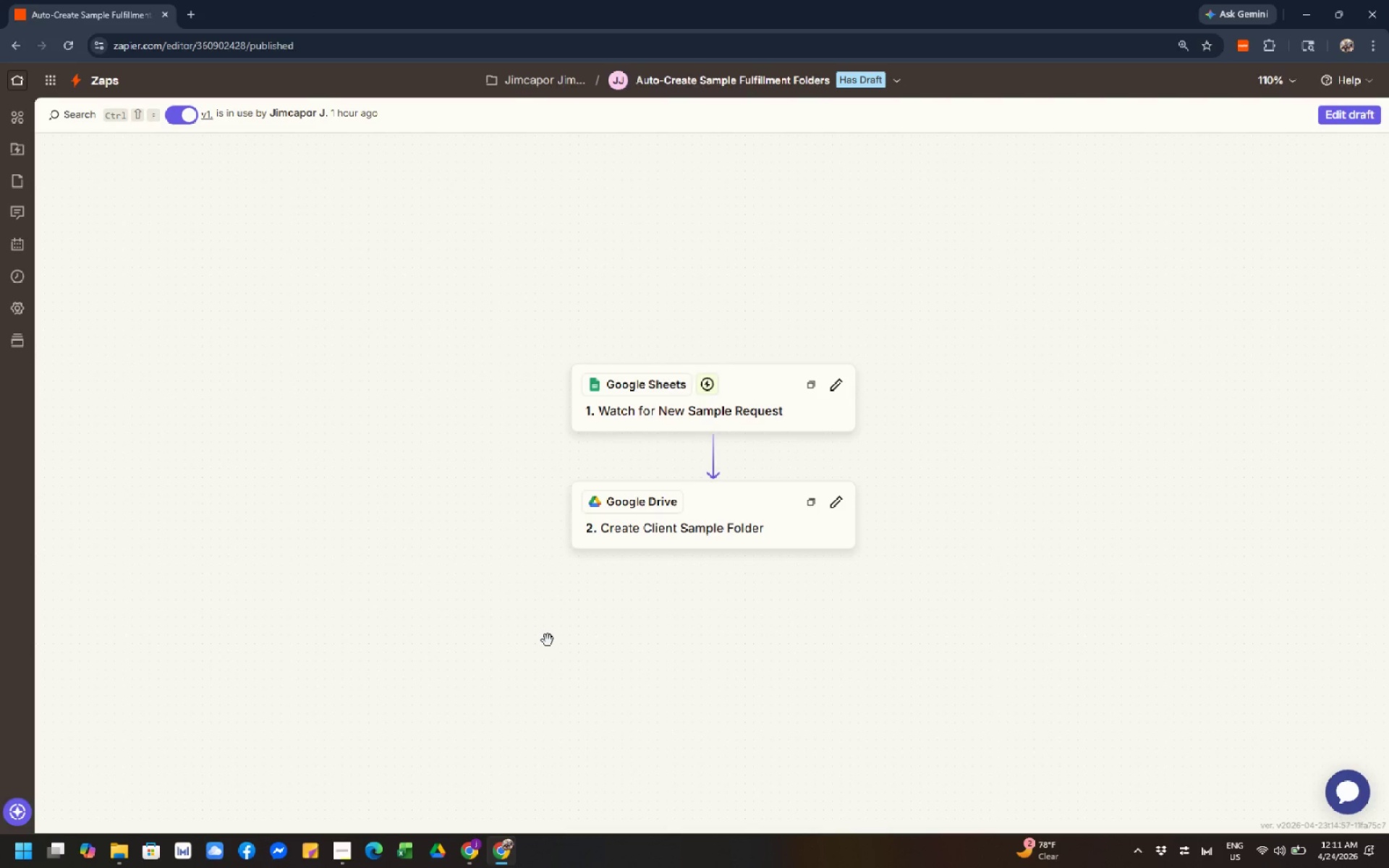 
left_click_drag(start_coordinate=[548, 640], to_coordinate=[464, 524])
 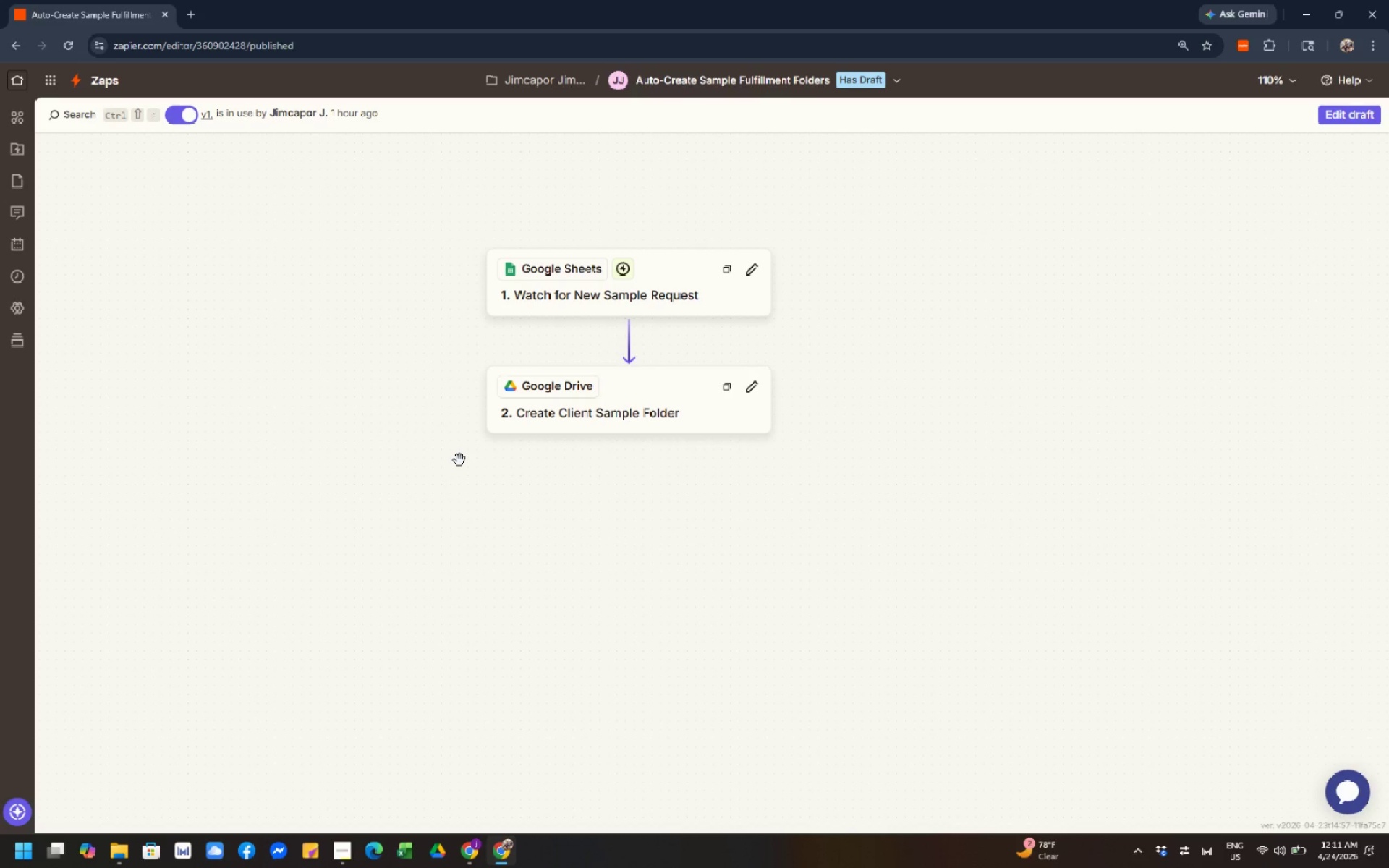 
wait(13.2)
 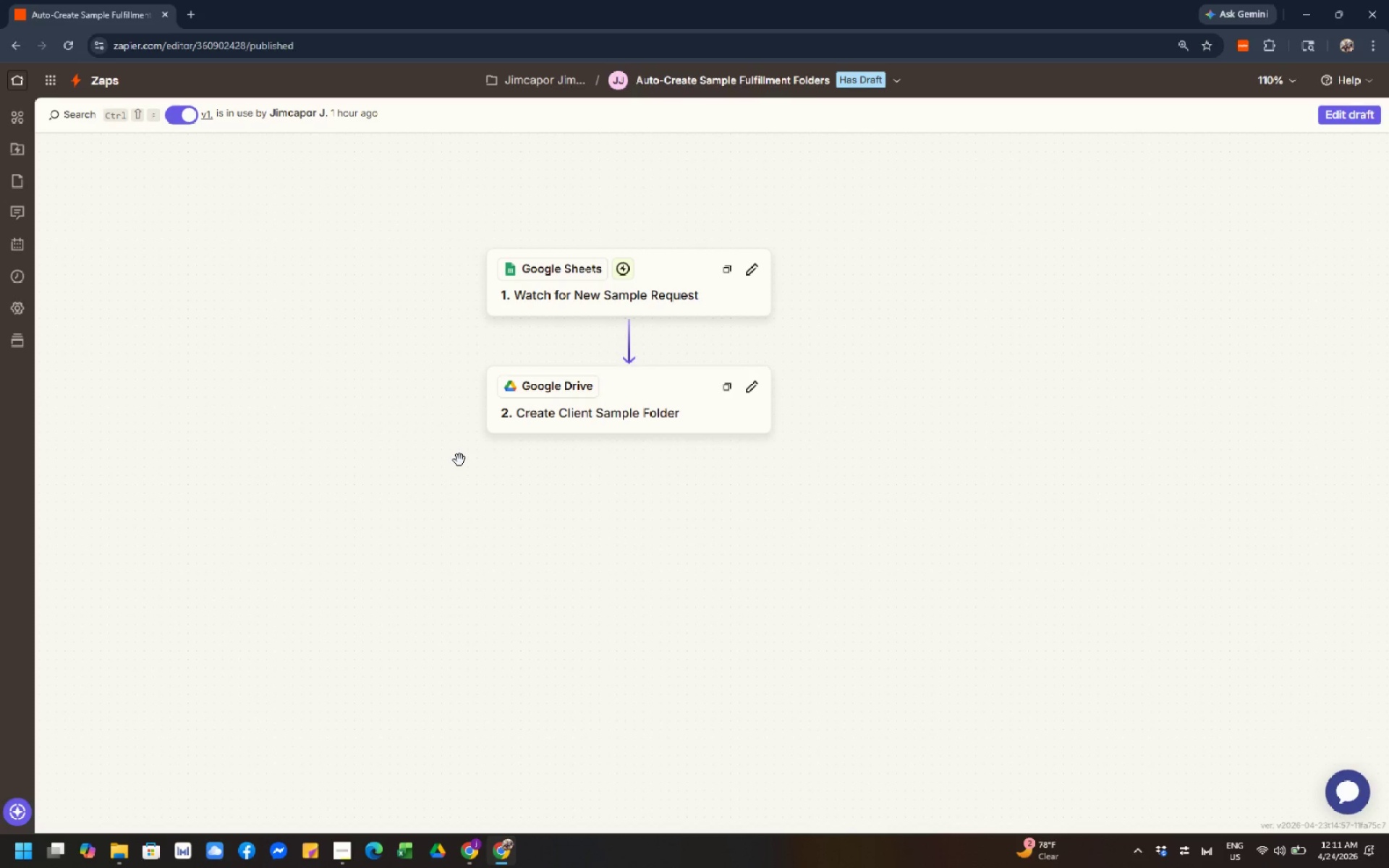 
left_click([476, 856])
 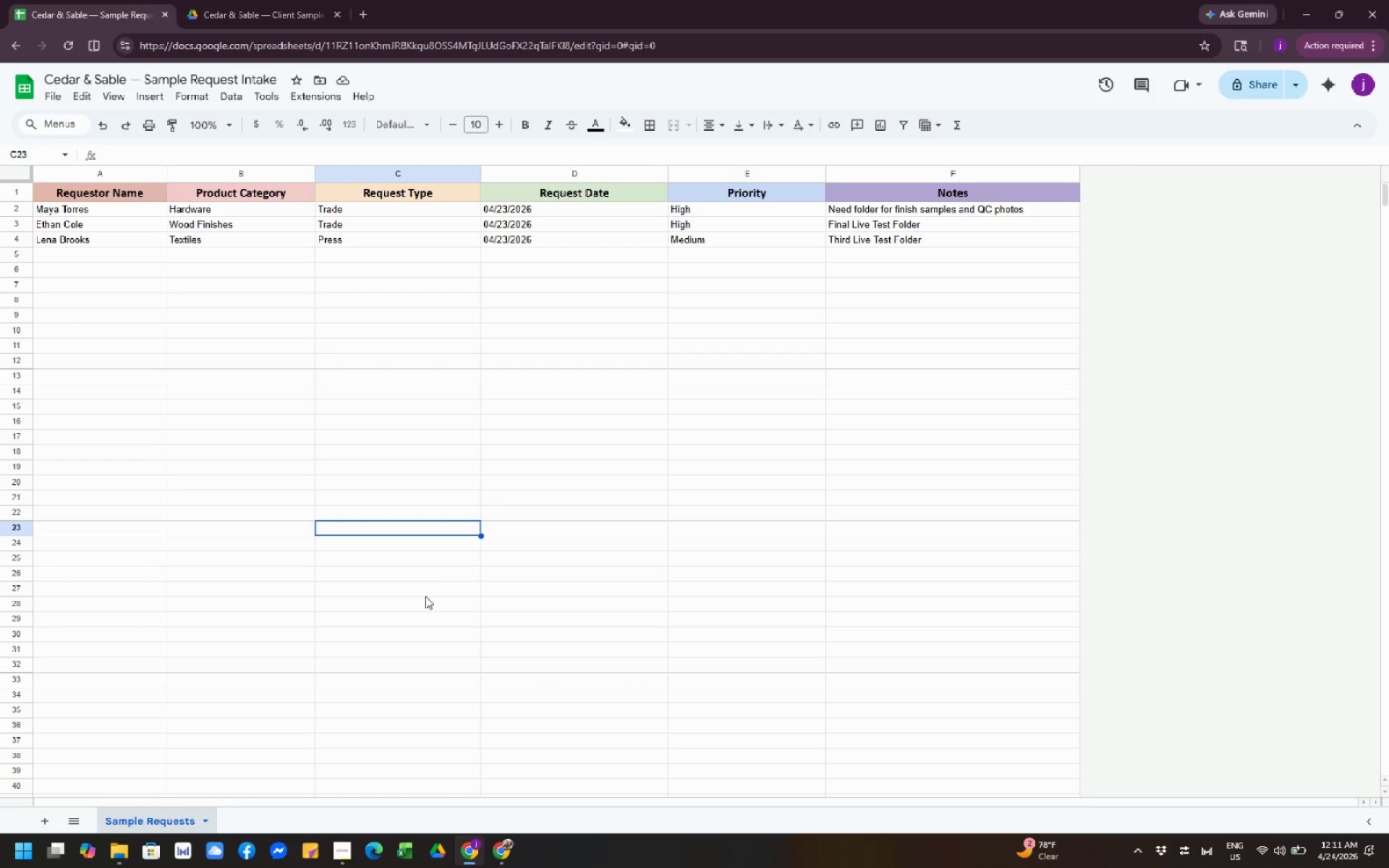 
left_click([432, 587])
 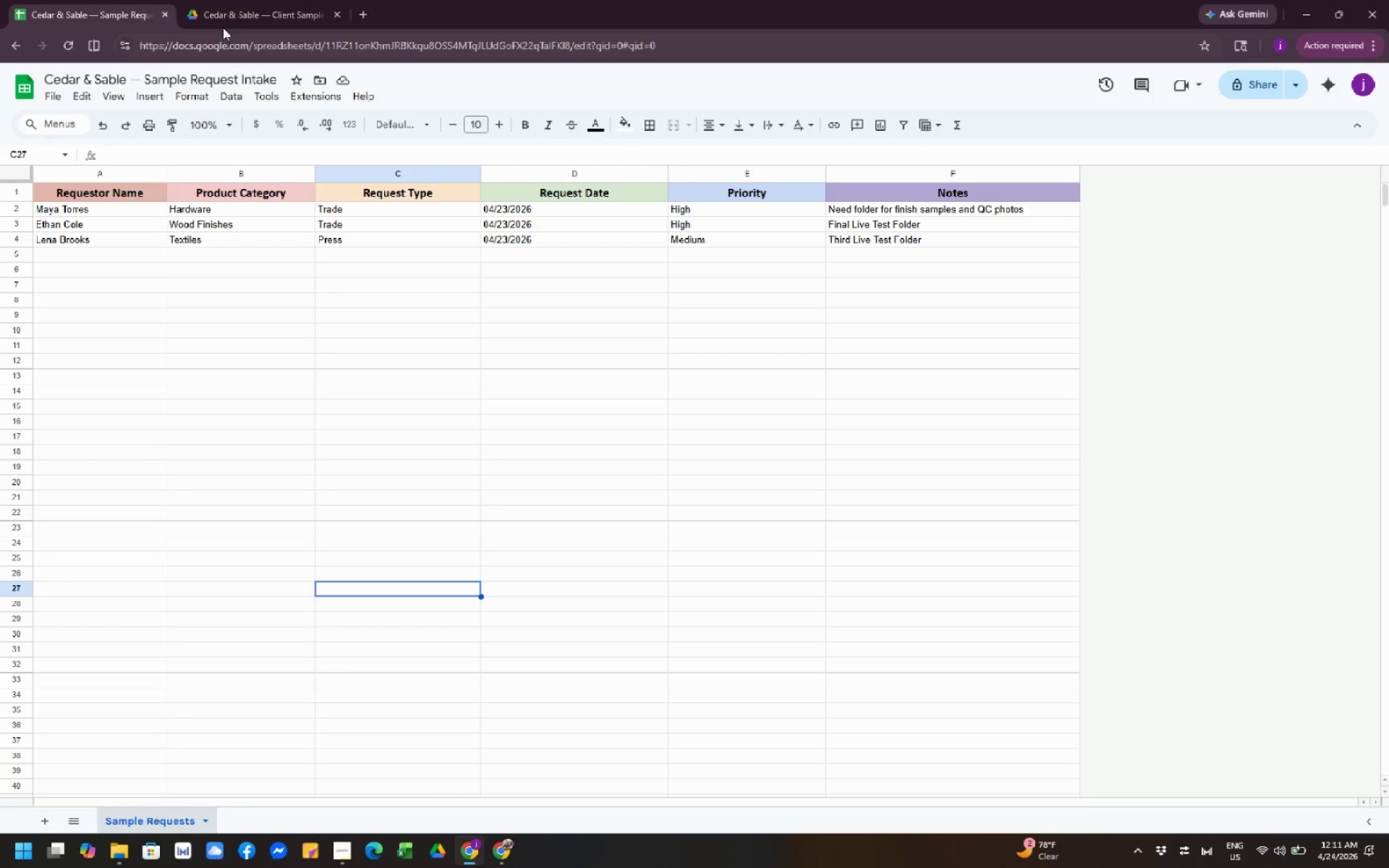 
left_click([224, 13])
 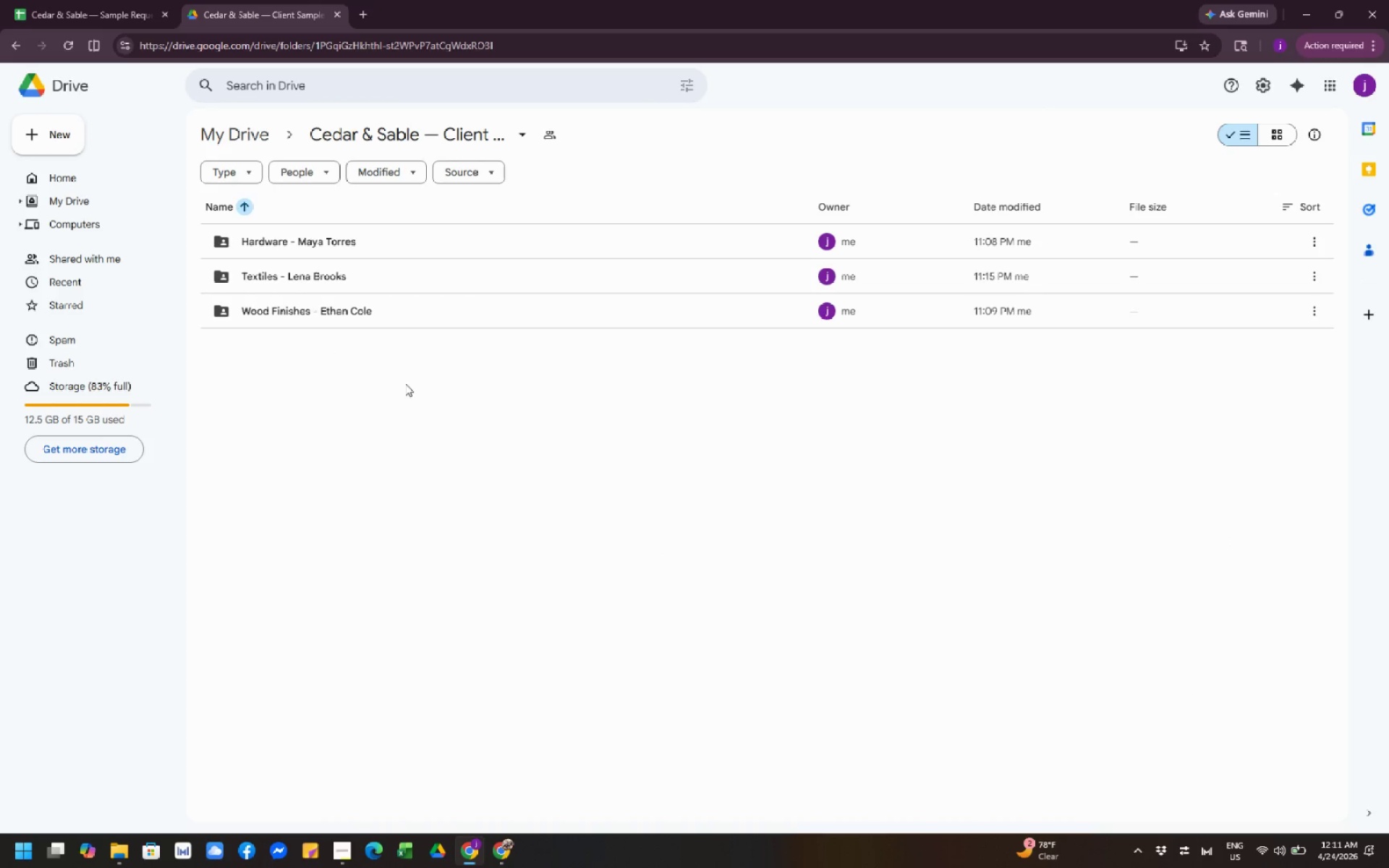 
left_click([405, 383])
 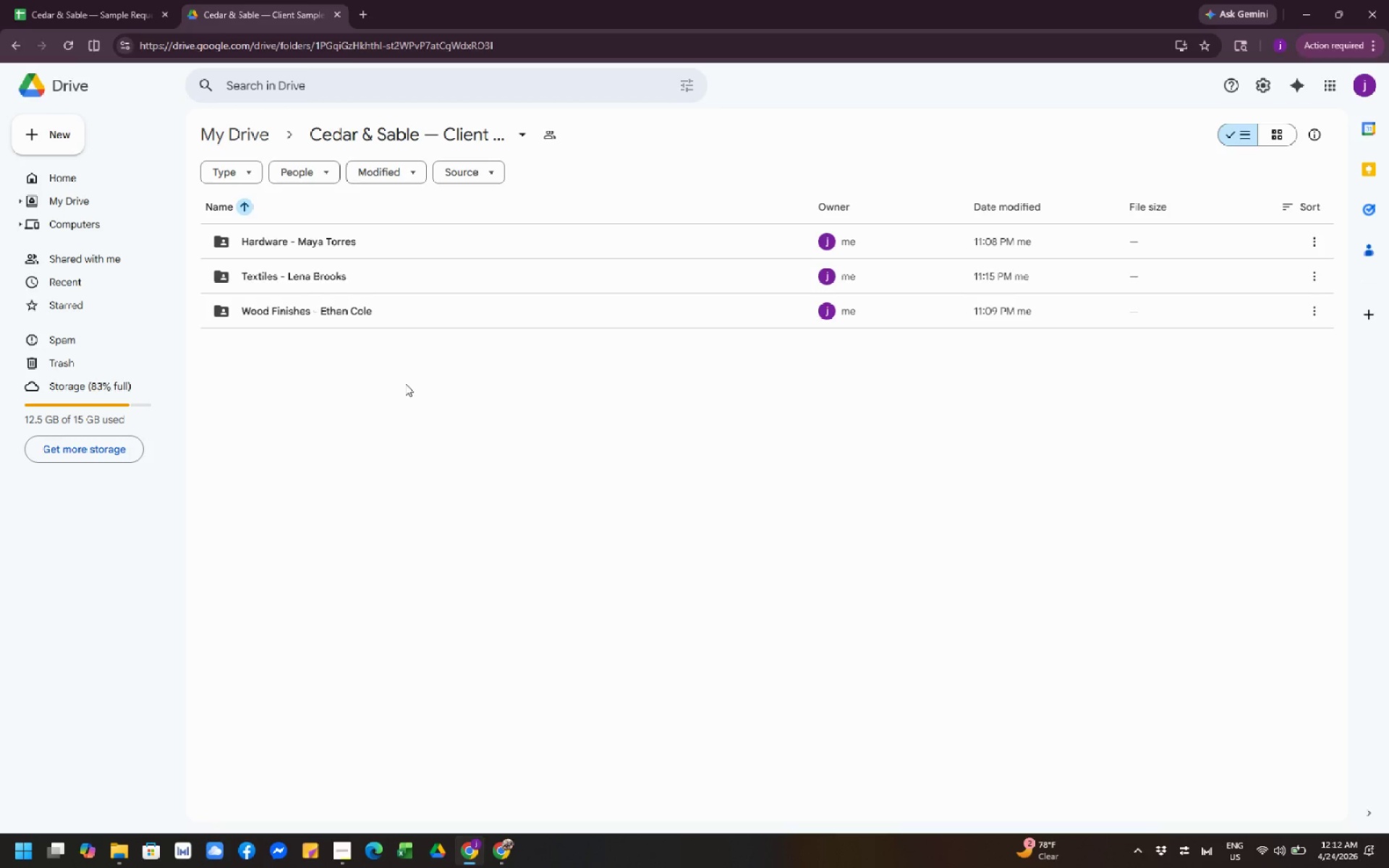 
wait(11.0)
 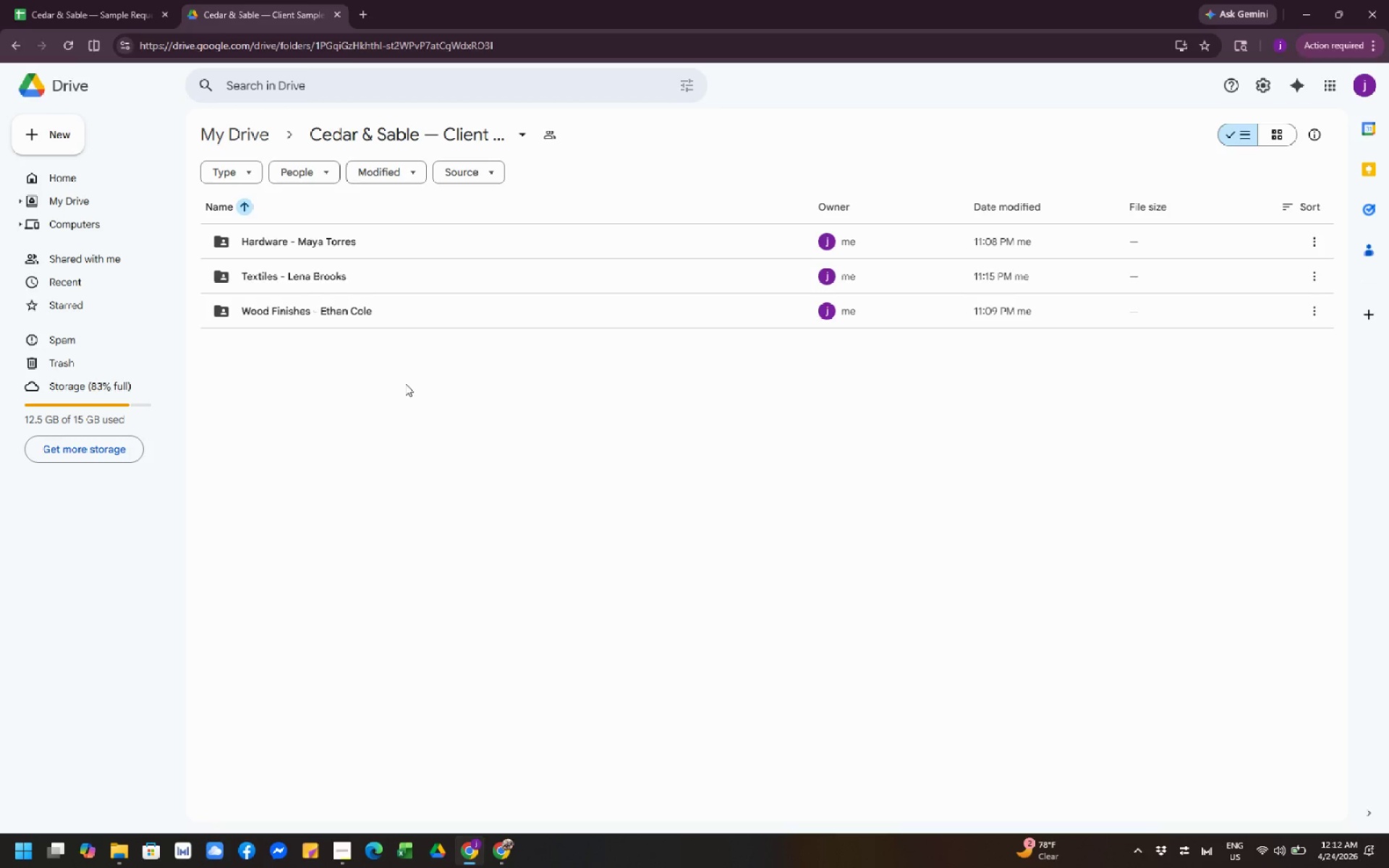 
left_click([56, 20])
 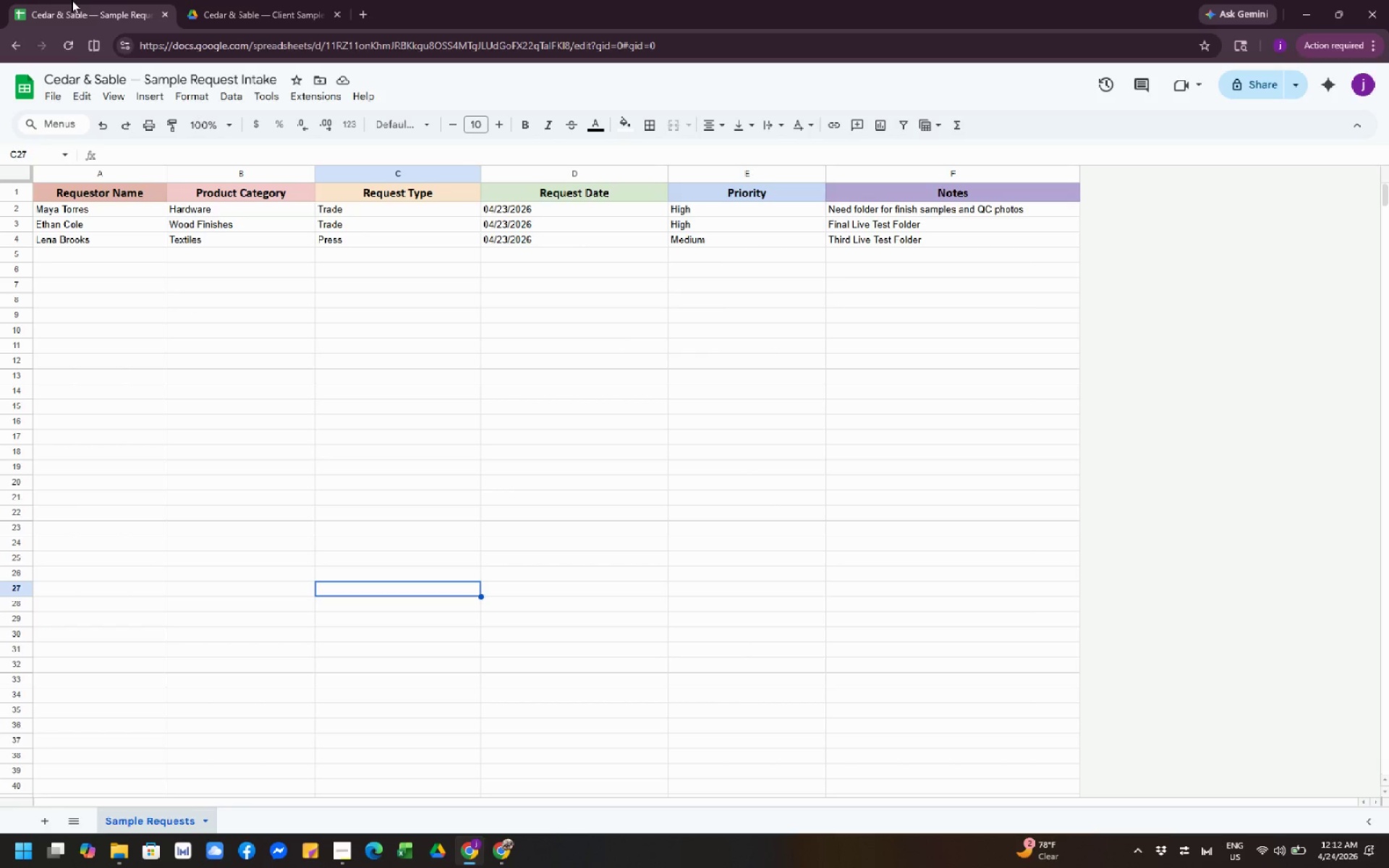 
wait(18.8)
 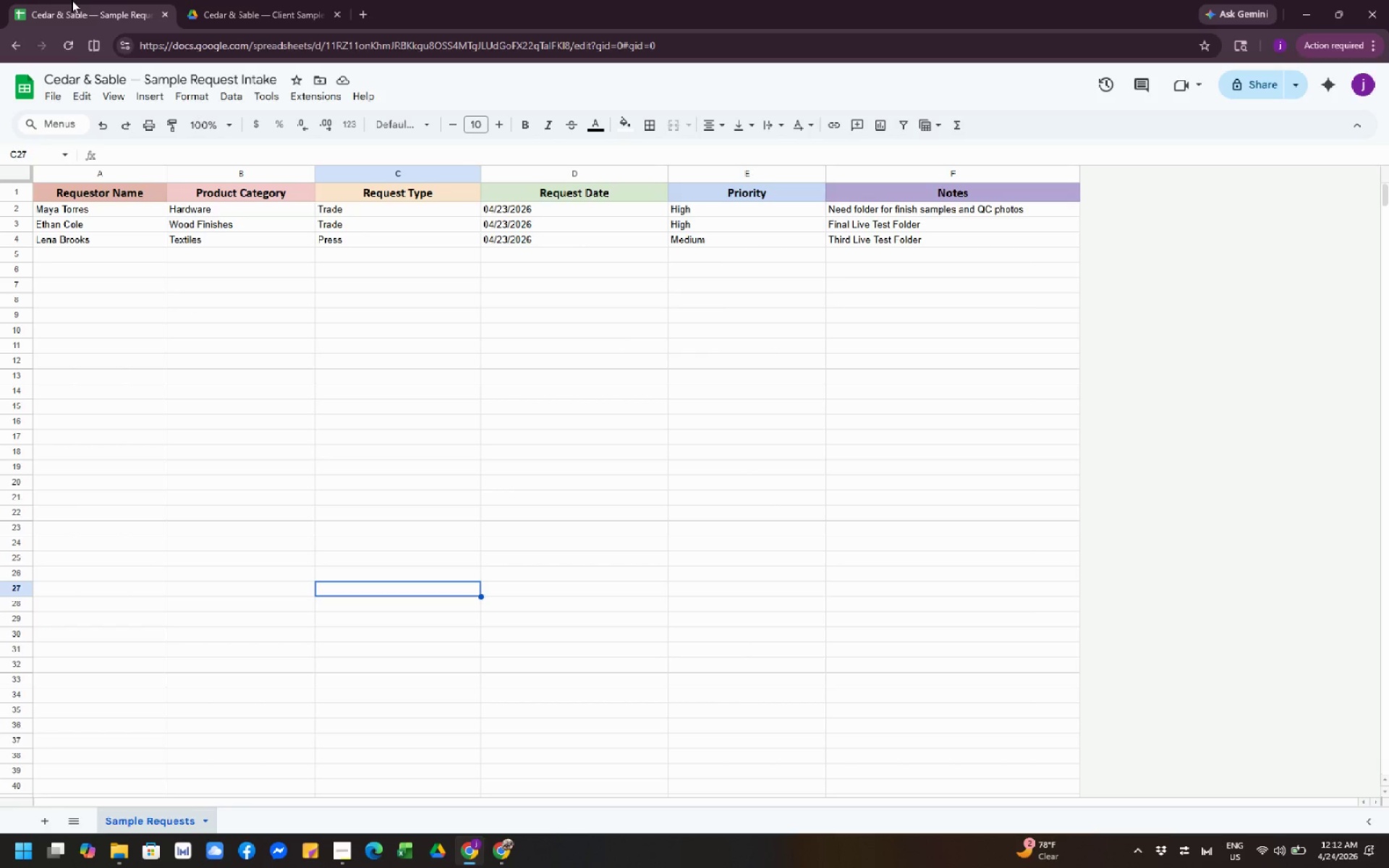 
left_click([284, 325])
 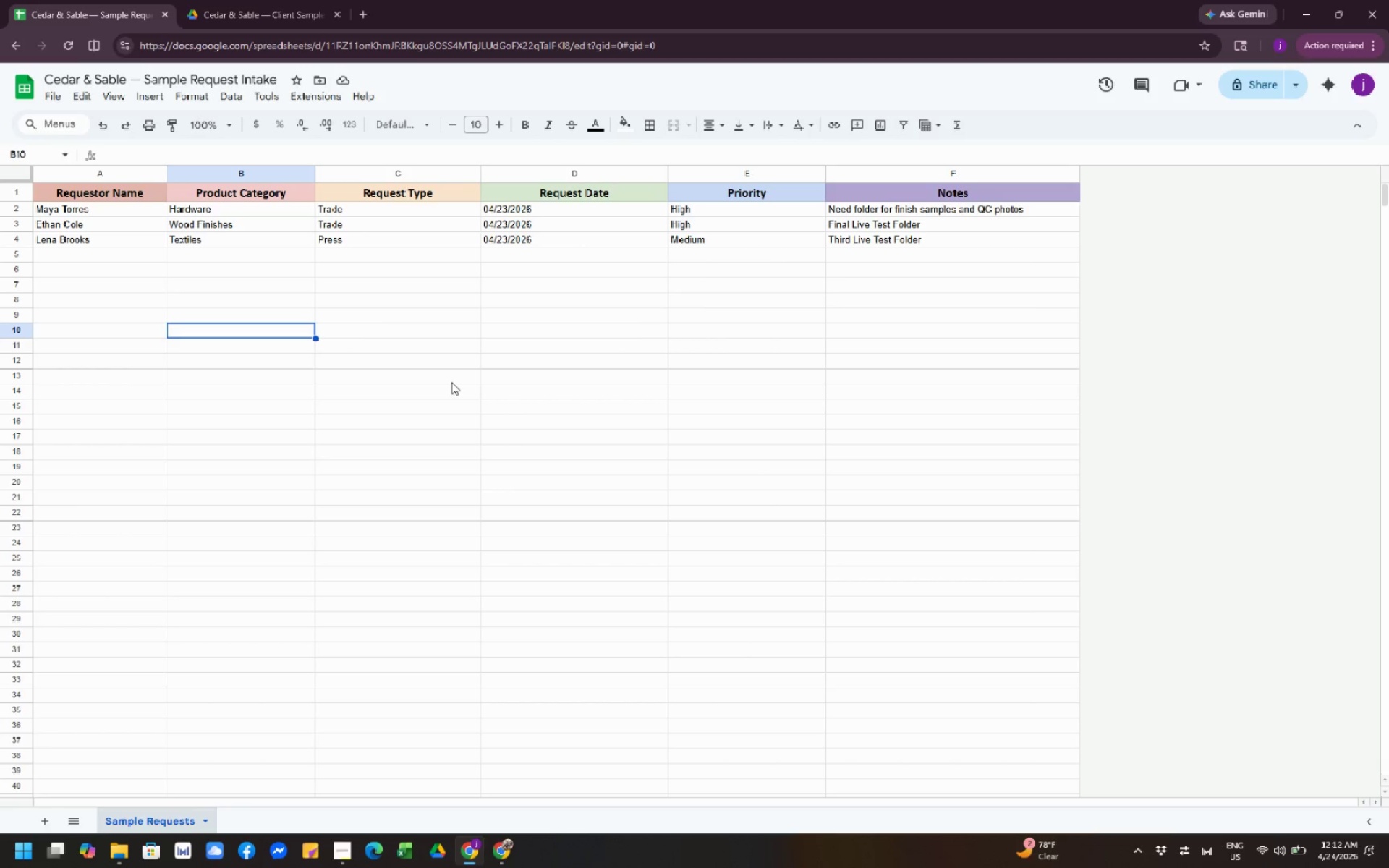 
left_click([451, 382])
 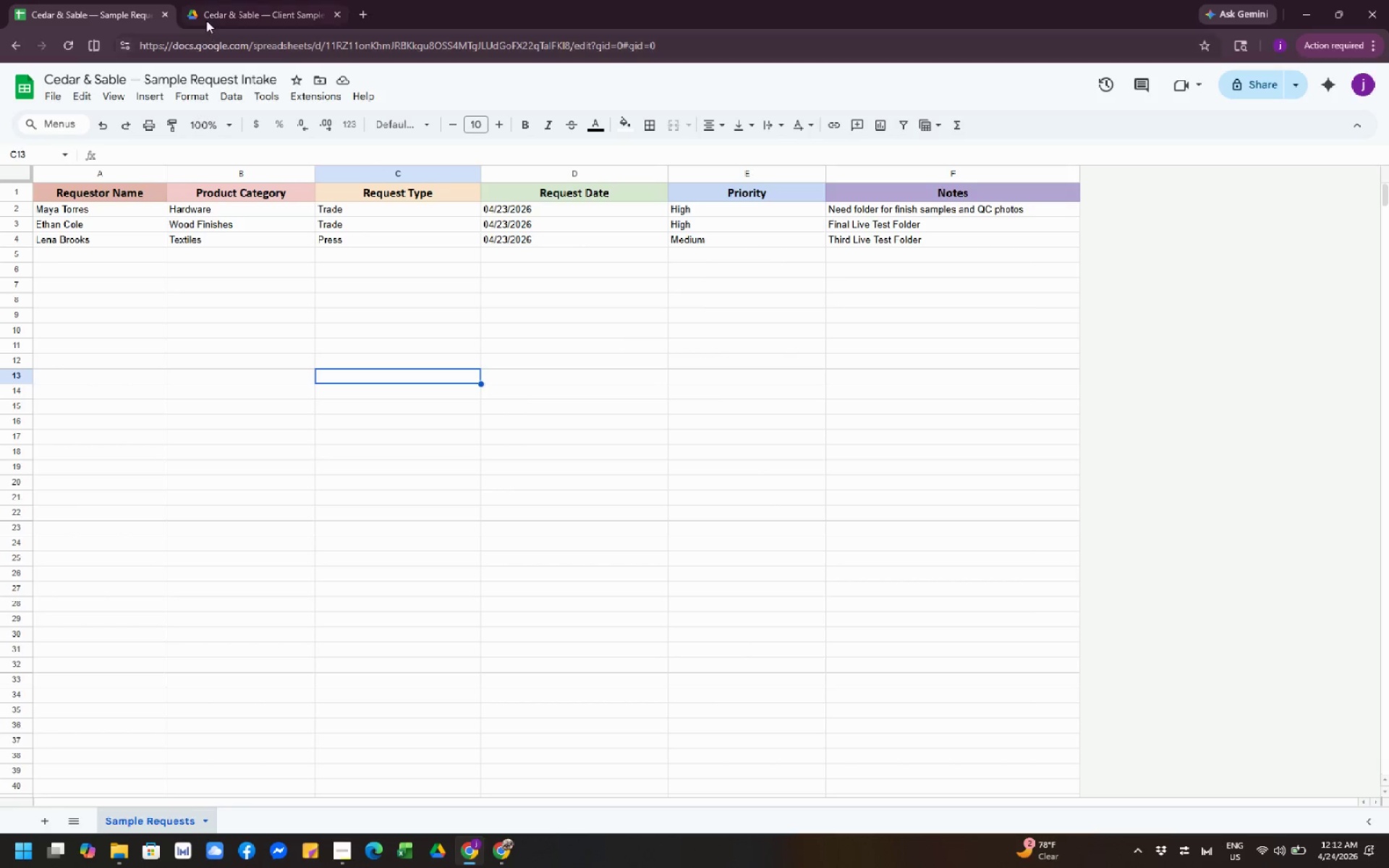 
left_click([206, 12])
 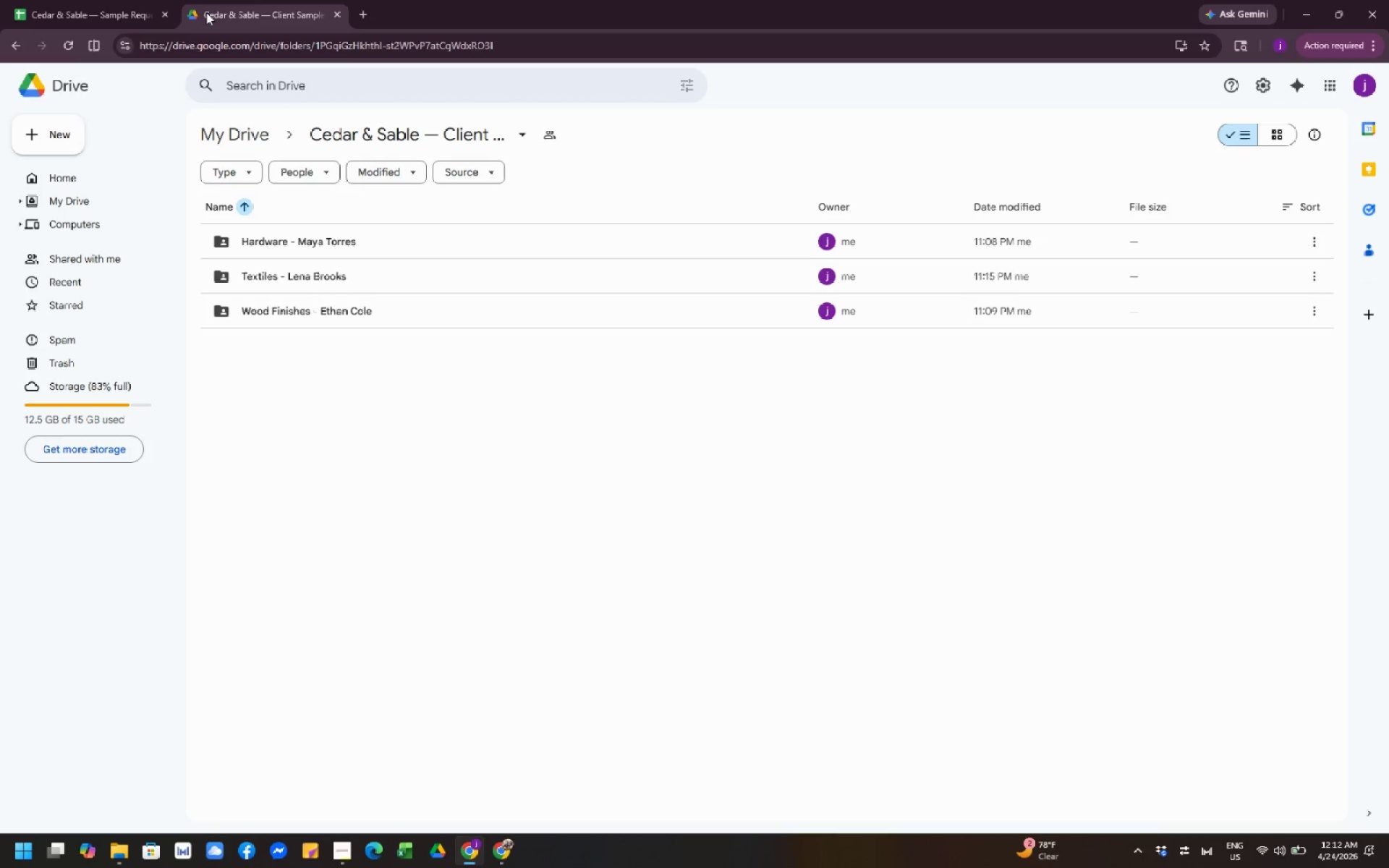 
wait(18.2)
 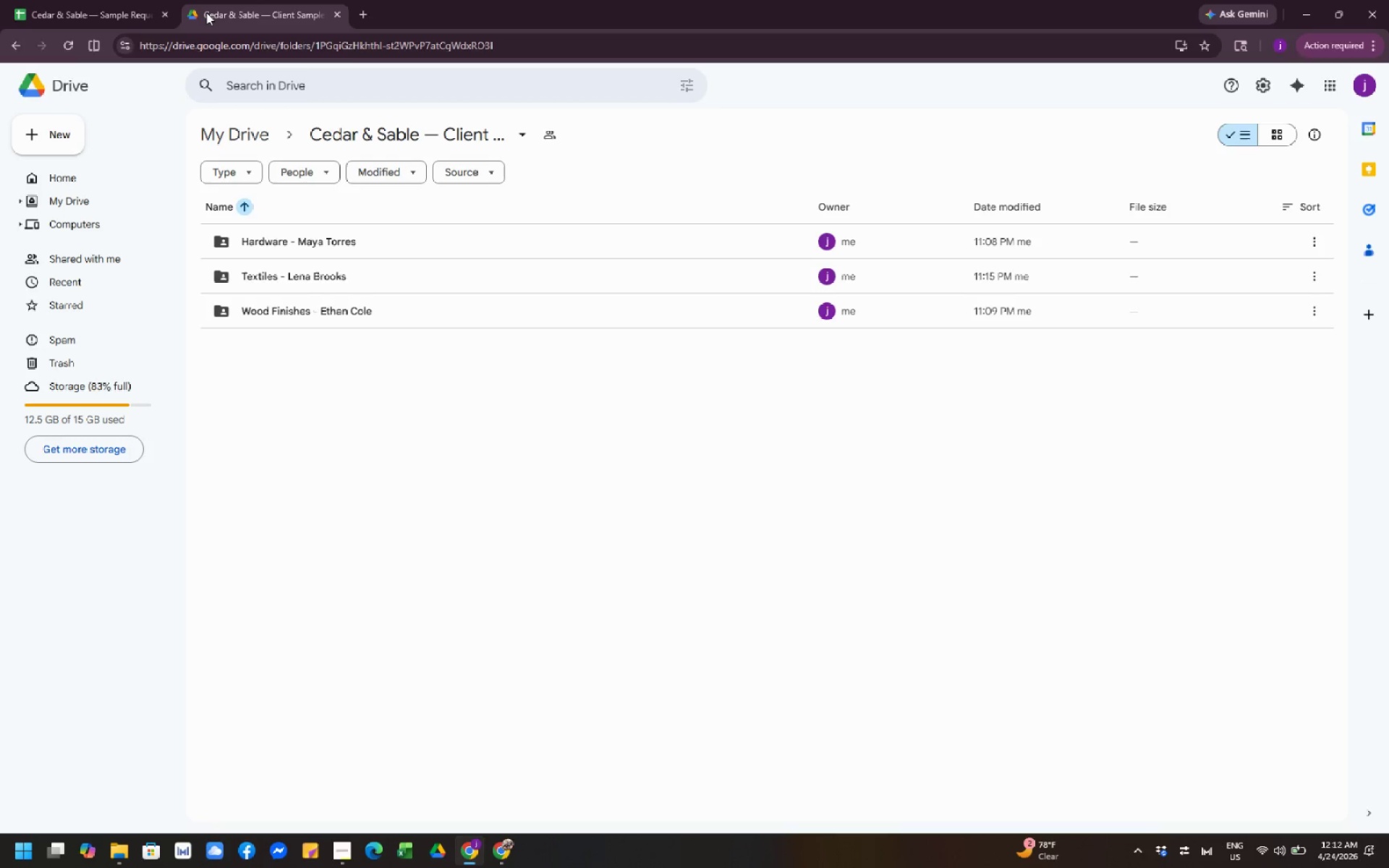 
left_click([470, 405])
 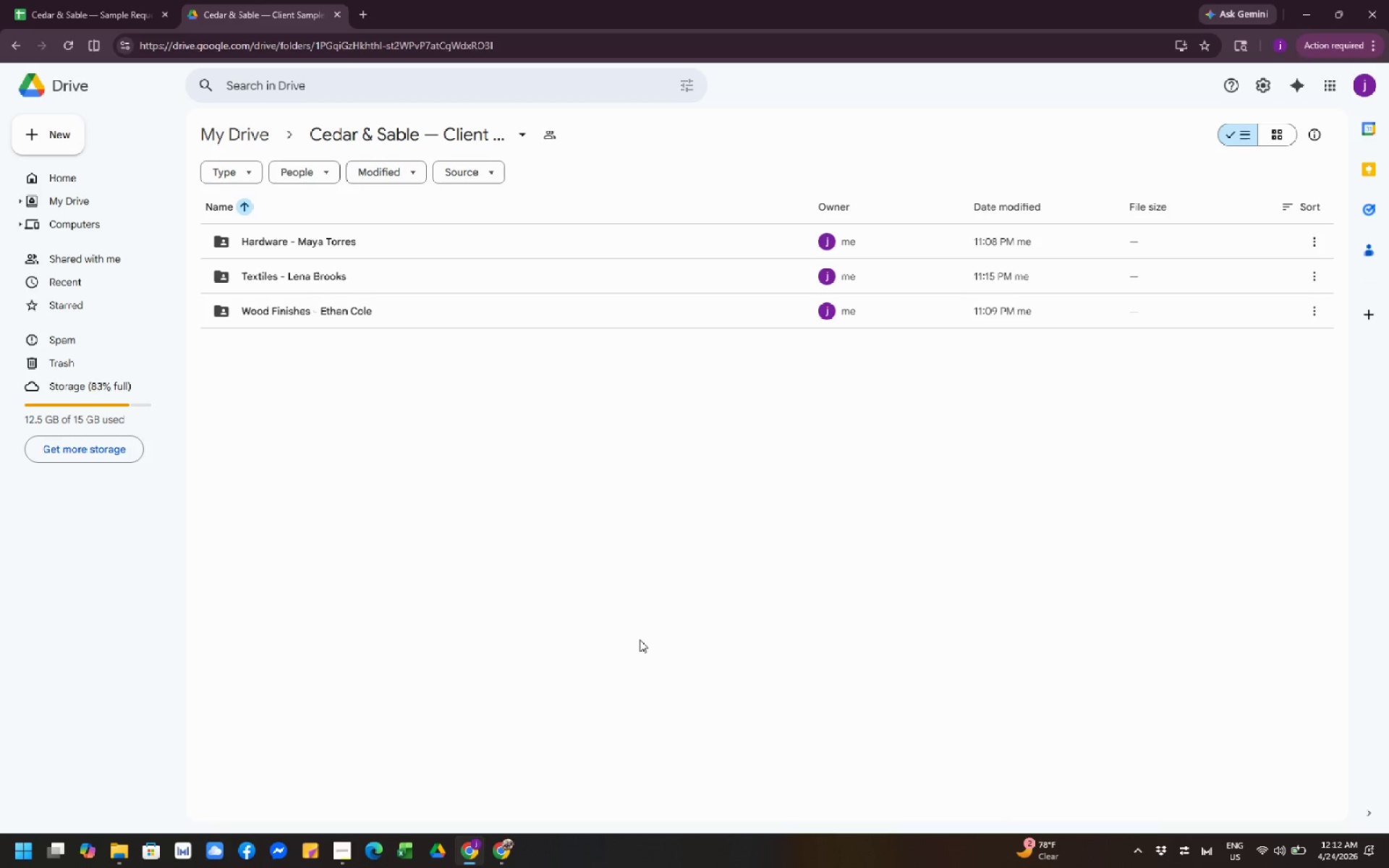 
wait(10.17)
 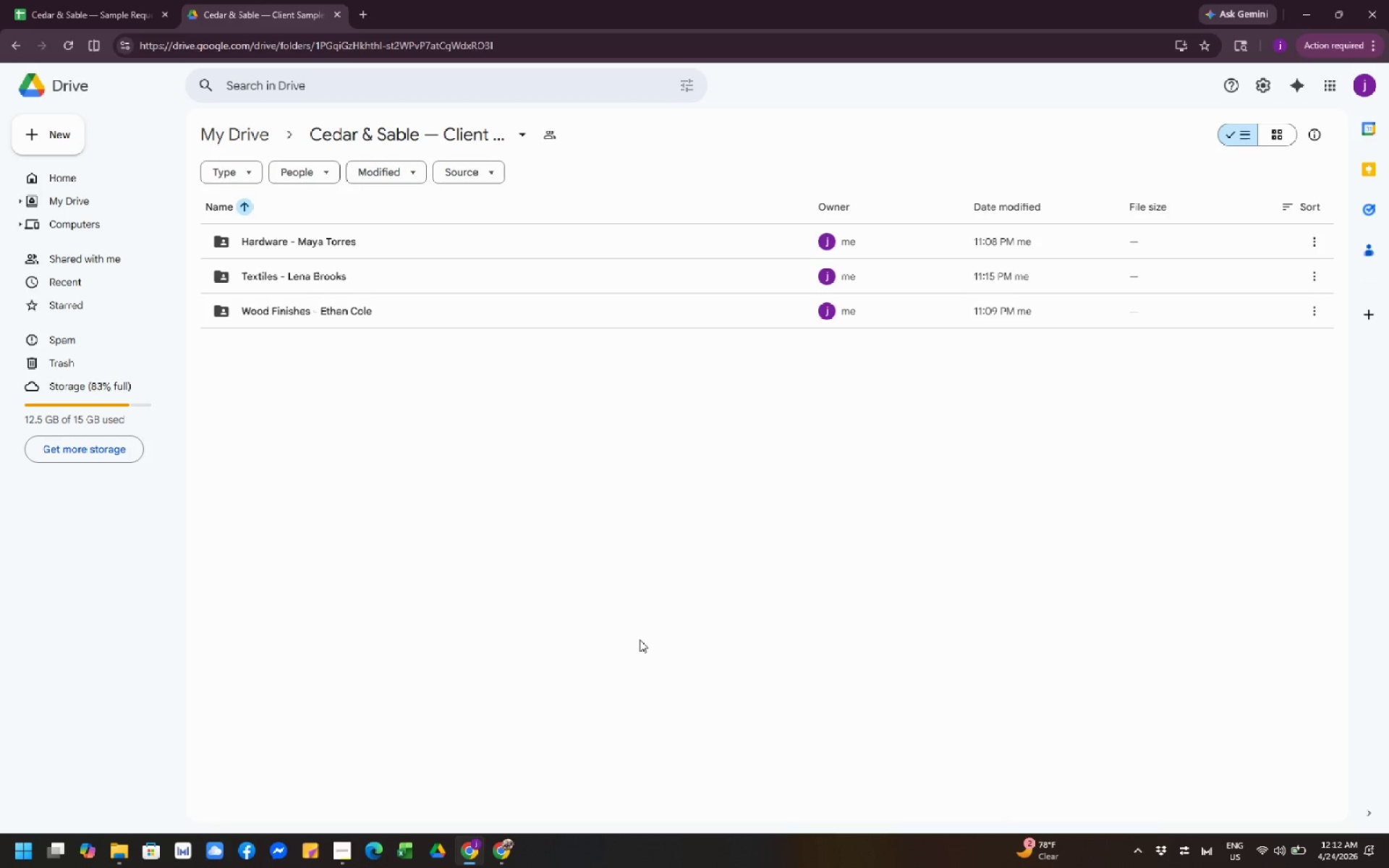 
left_click([674, 570])
 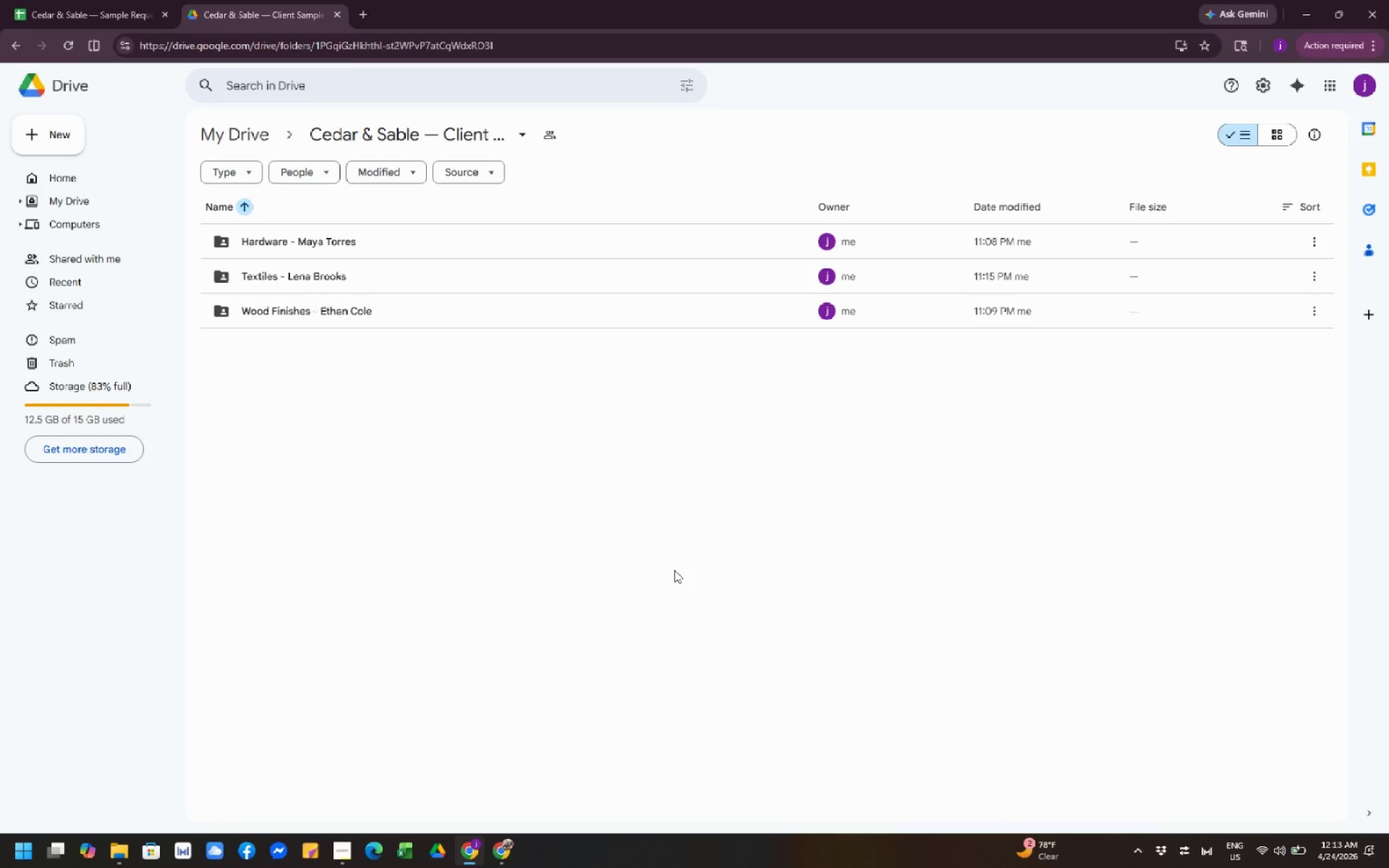 
wait(6.09)
 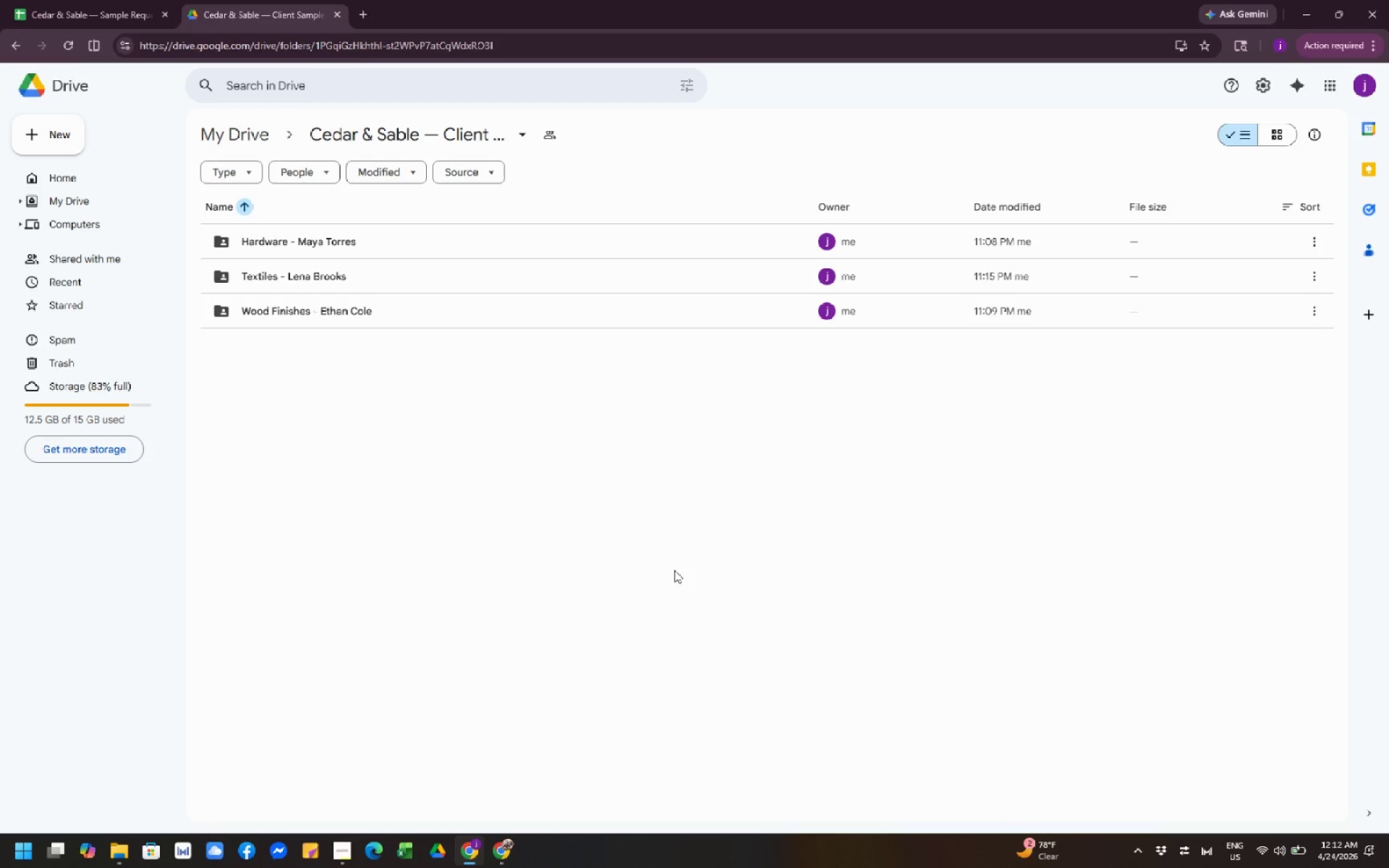 
left_click([674, 570])
 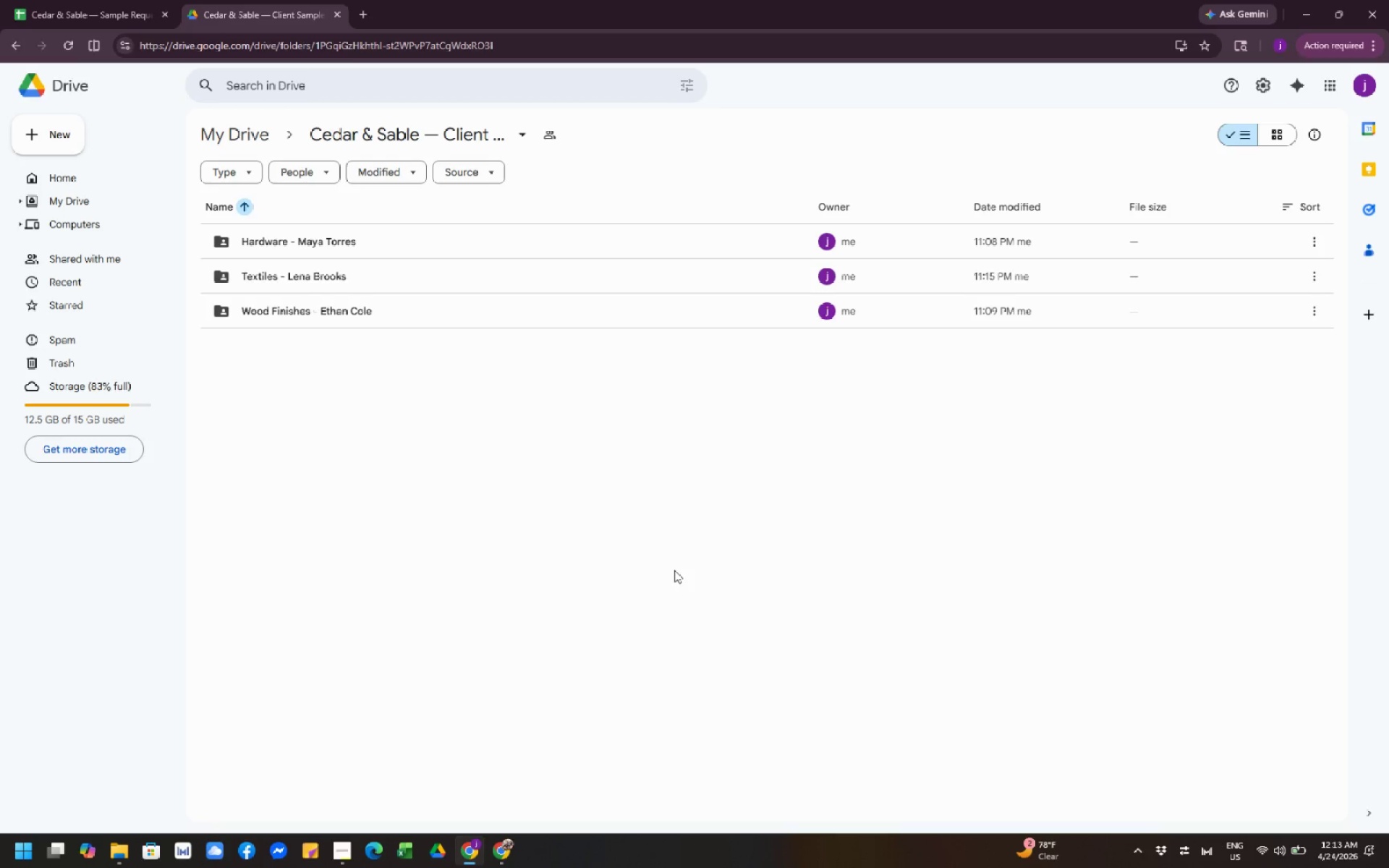 
double_click([674, 570])
 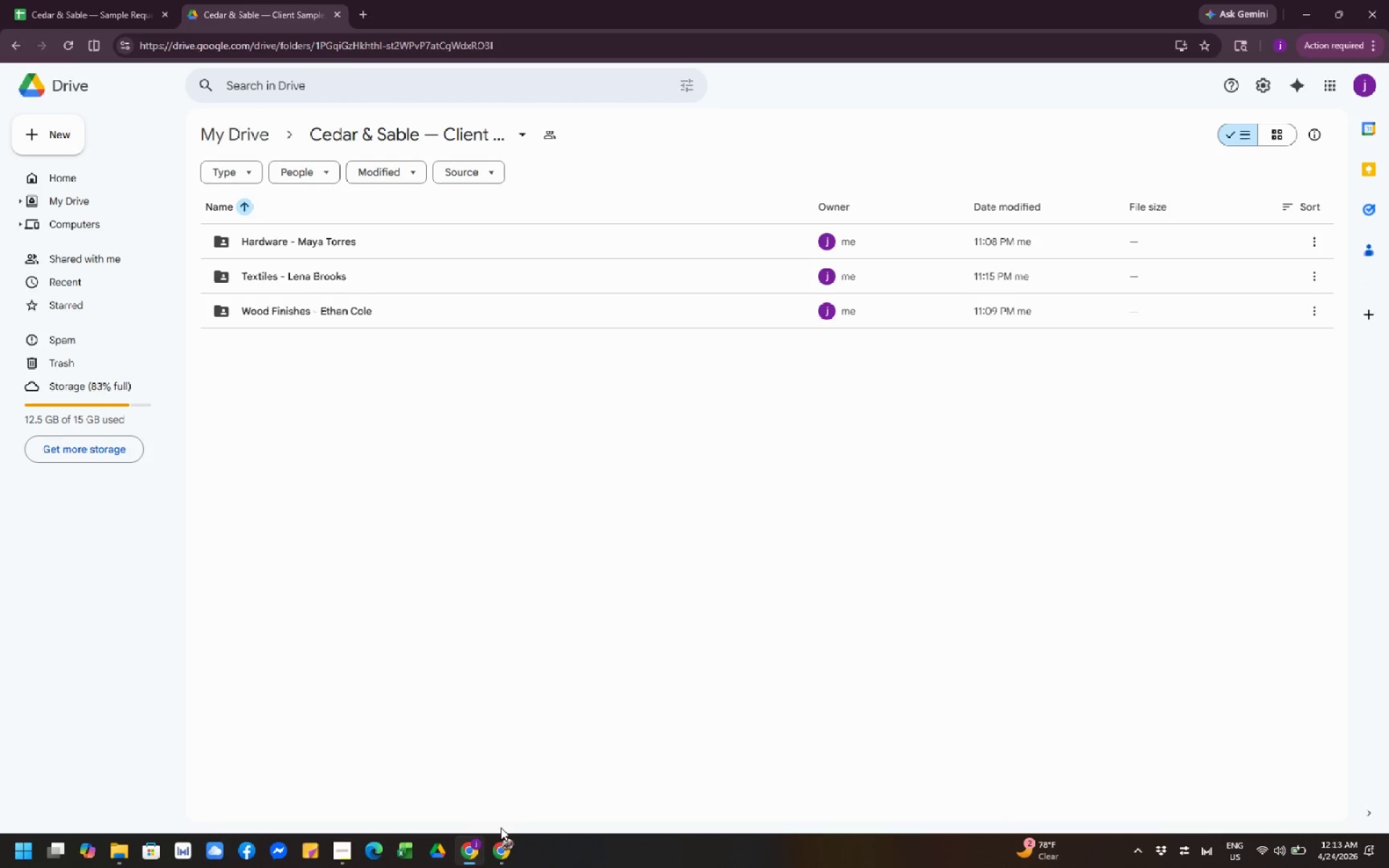 
left_click([501, 860])
 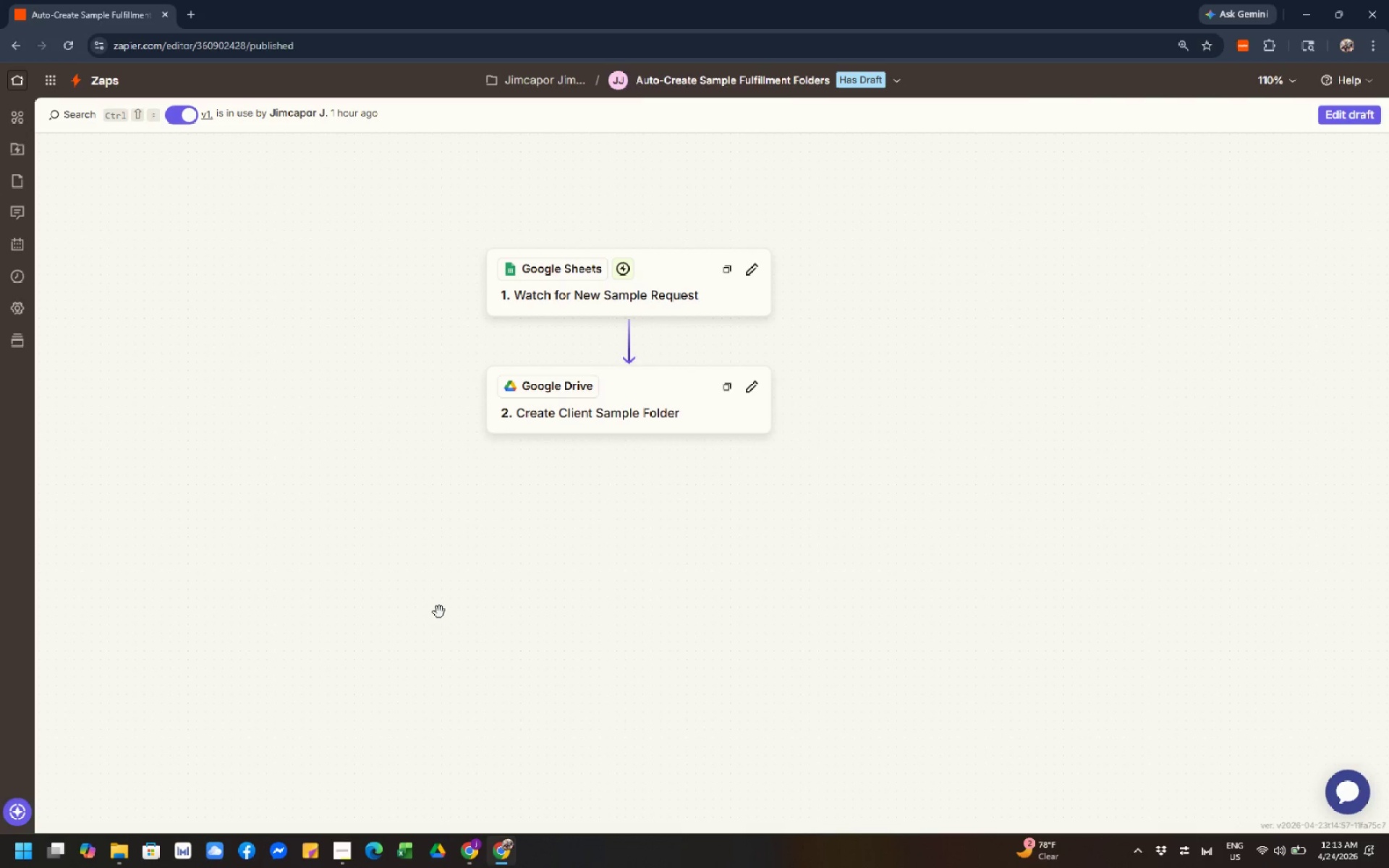 
left_click([439, 600])
 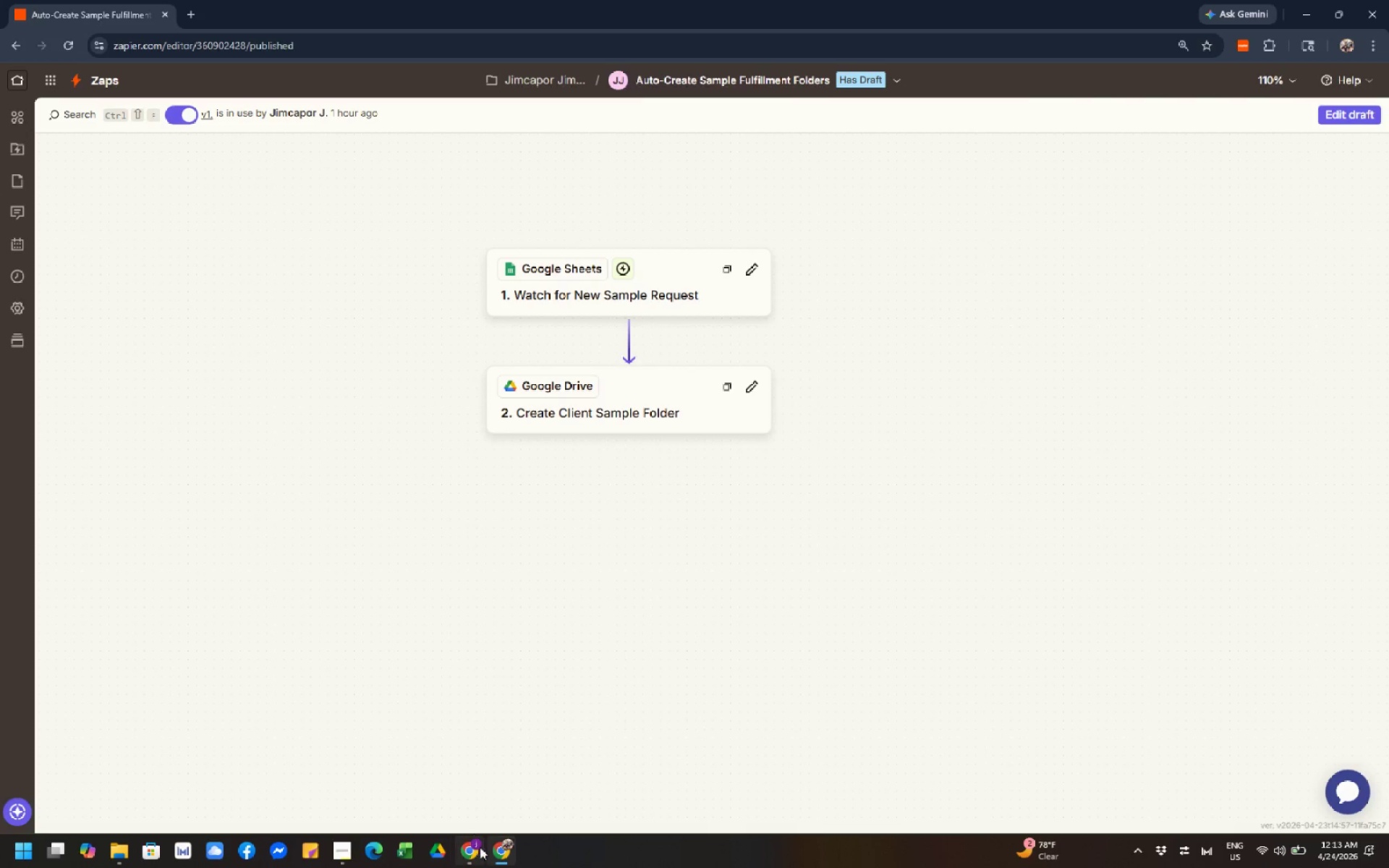 
left_click([478, 864])
 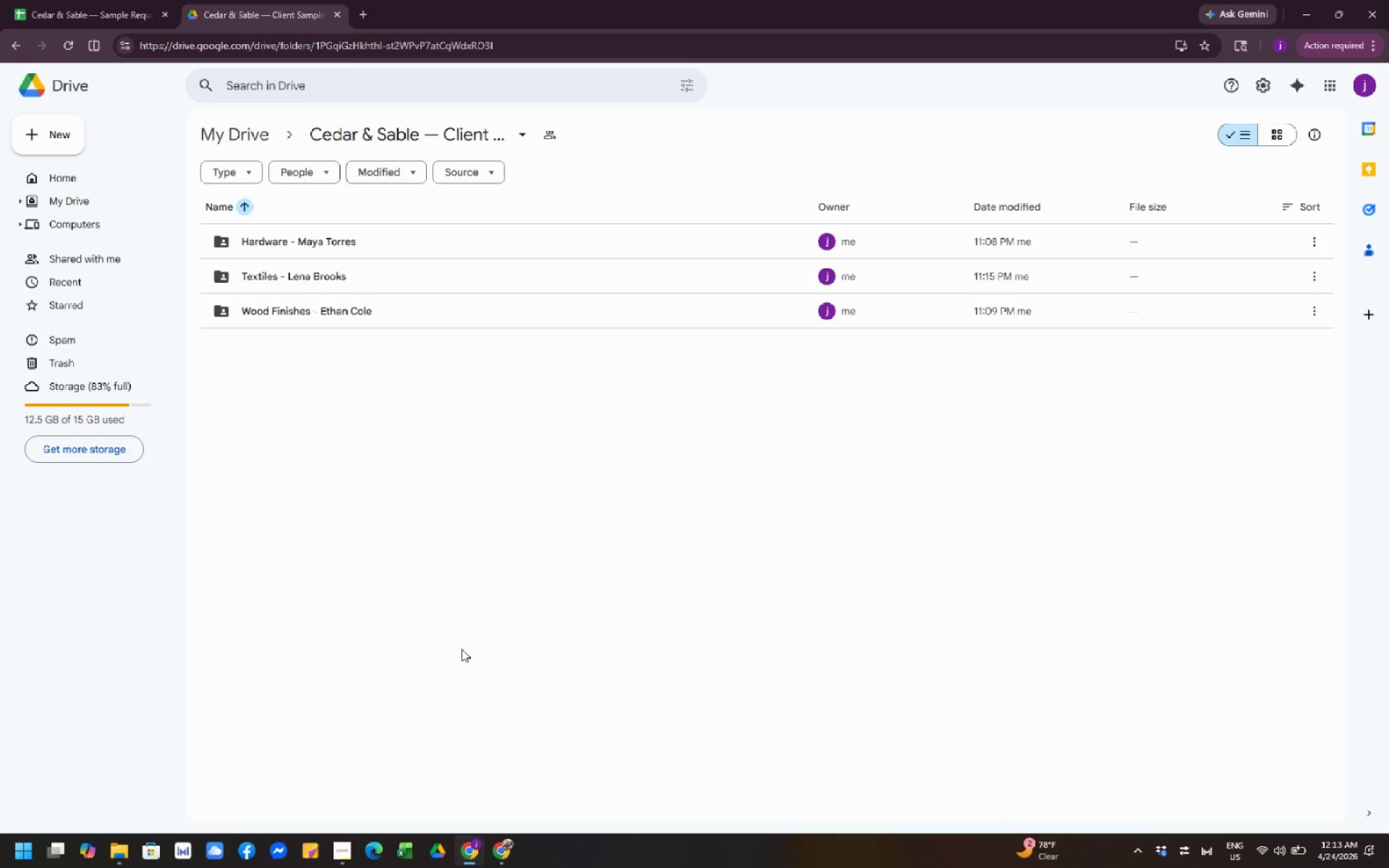 
wait(7.31)
 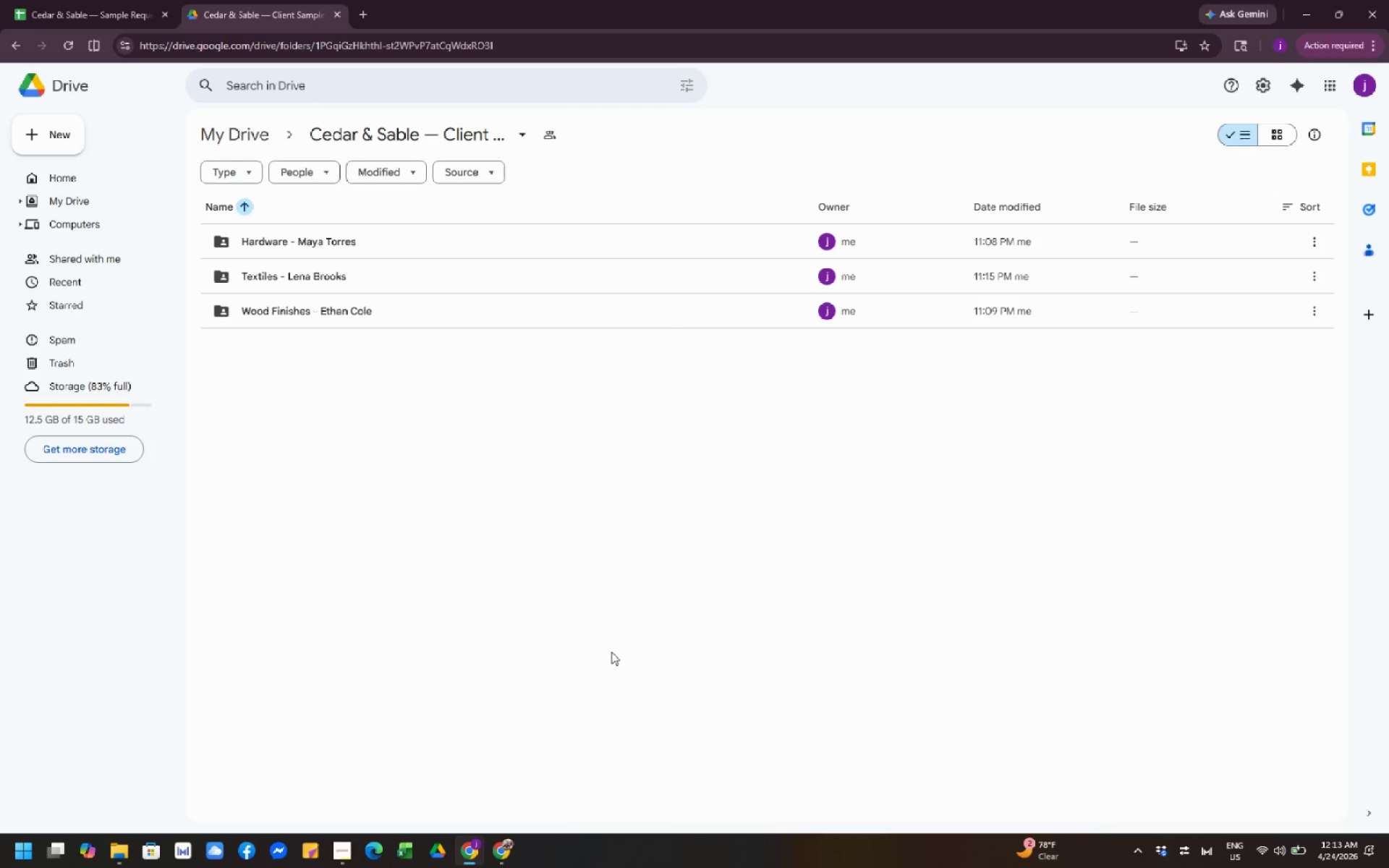 
double_click([433, 556])
 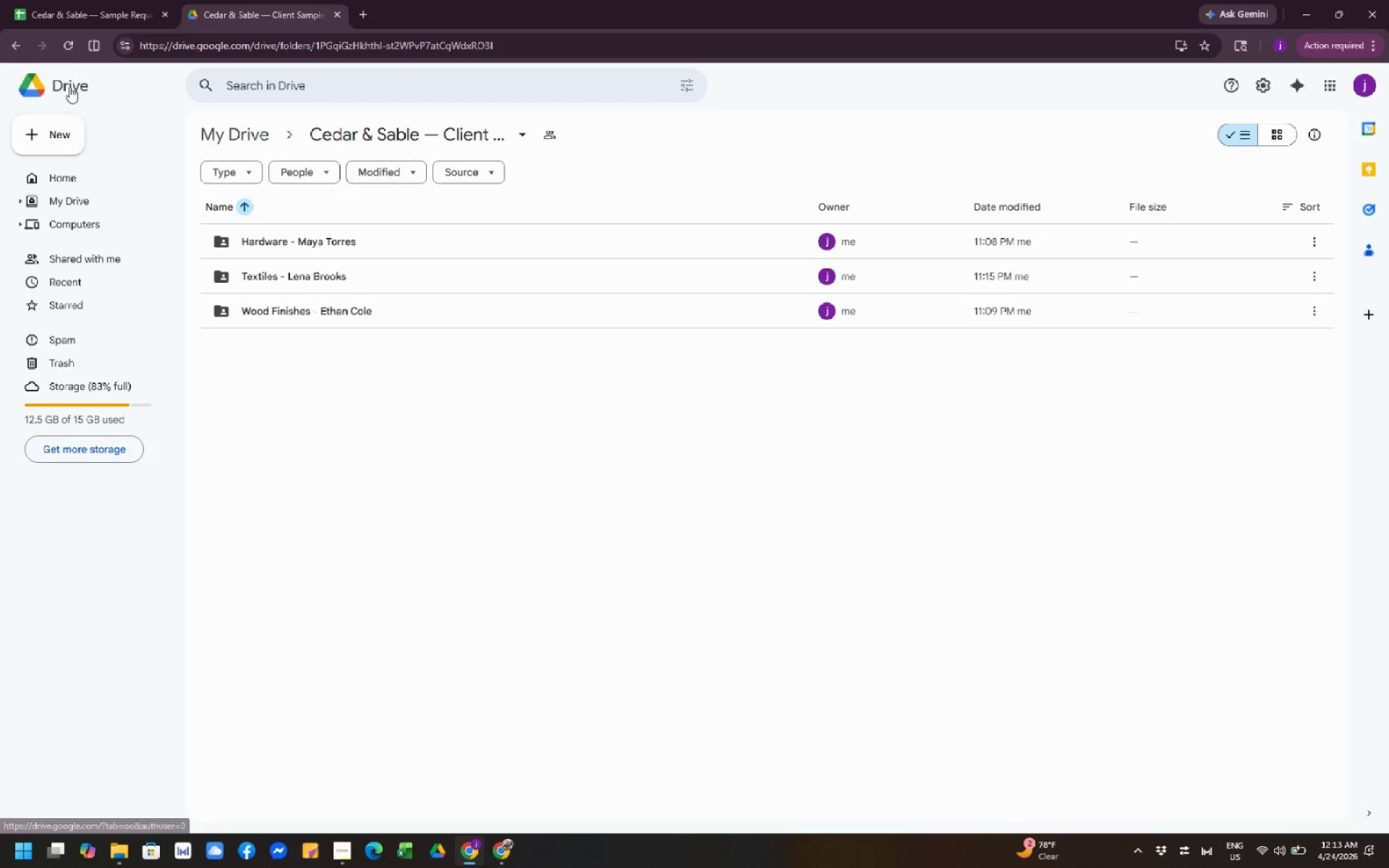 
left_click([69, 16])
 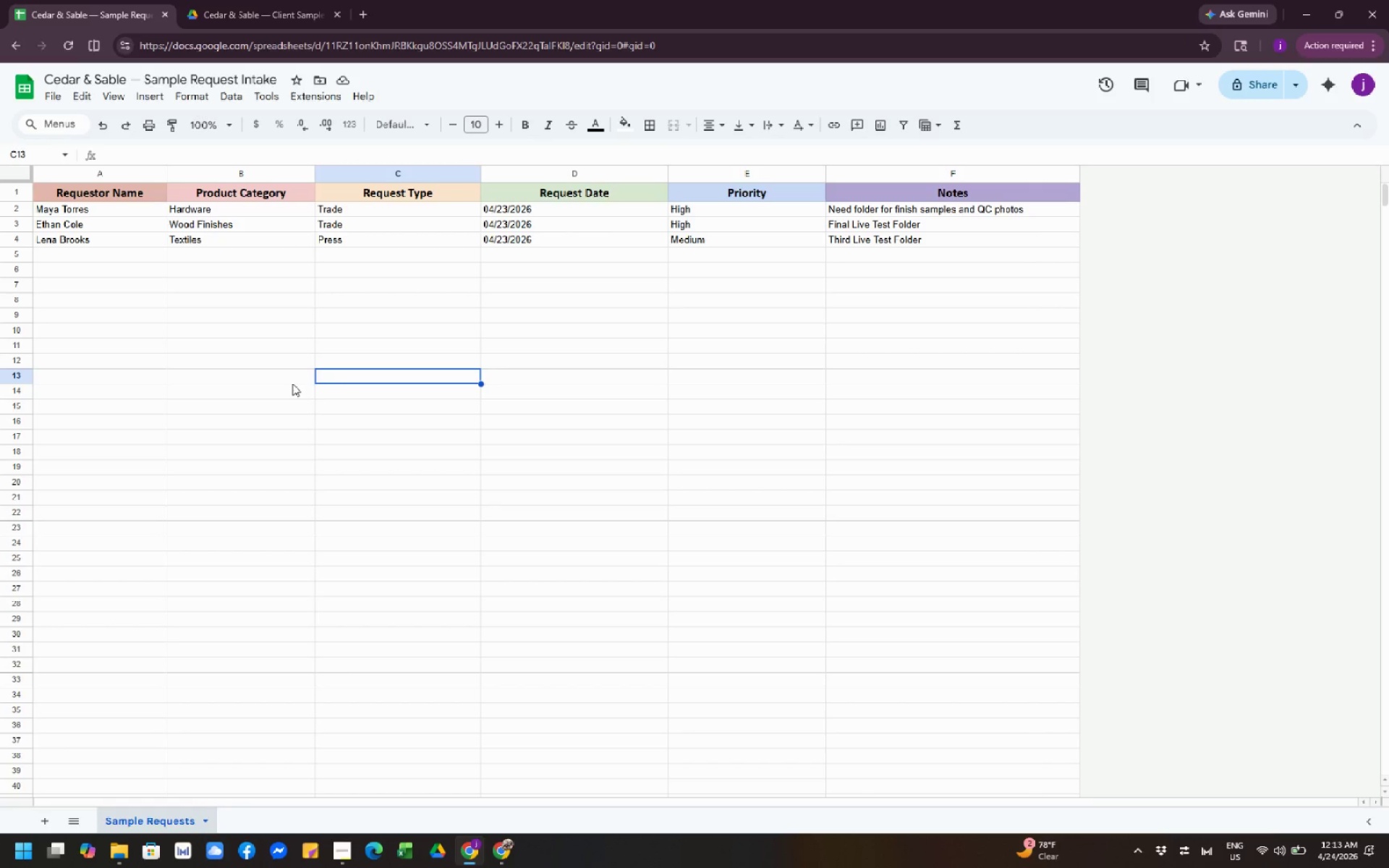 
left_click([292, 383])
 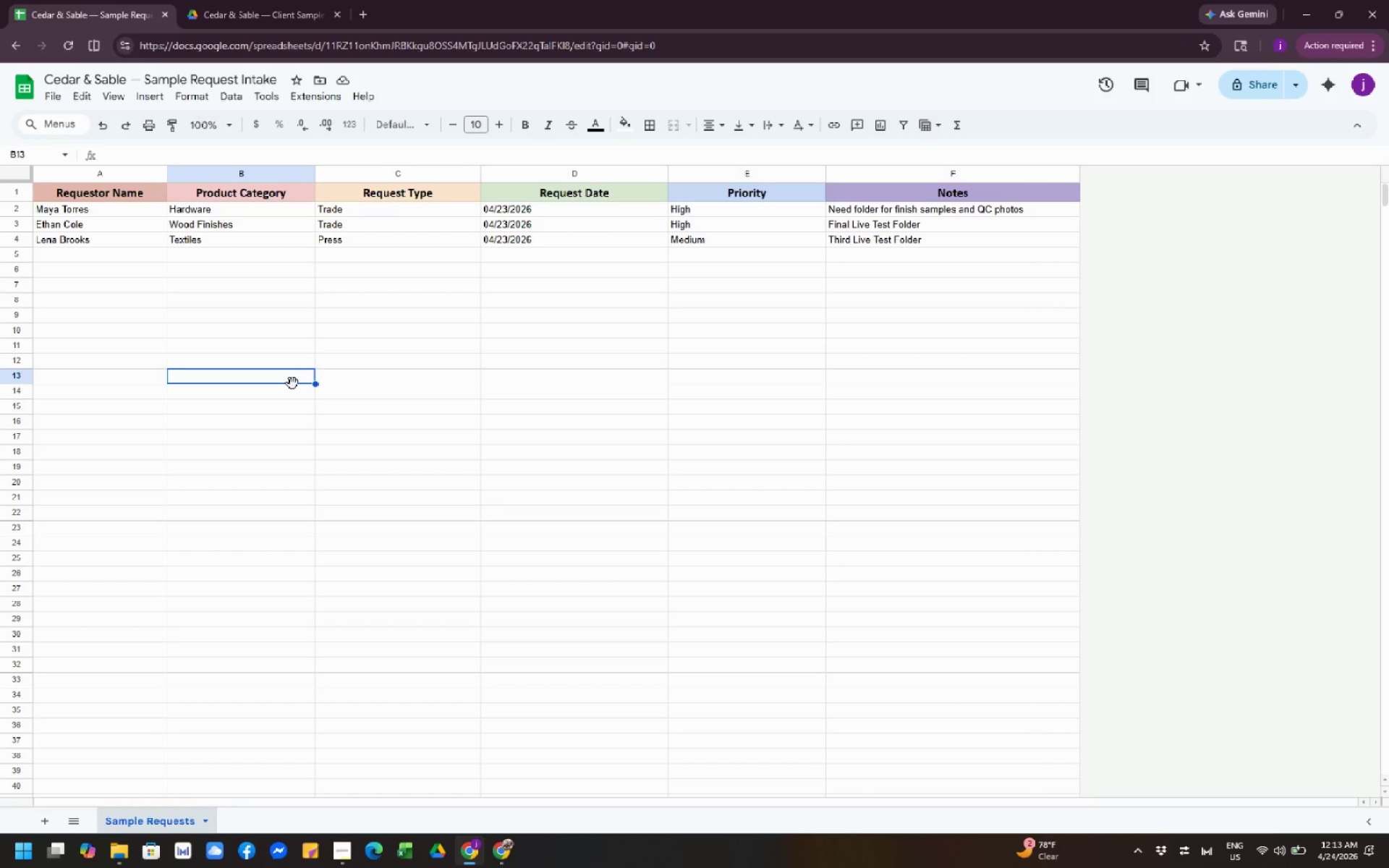 
wait(8.55)
 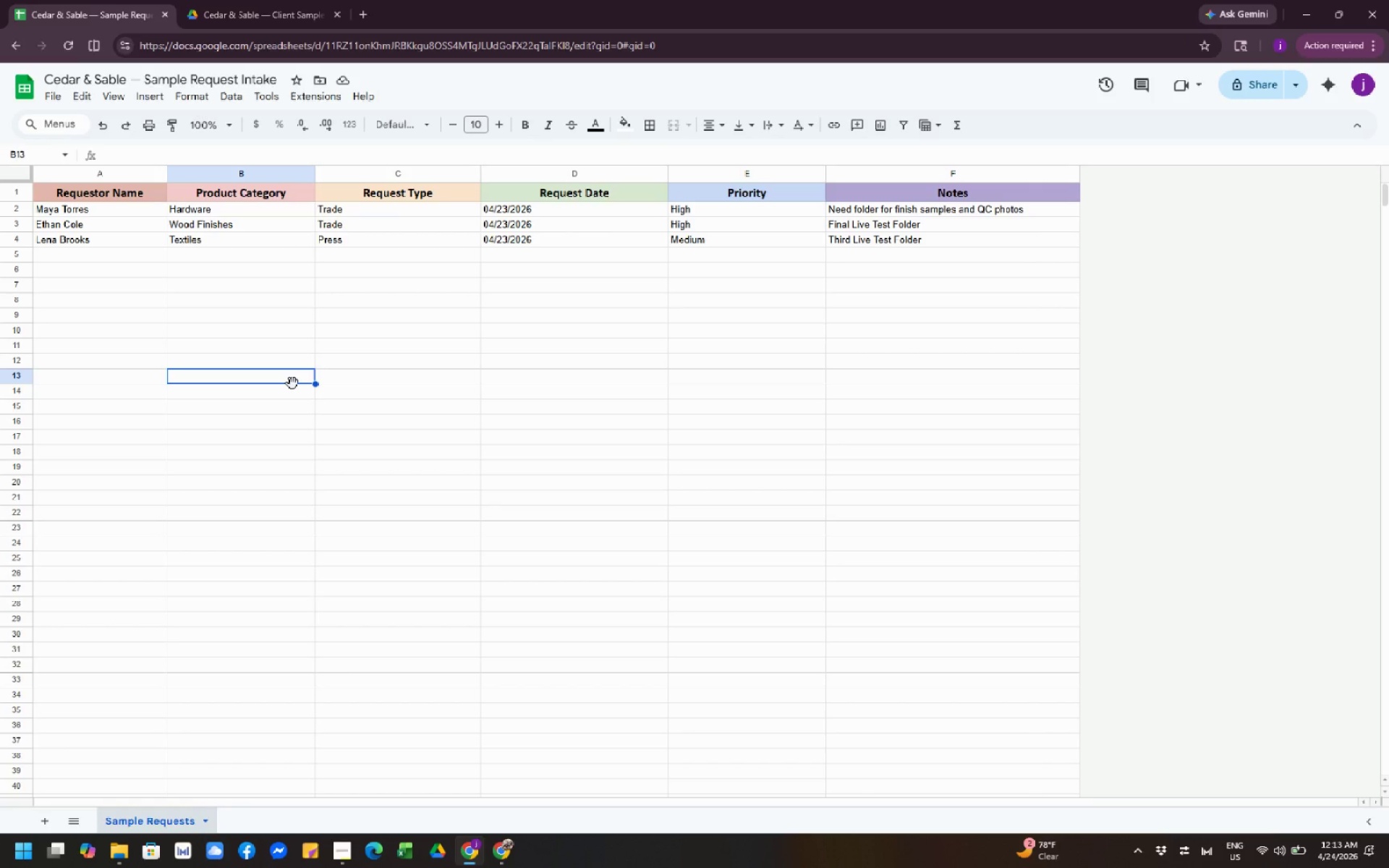 
left_click([483, 319])
 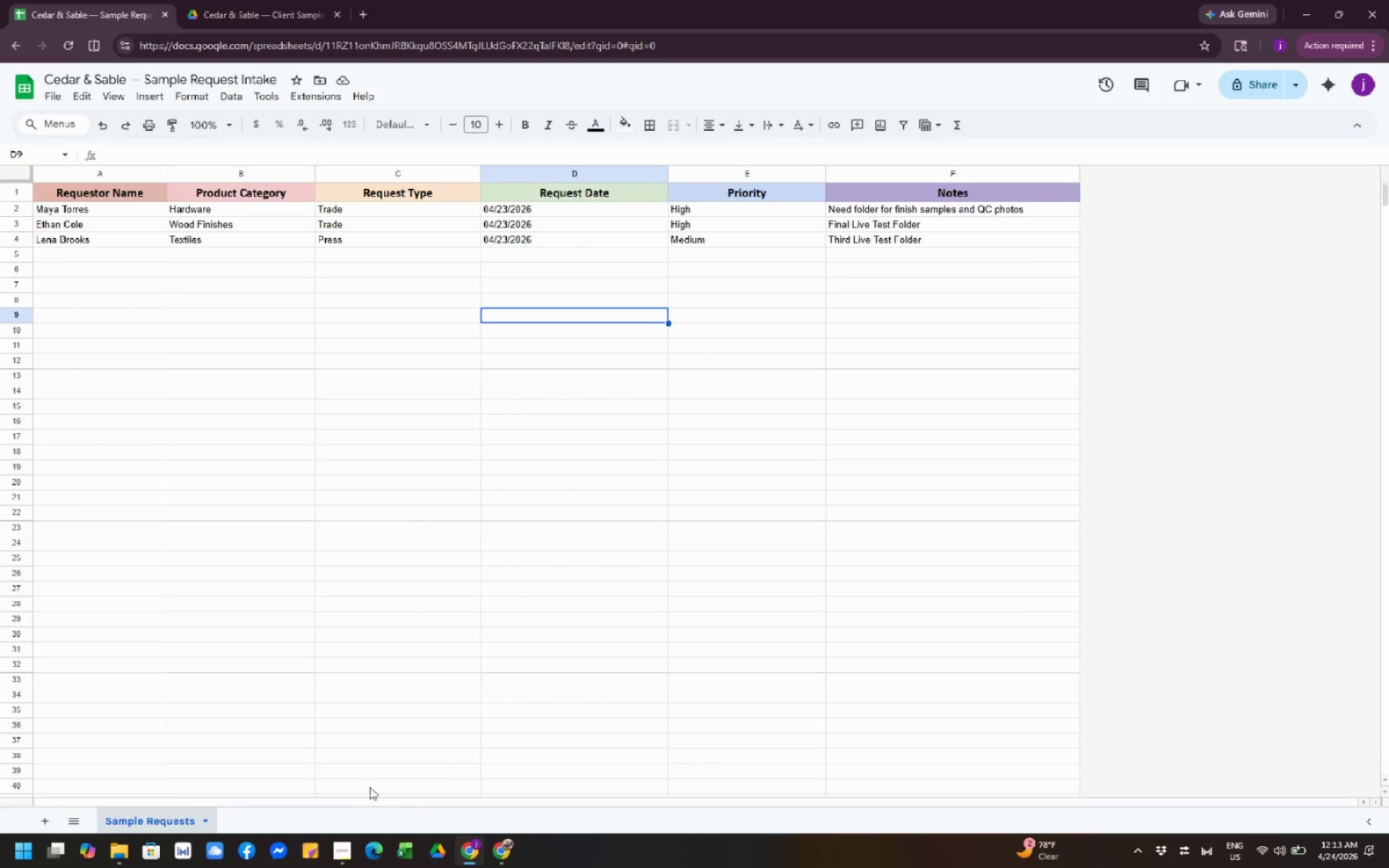 
wait(7.94)
 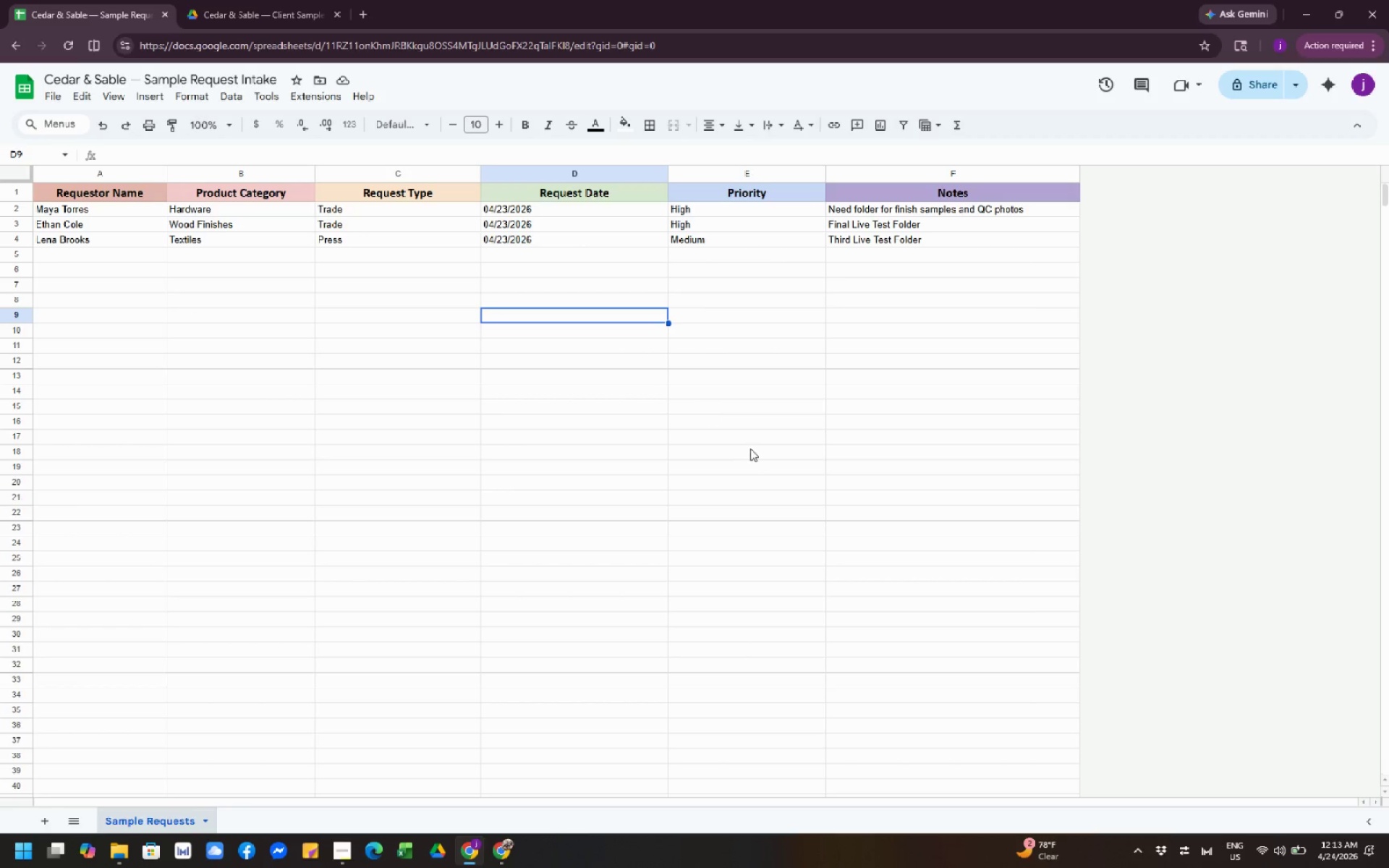 
left_click([230, 14])
 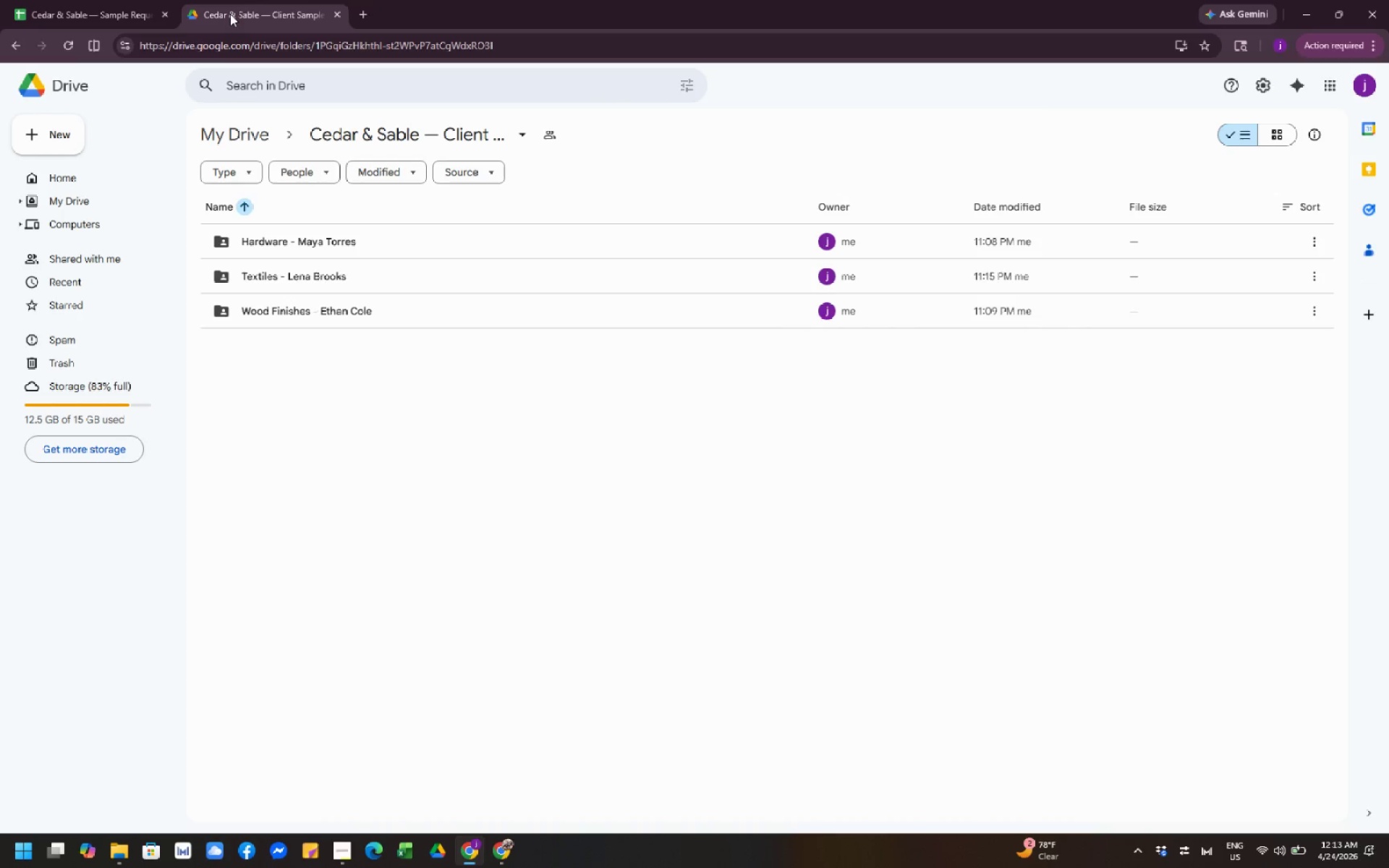 
wait(11.28)
 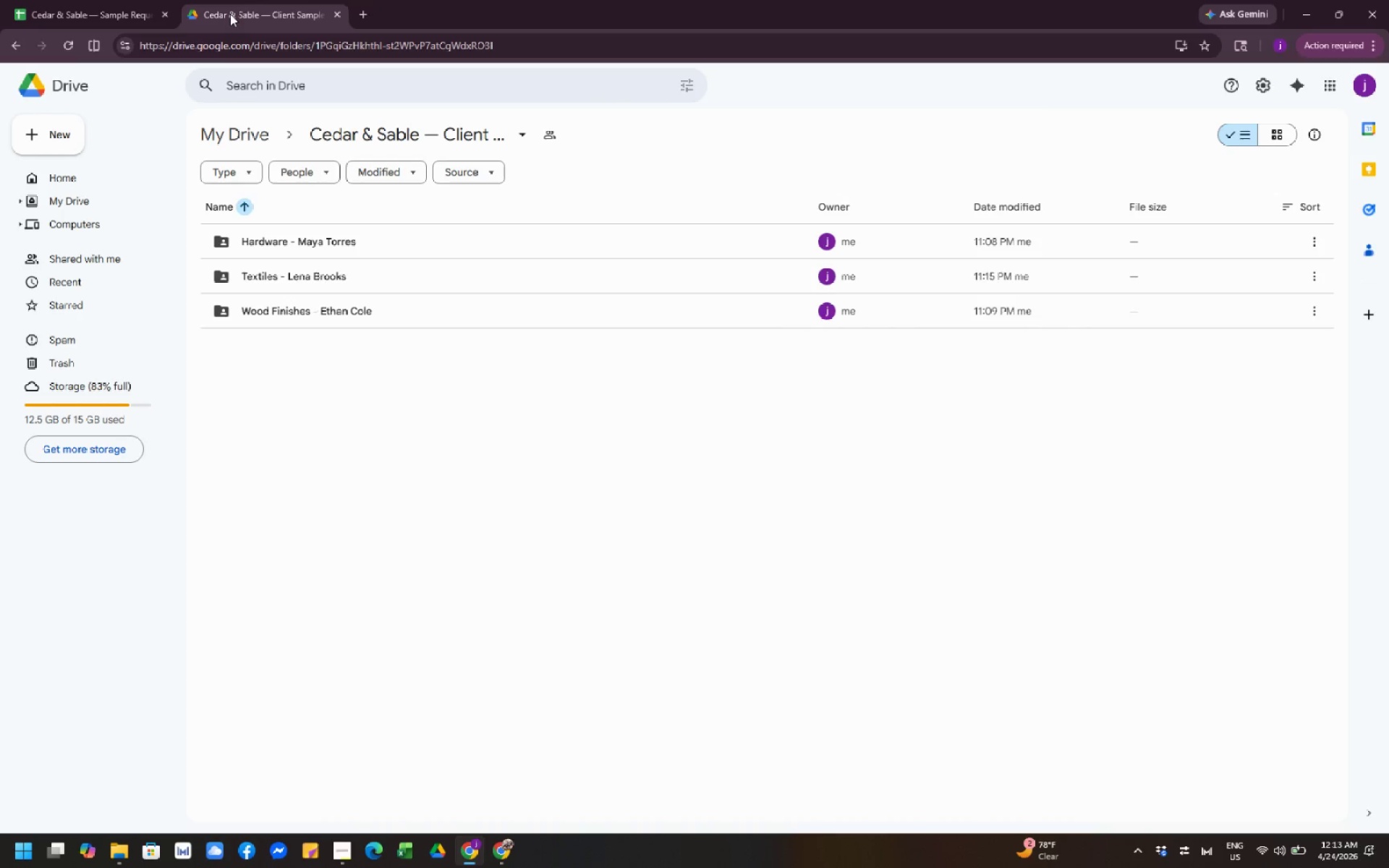 
left_click([113, 20])
 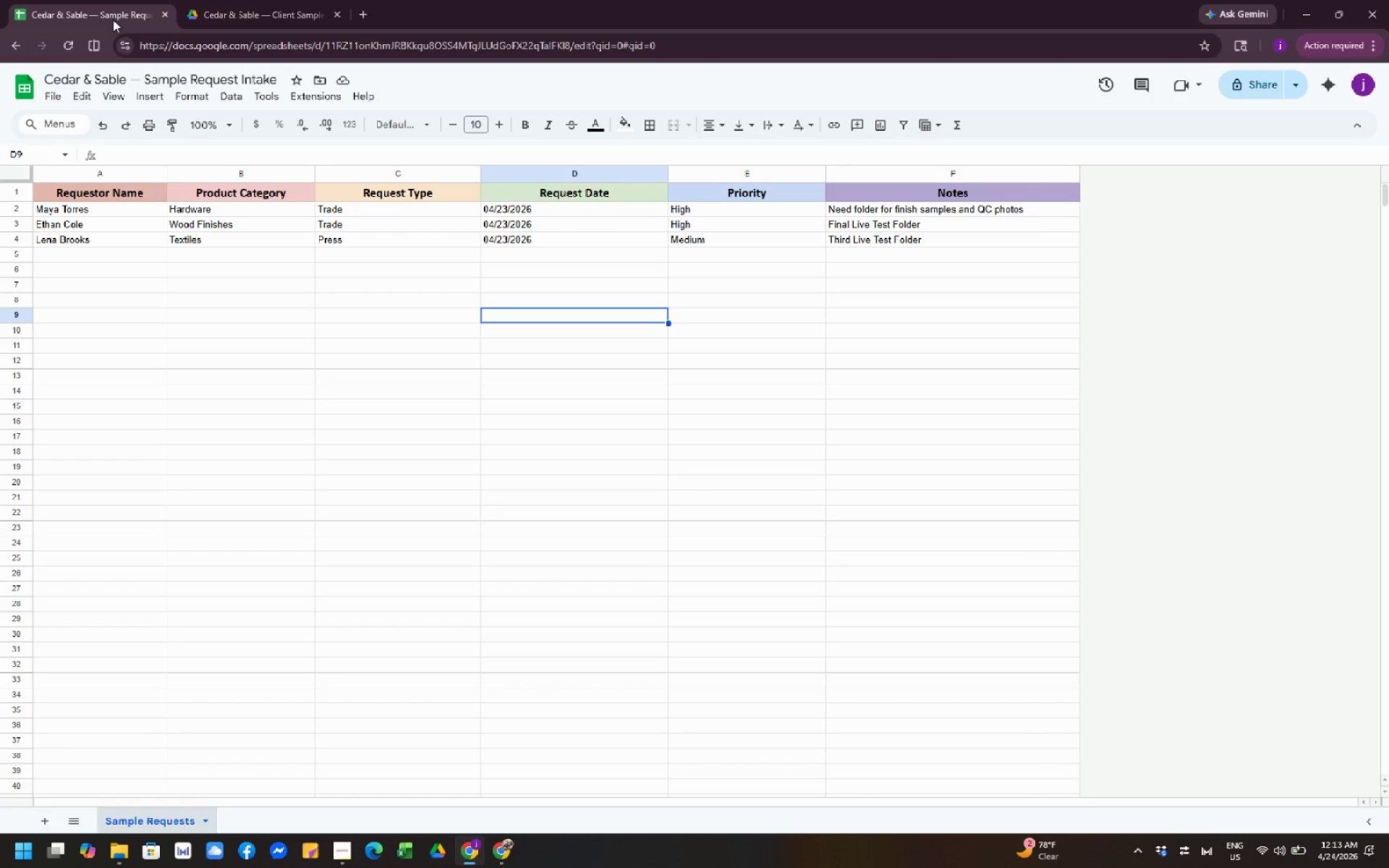 
wait(8.36)
 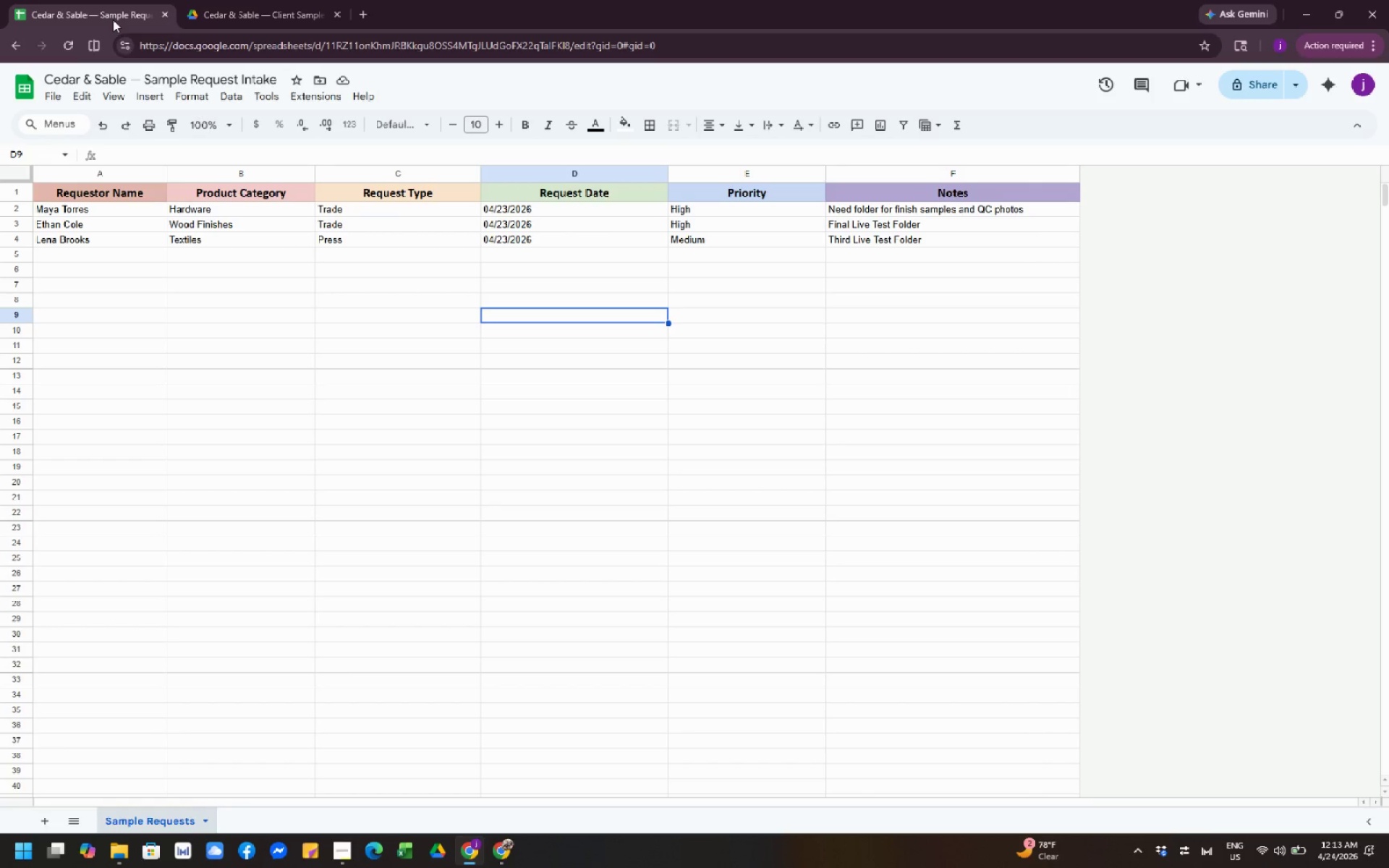 
left_click([318, 265])
 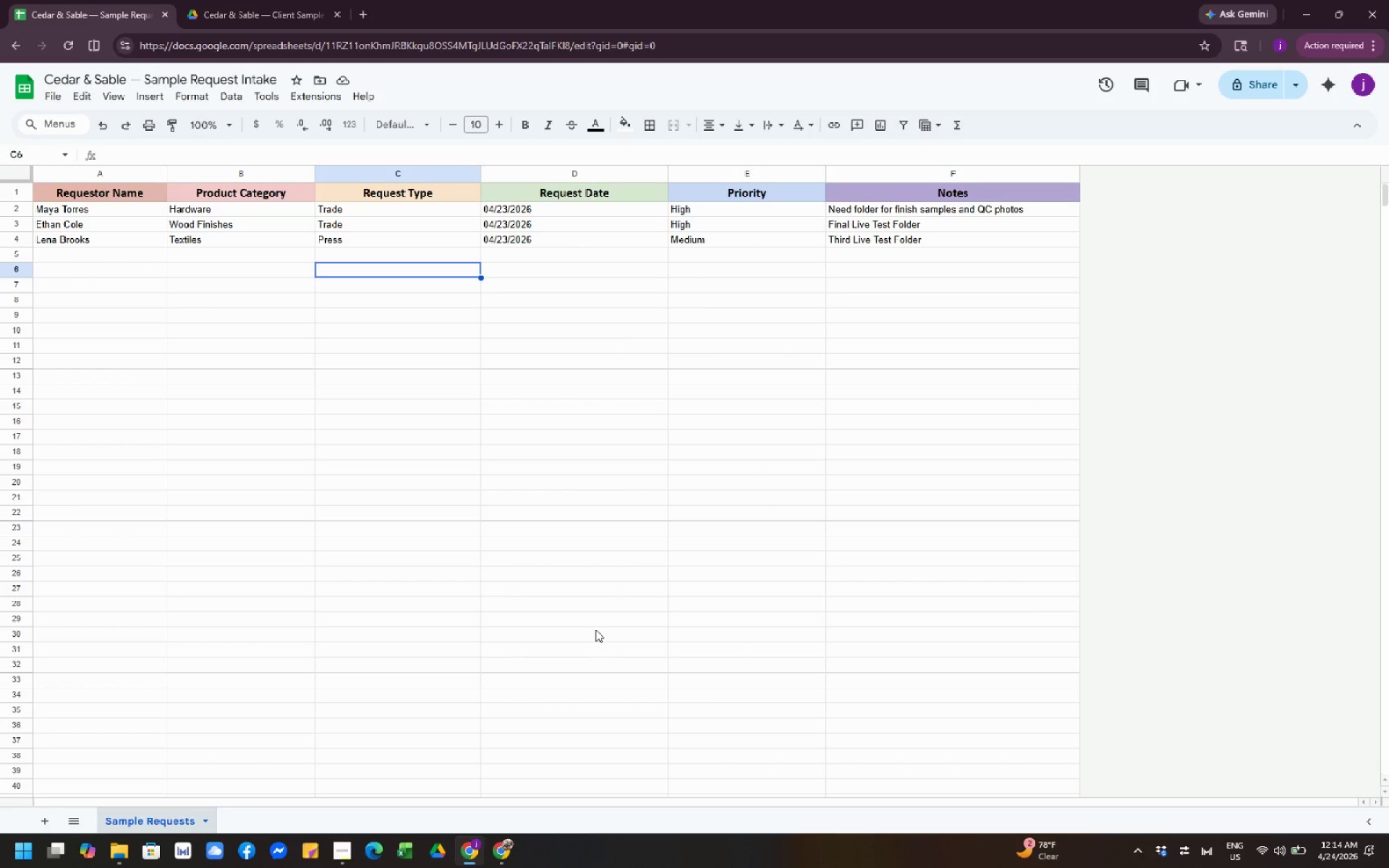 
wait(14.22)
 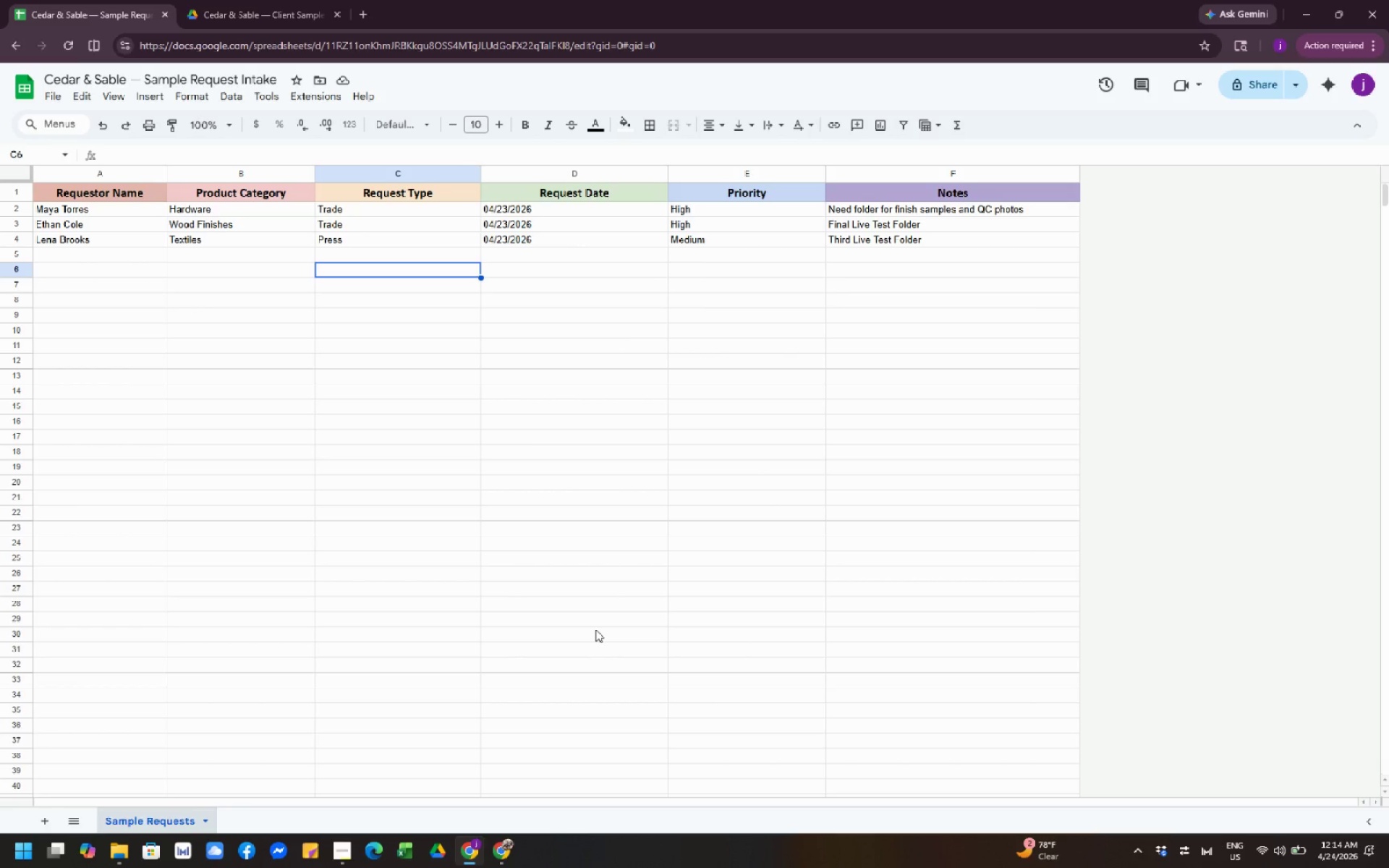 
left_click([860, 379])
 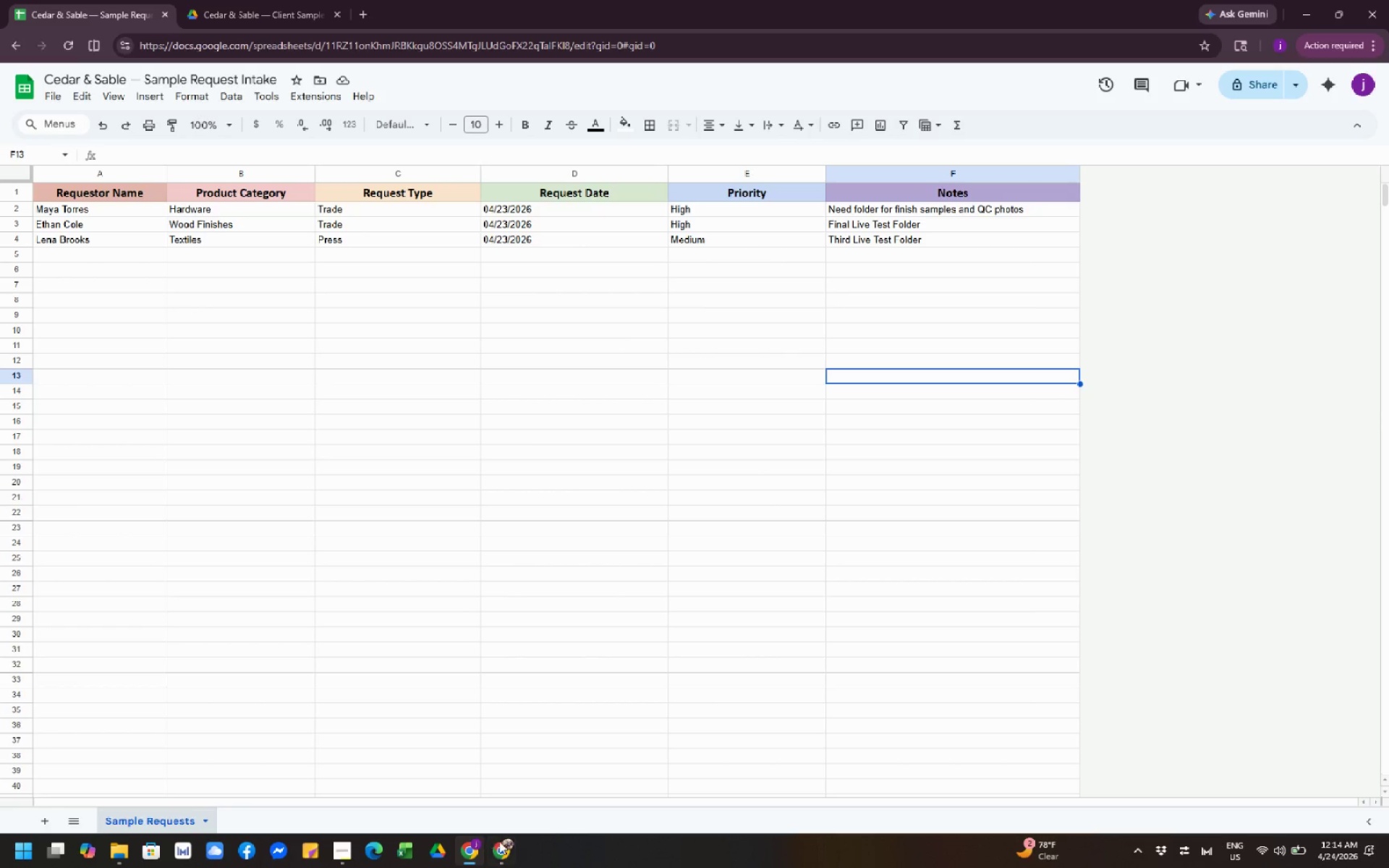 
left_click([506, 851])
 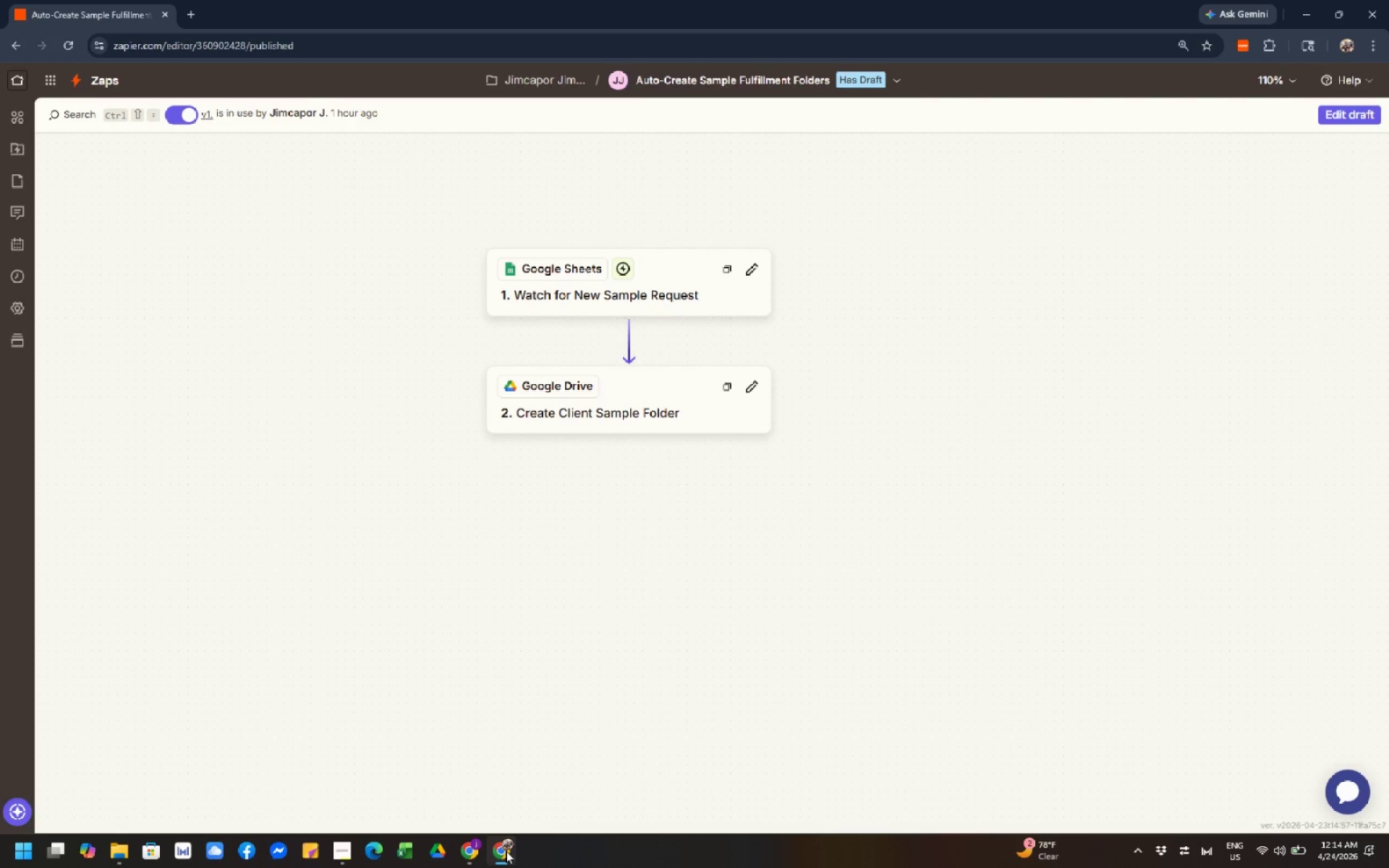 
wait(16.28)
 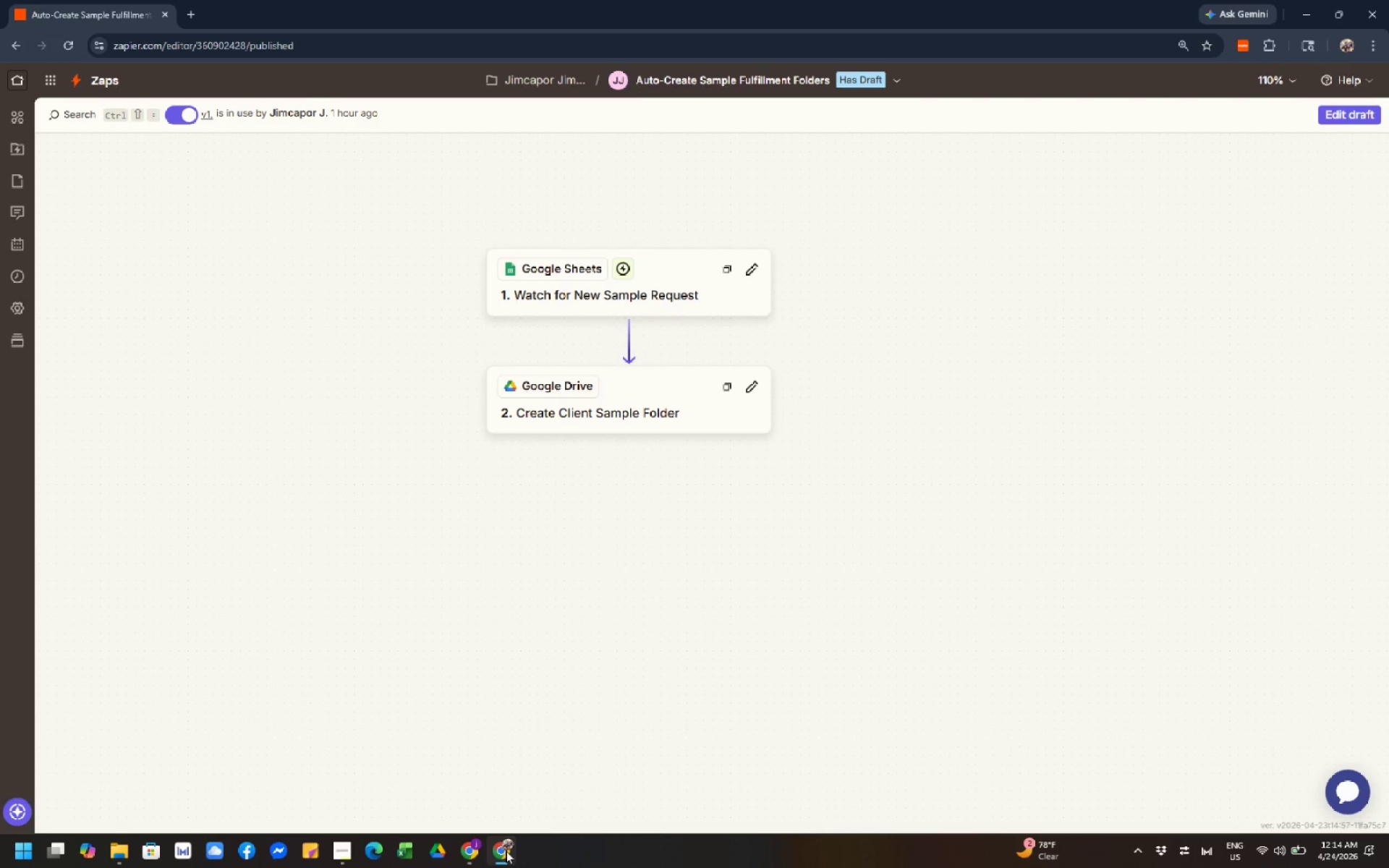 
left_click([713, 642])
 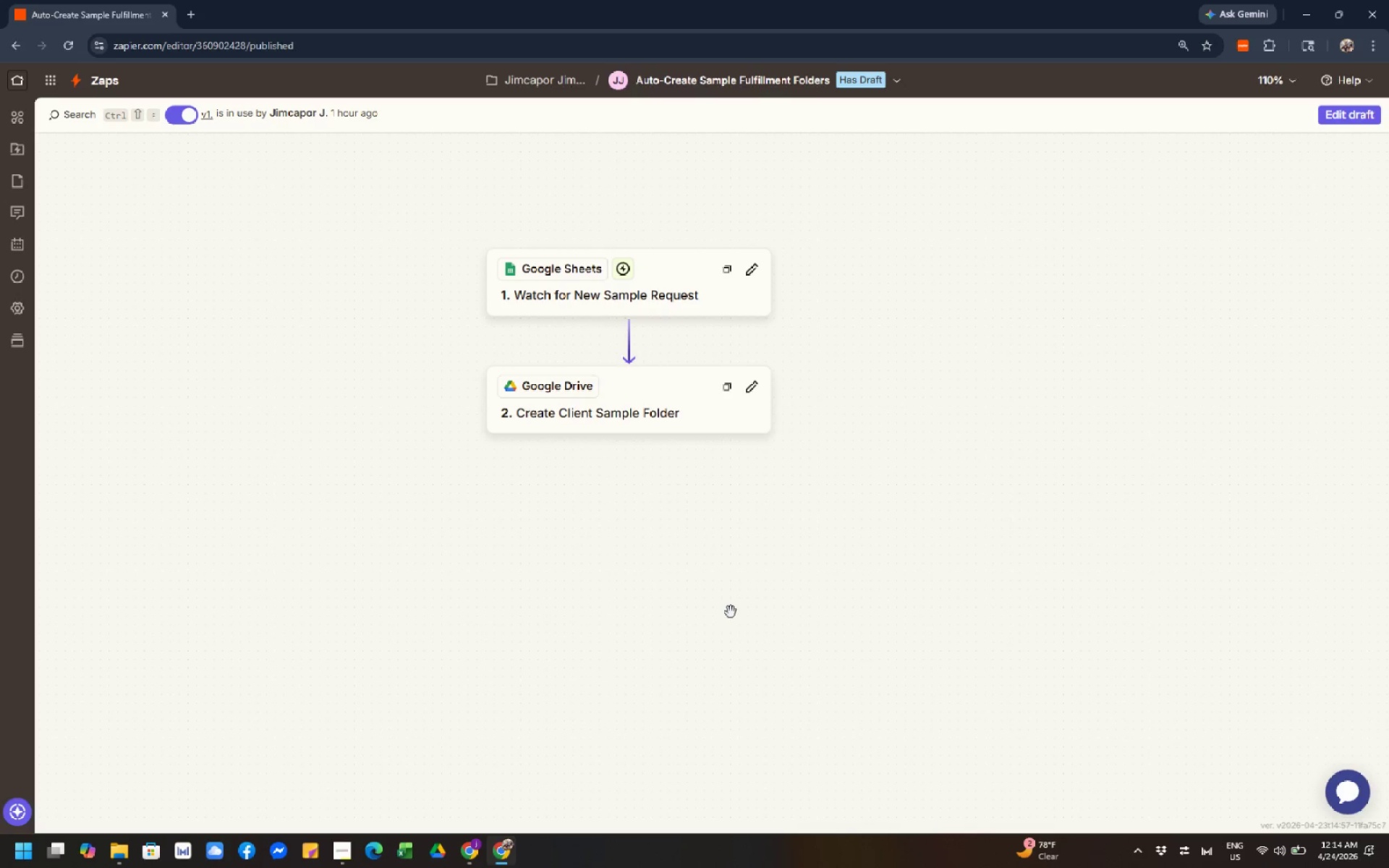 
left_click_drag(start_coordinate=[750, 592], to_coordinate=[477, 859])
 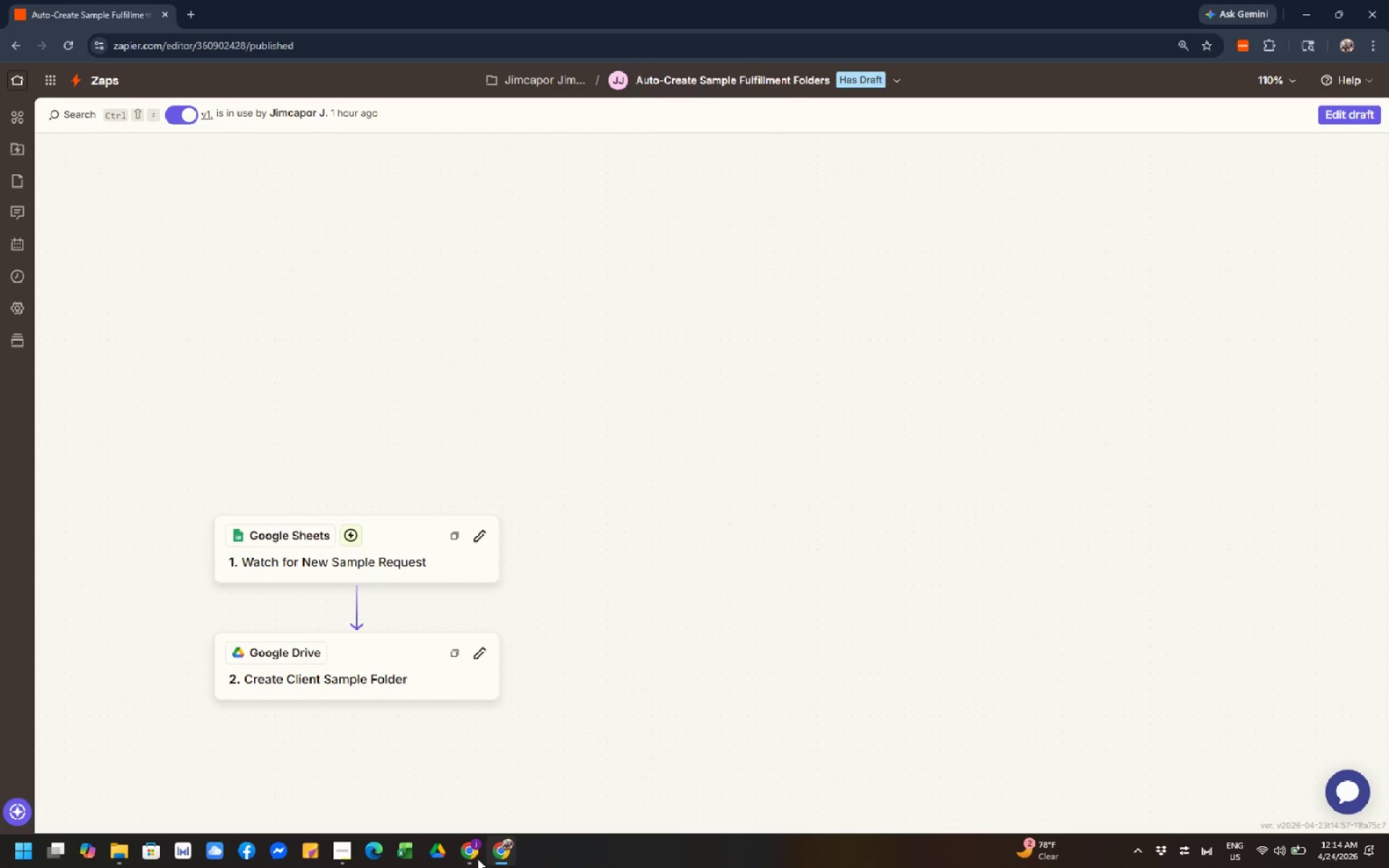 
left_click([477, 859])
 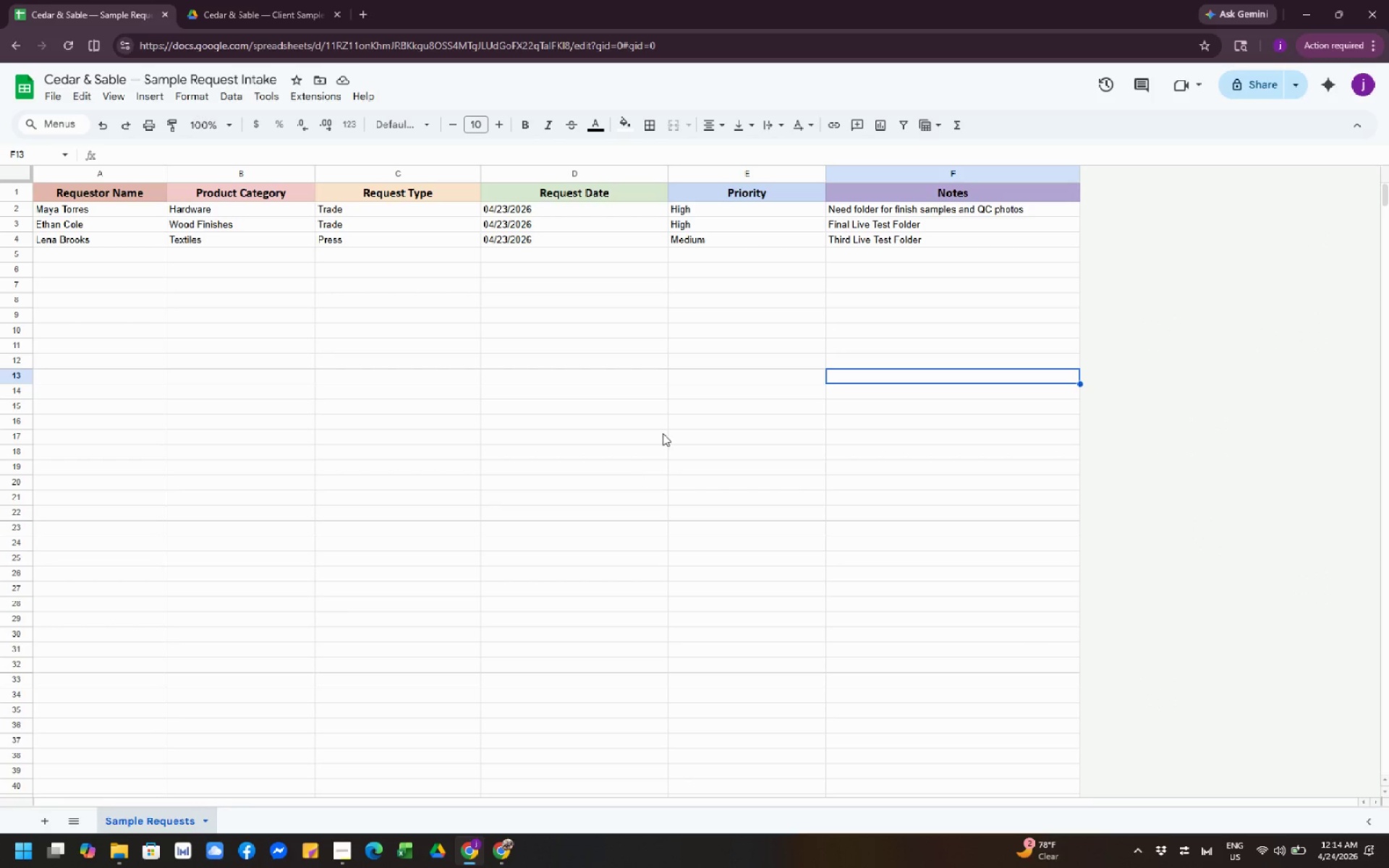 
left_click([663, 433])
 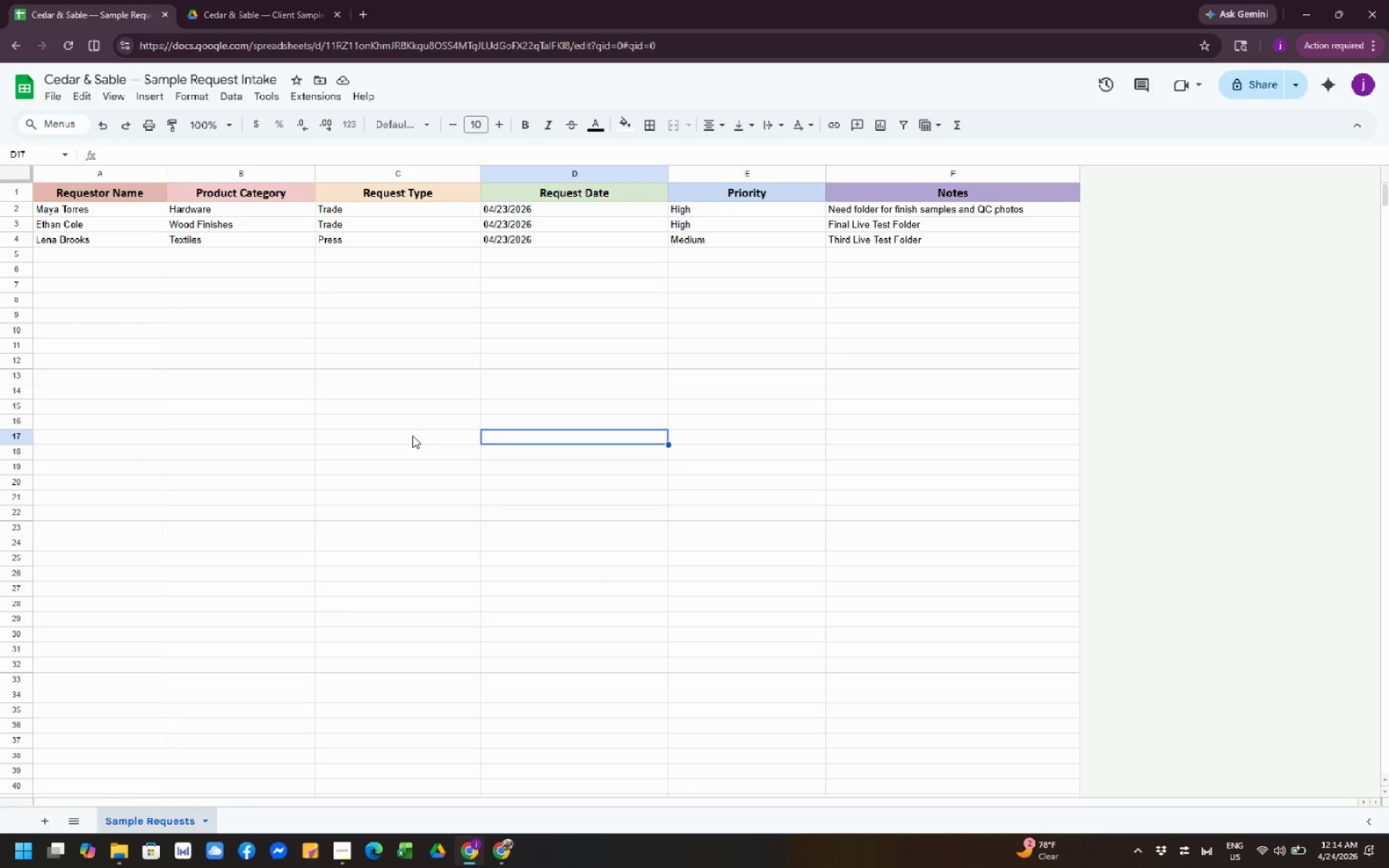 
left_click([412, 435])
 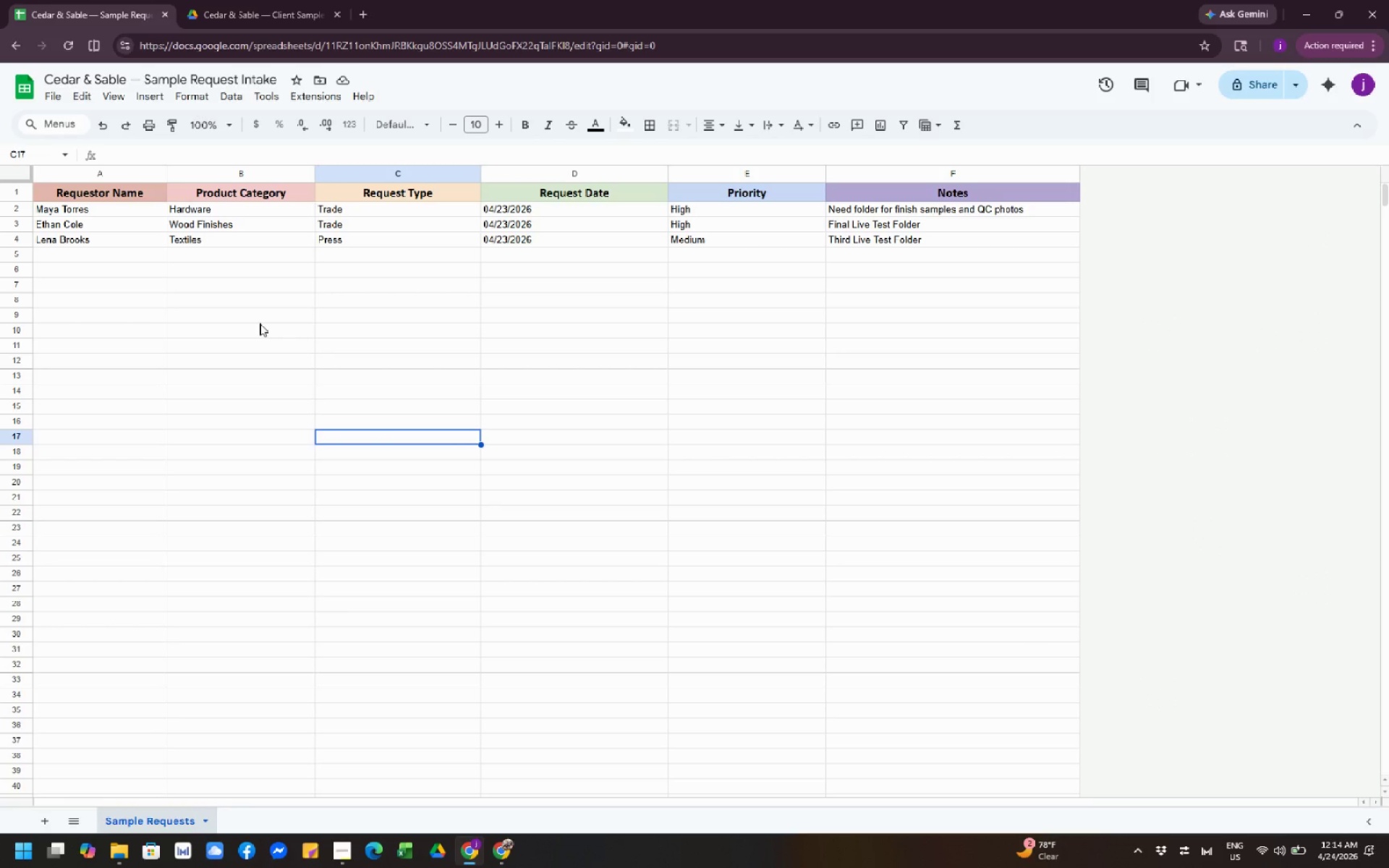 
right_click([260, 323])
 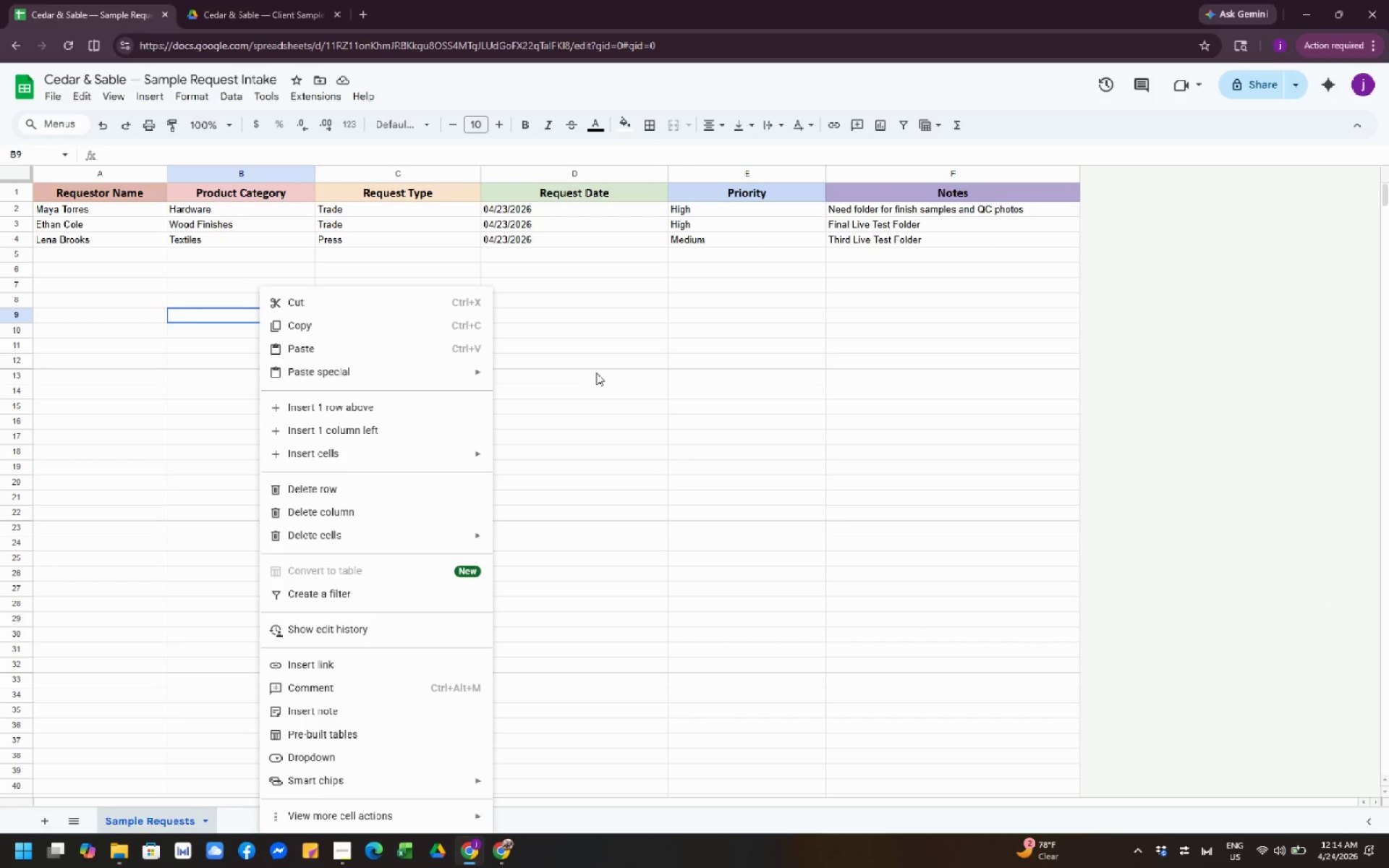 
right_click([599, 375])
 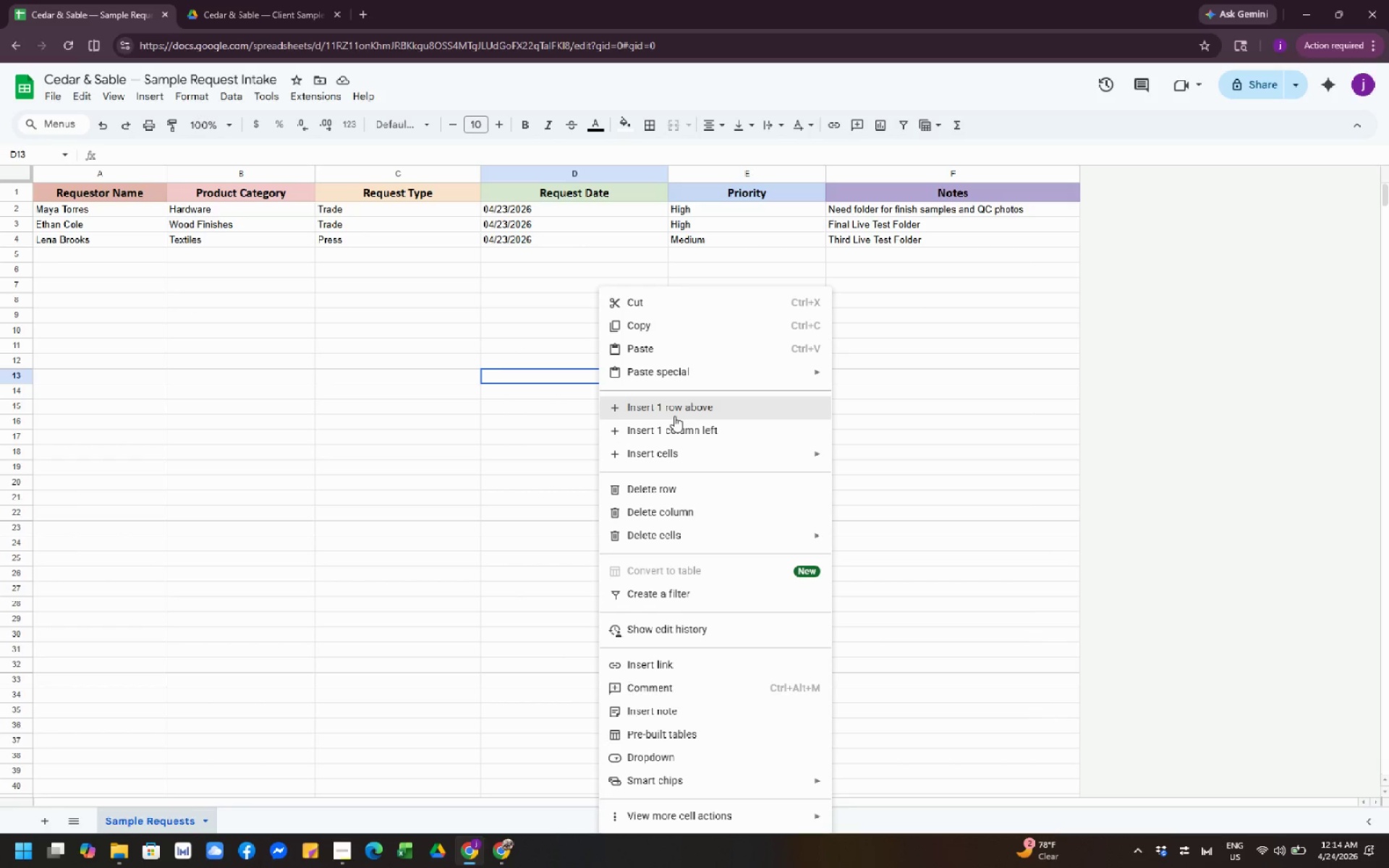 
wait(5.84)
 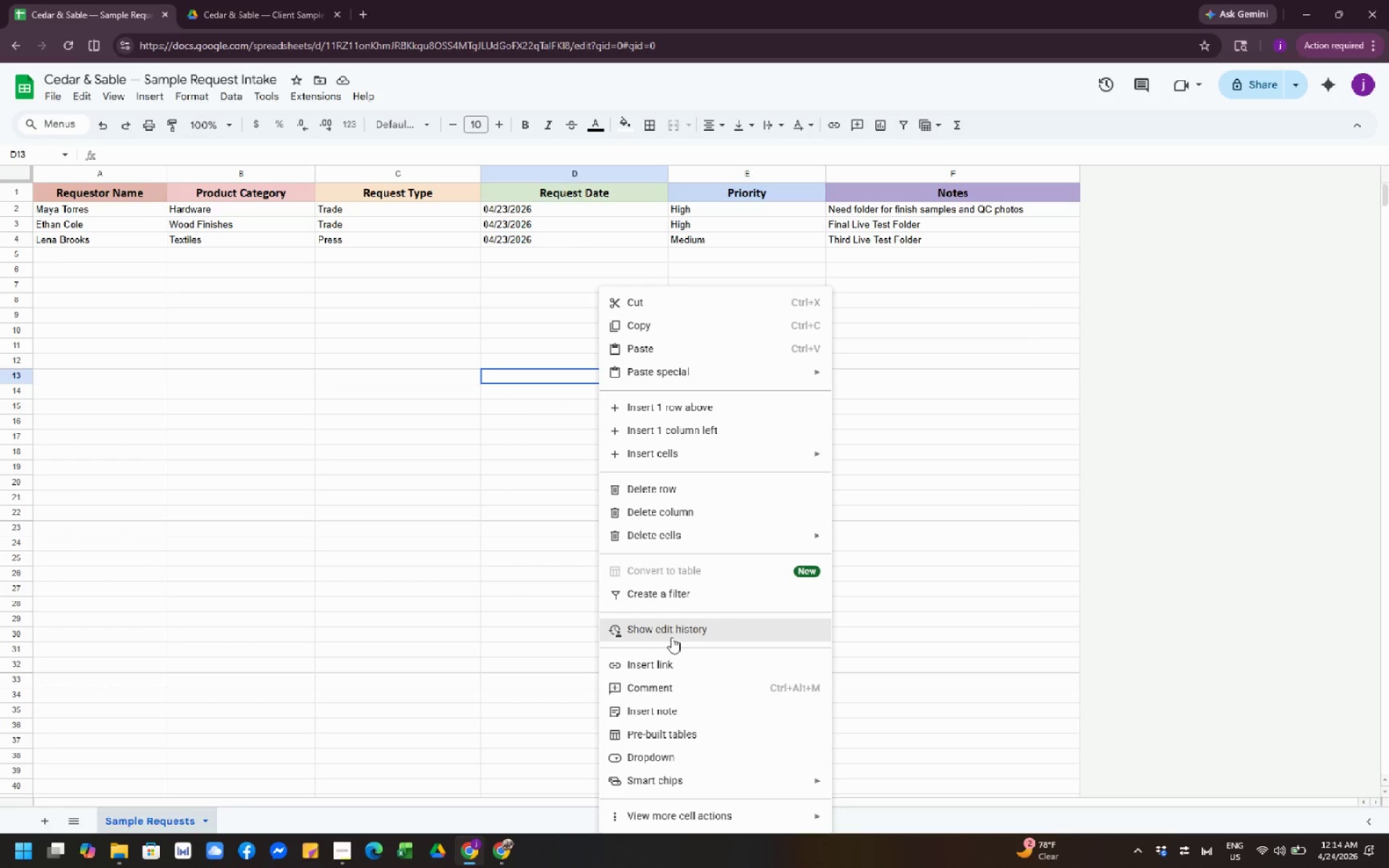 
left_click([247, 7])
 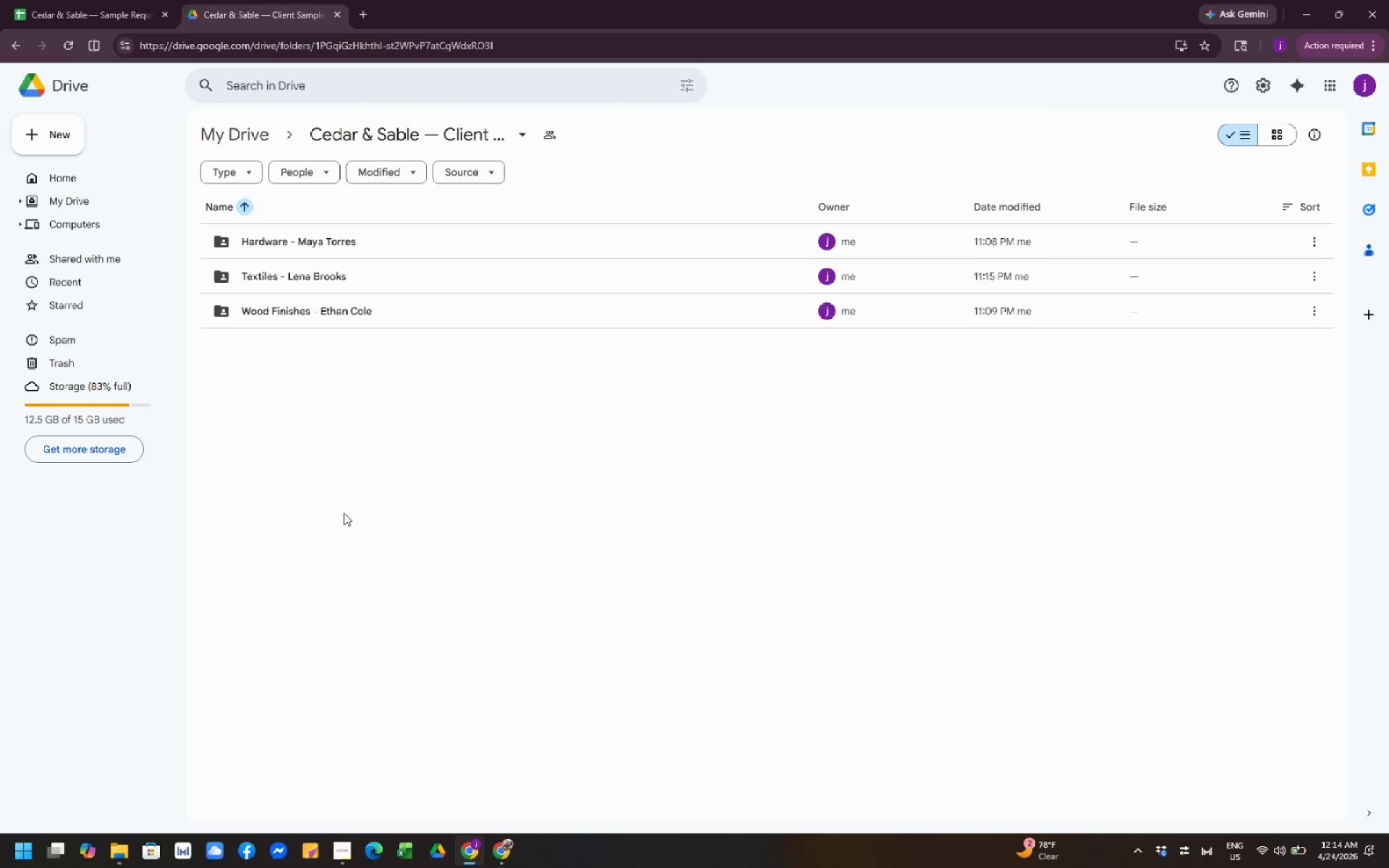 
left_click([344, 513])
 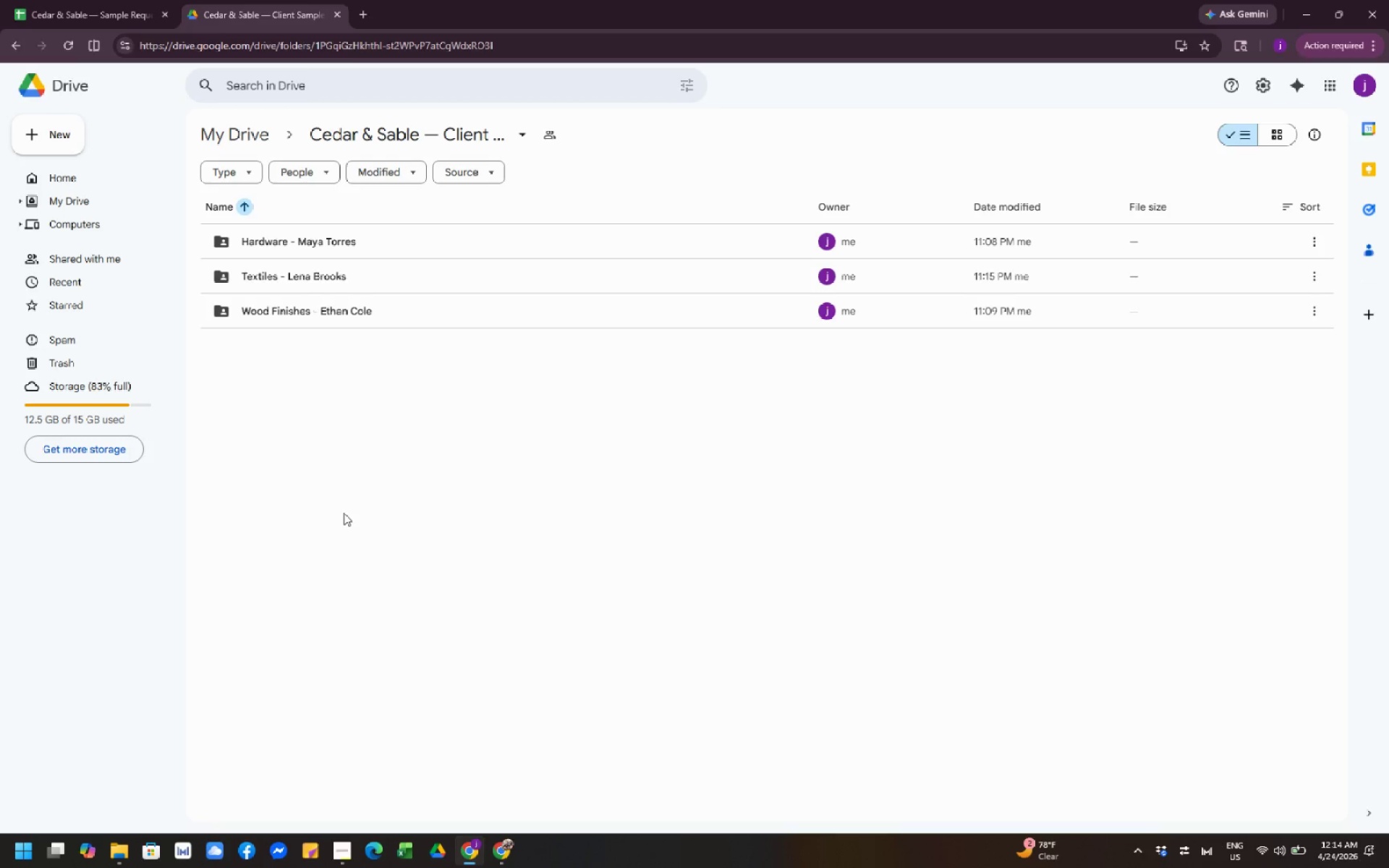 
wait(10.98)
 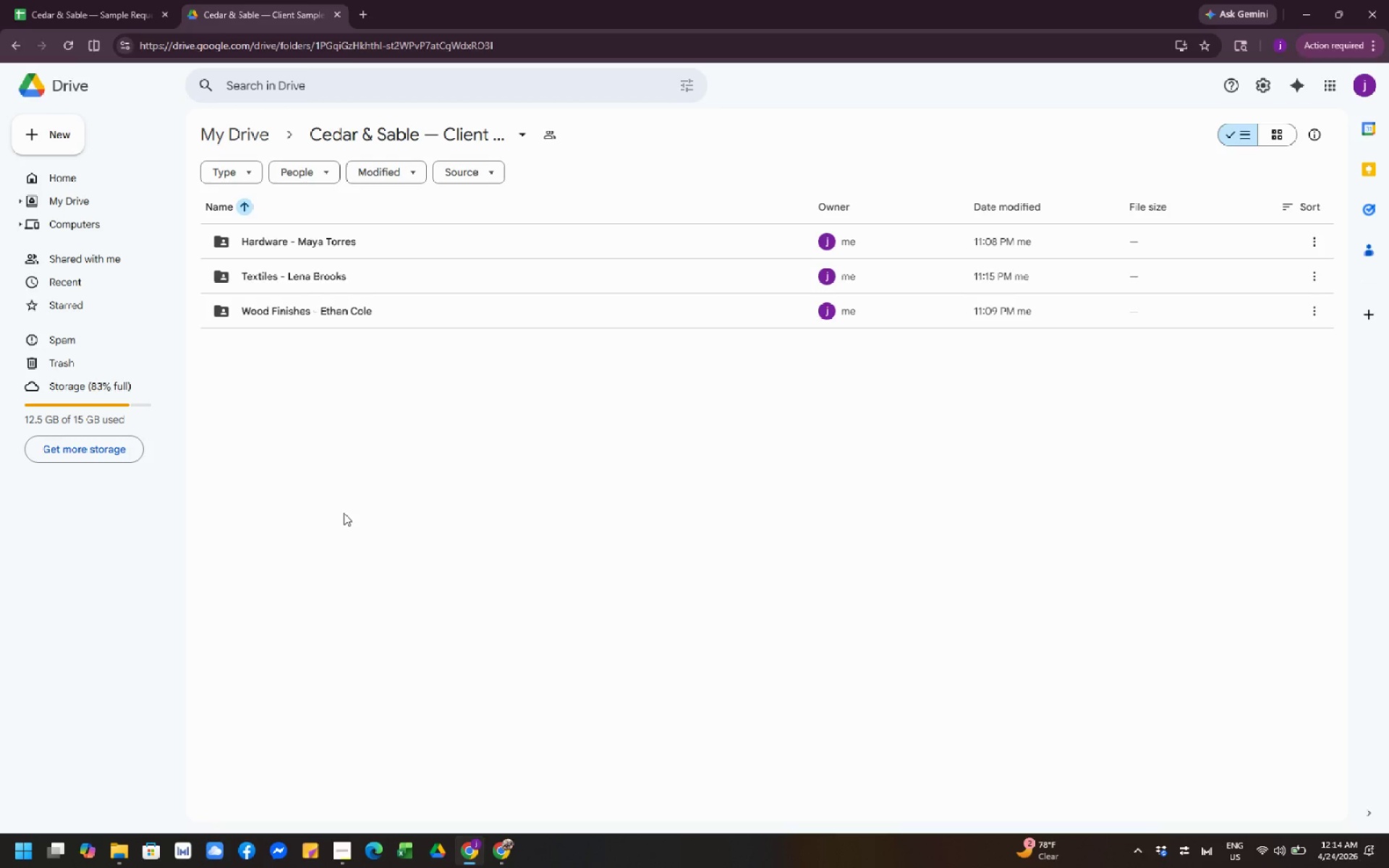 
left_click([504, 859])
 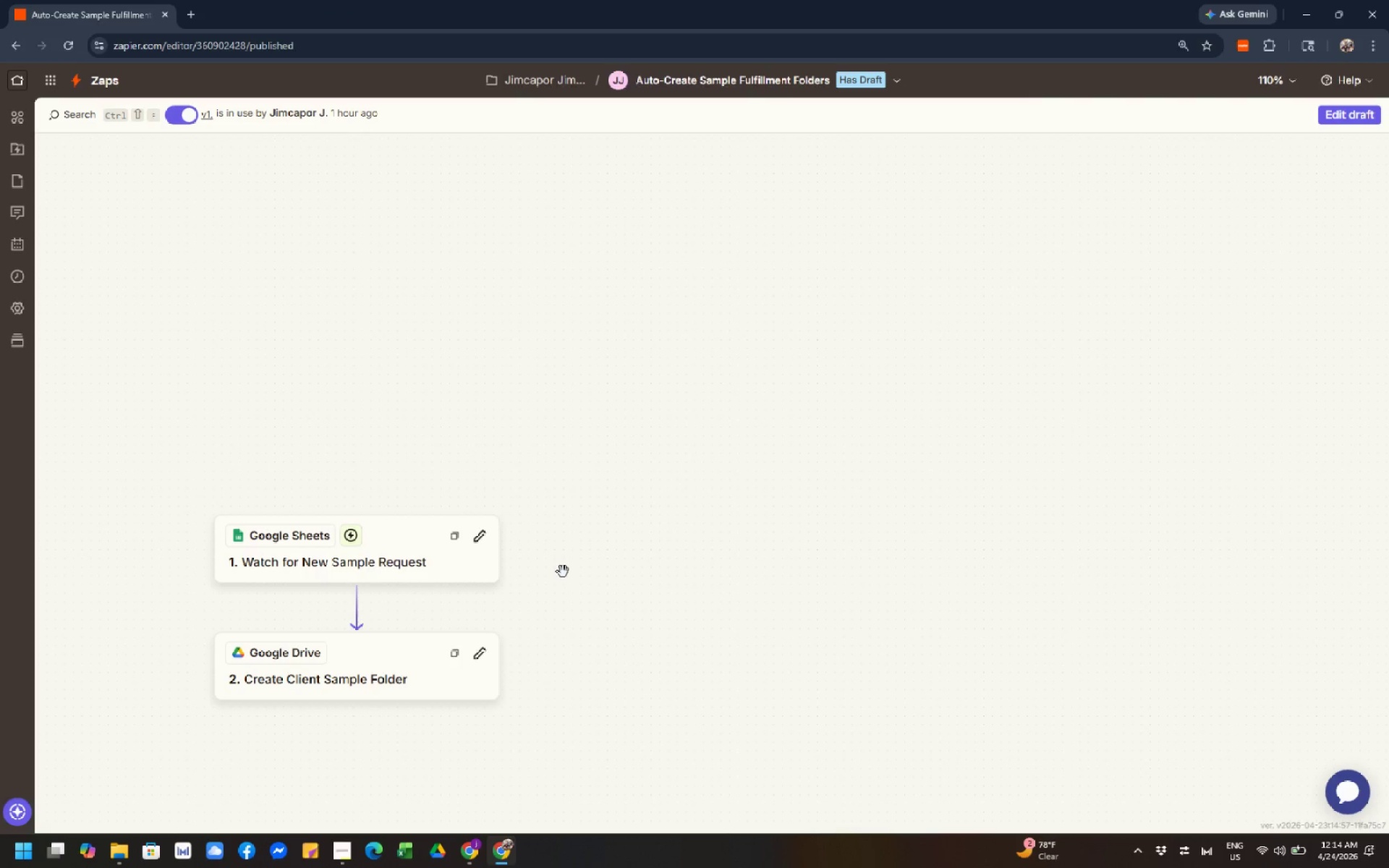 
left_click_drag(start_coordinate=[562, 571], to_coordinate=[884, 230])
 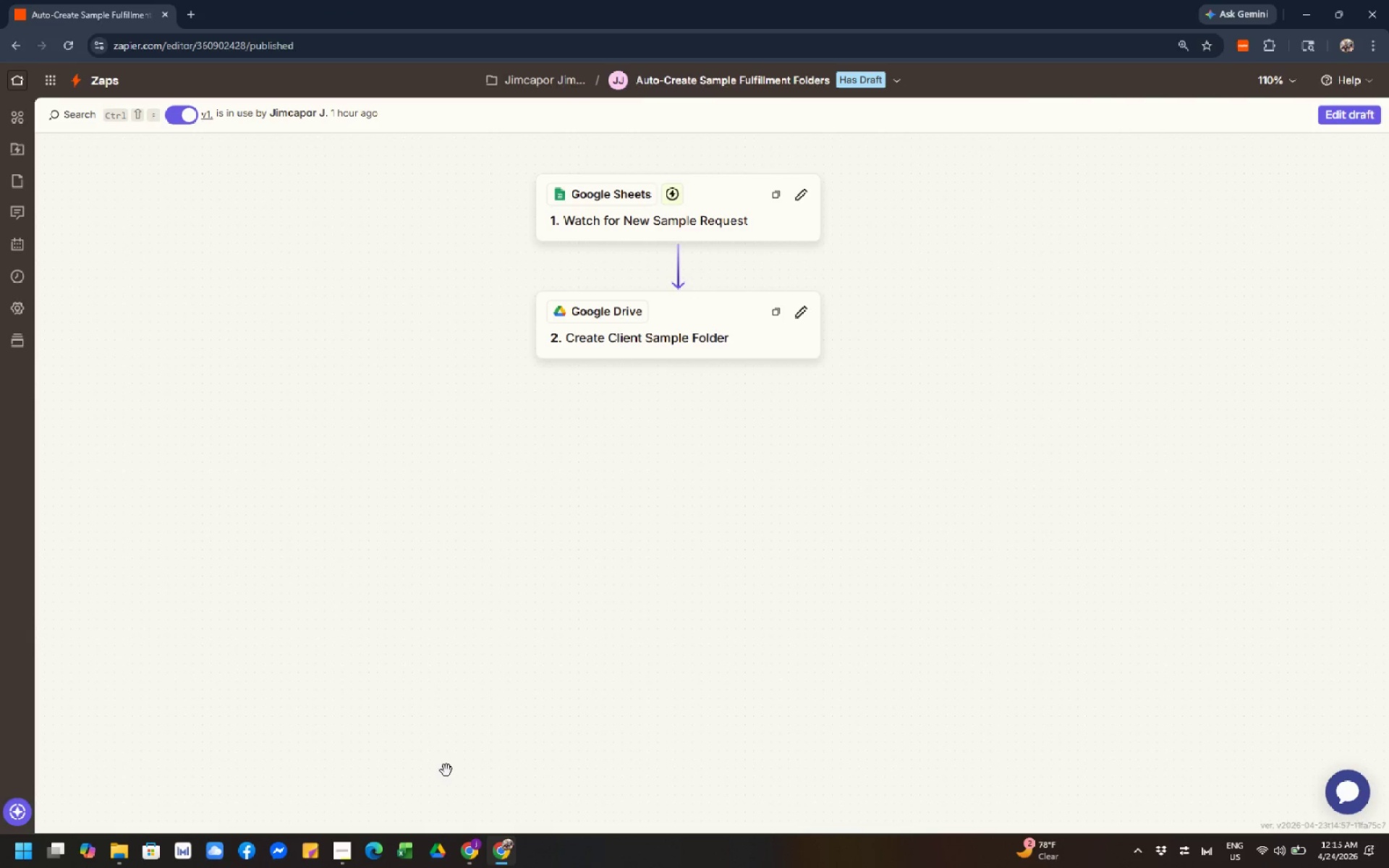 
mouse_move([339, 837])
 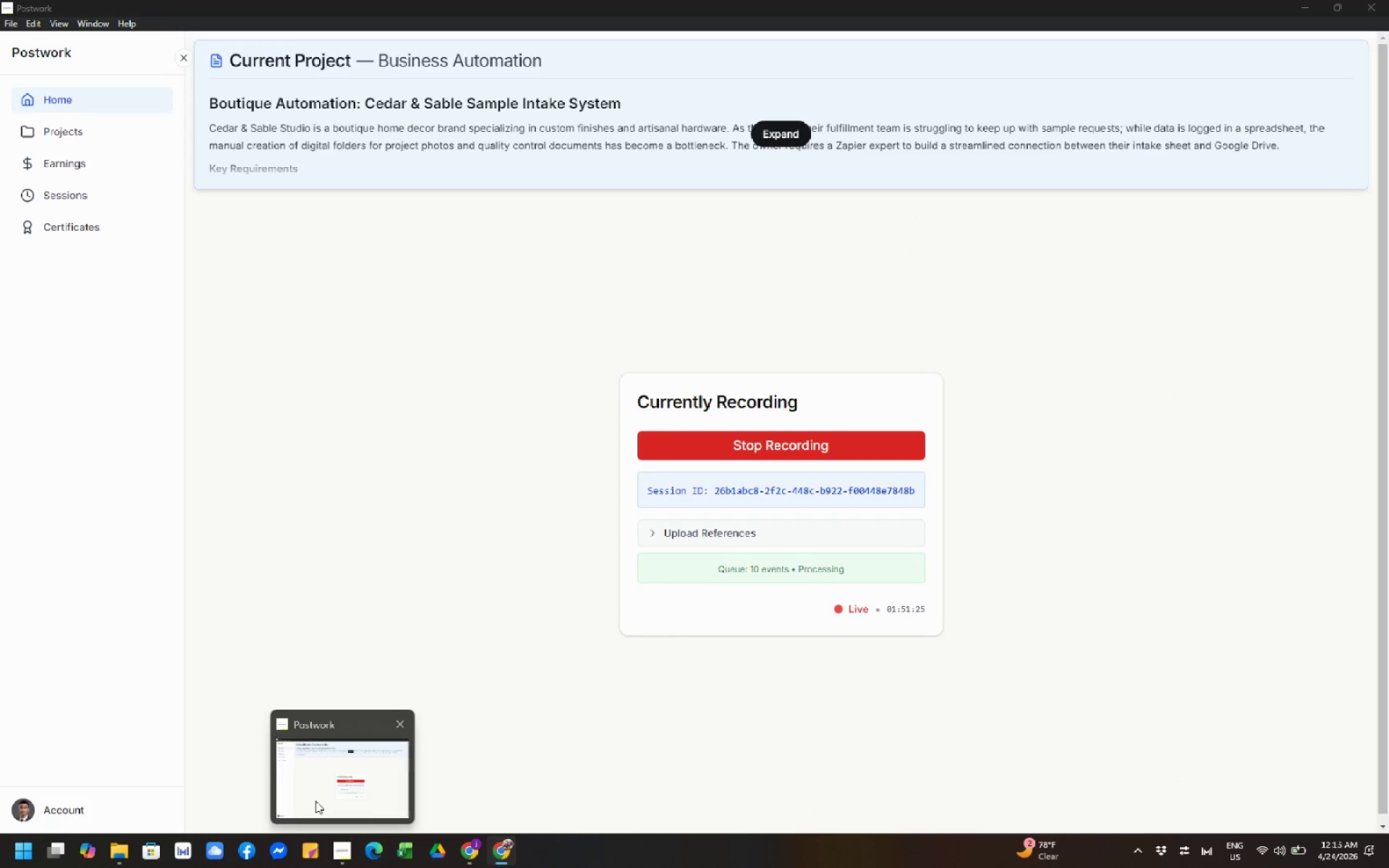 
left_click([315, 801])
 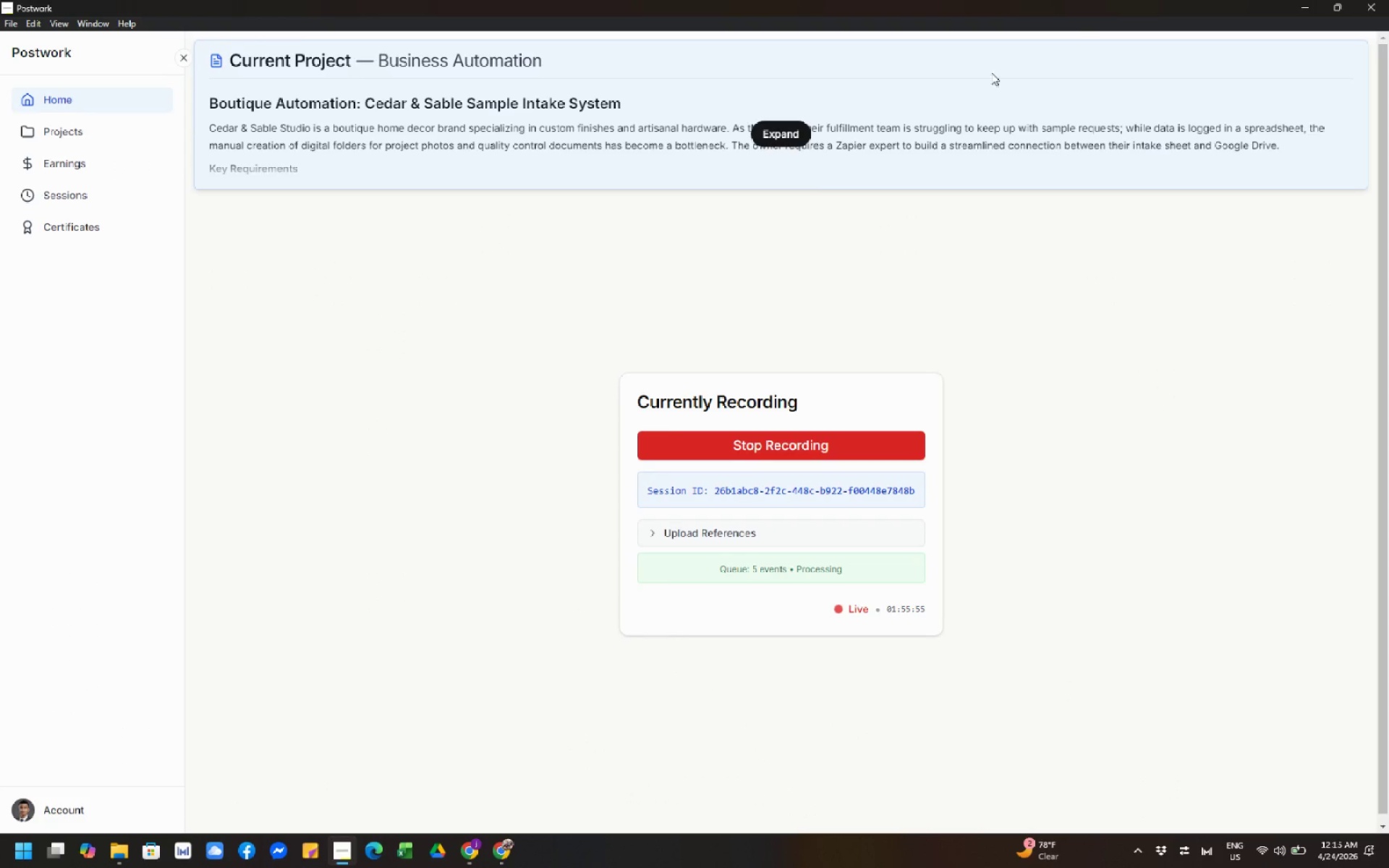 
left_click([1301, 4])
 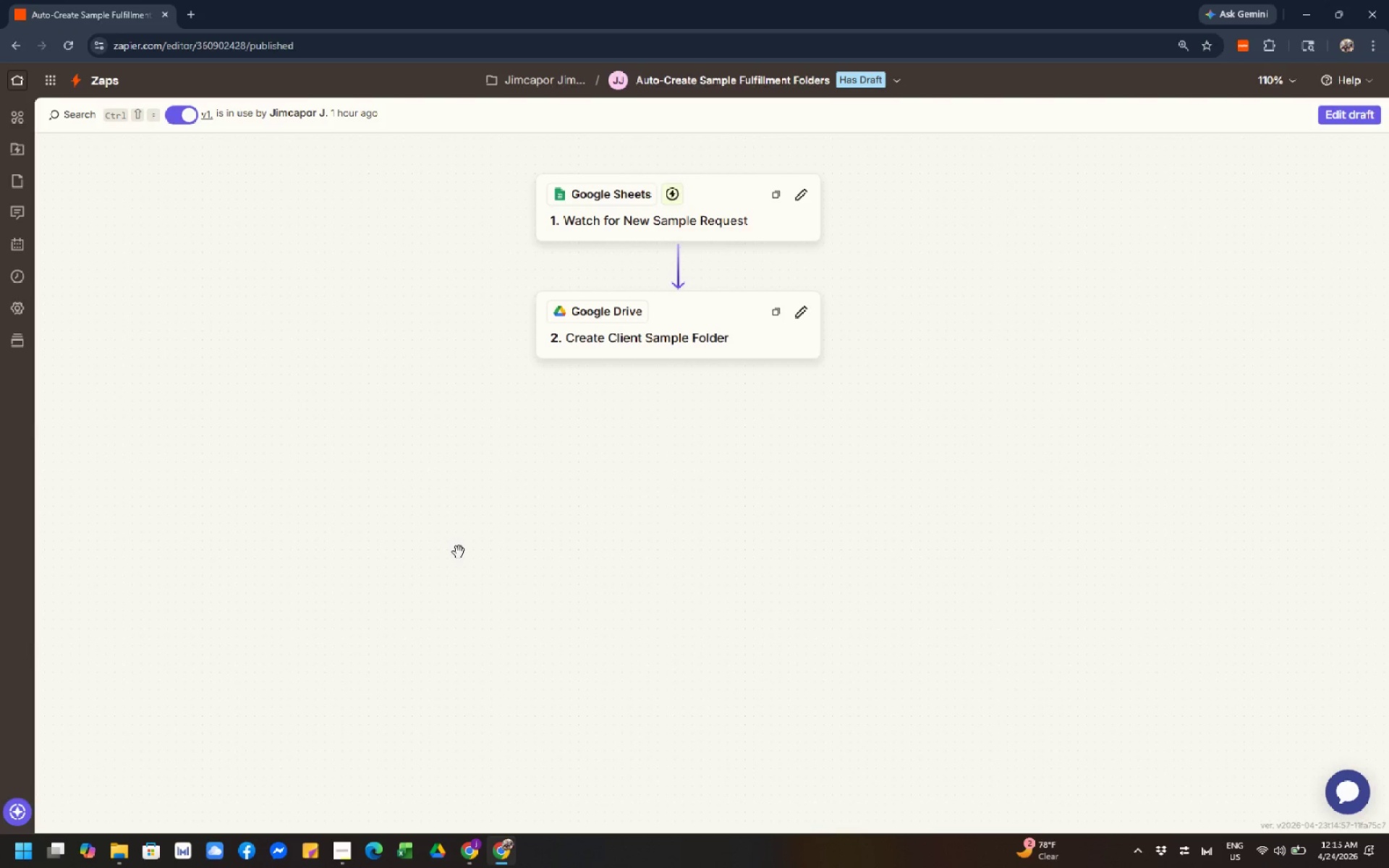 
left_click([473, 851])
 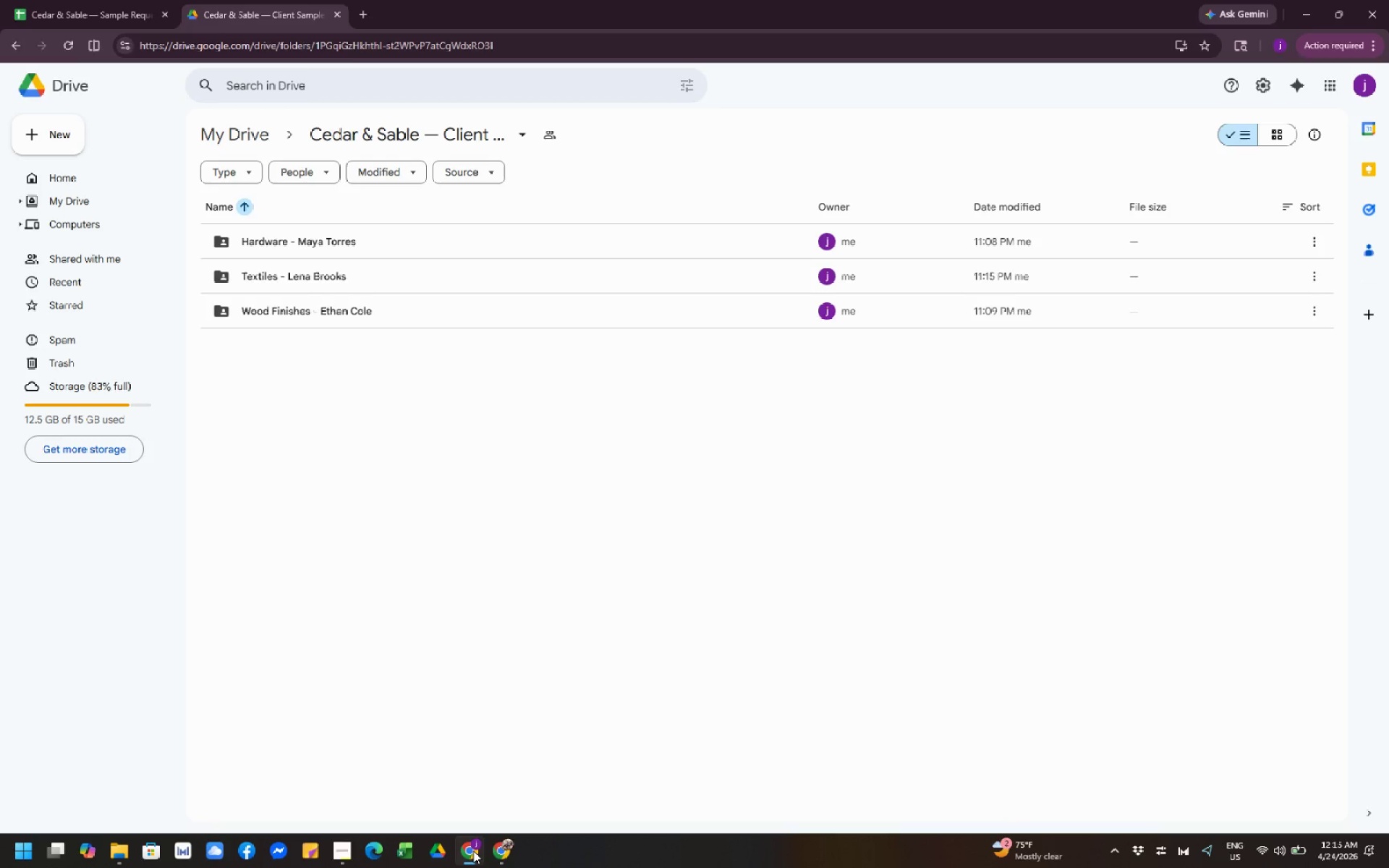 
wait(11.52)
 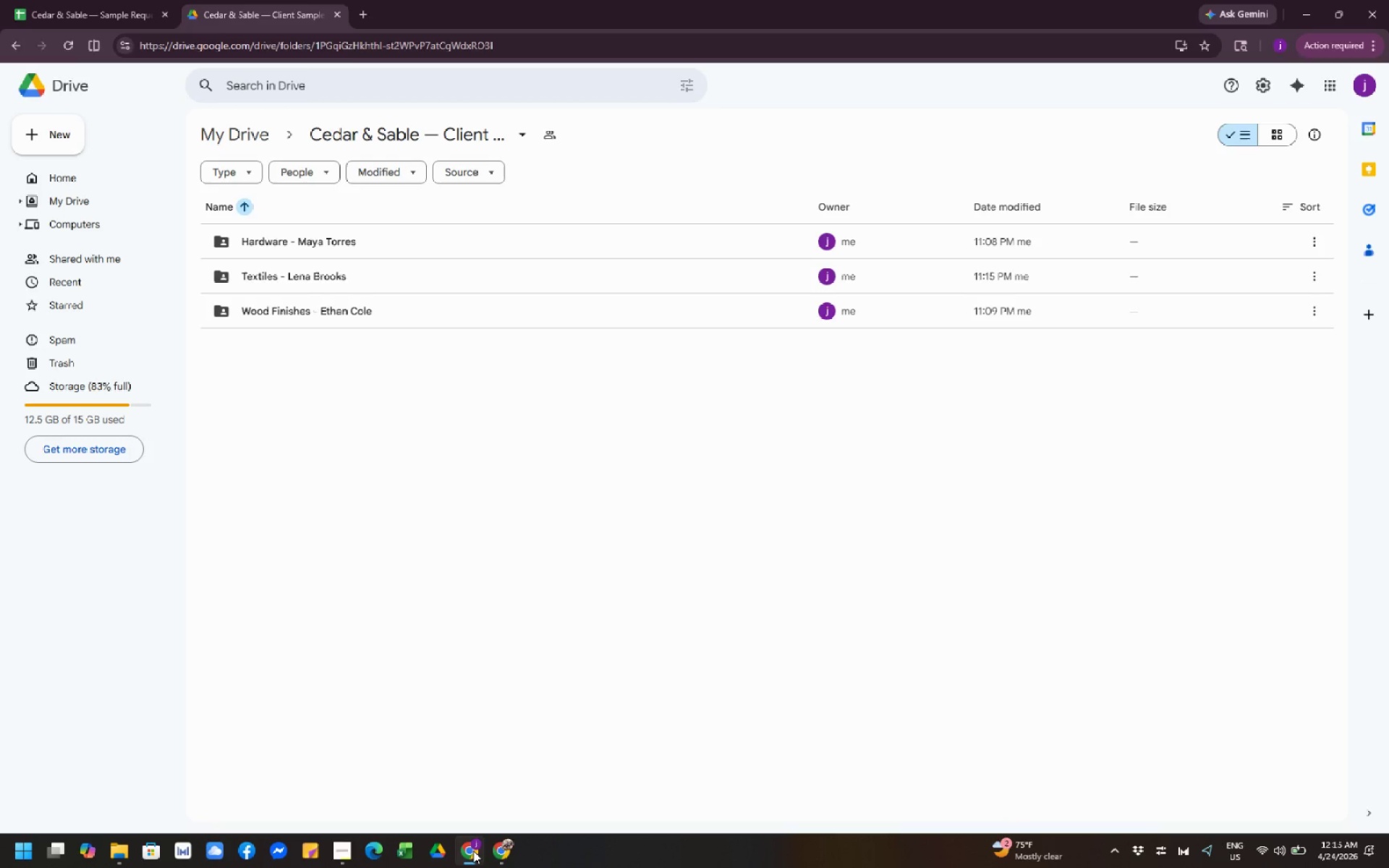 
double_click([409, 595])
 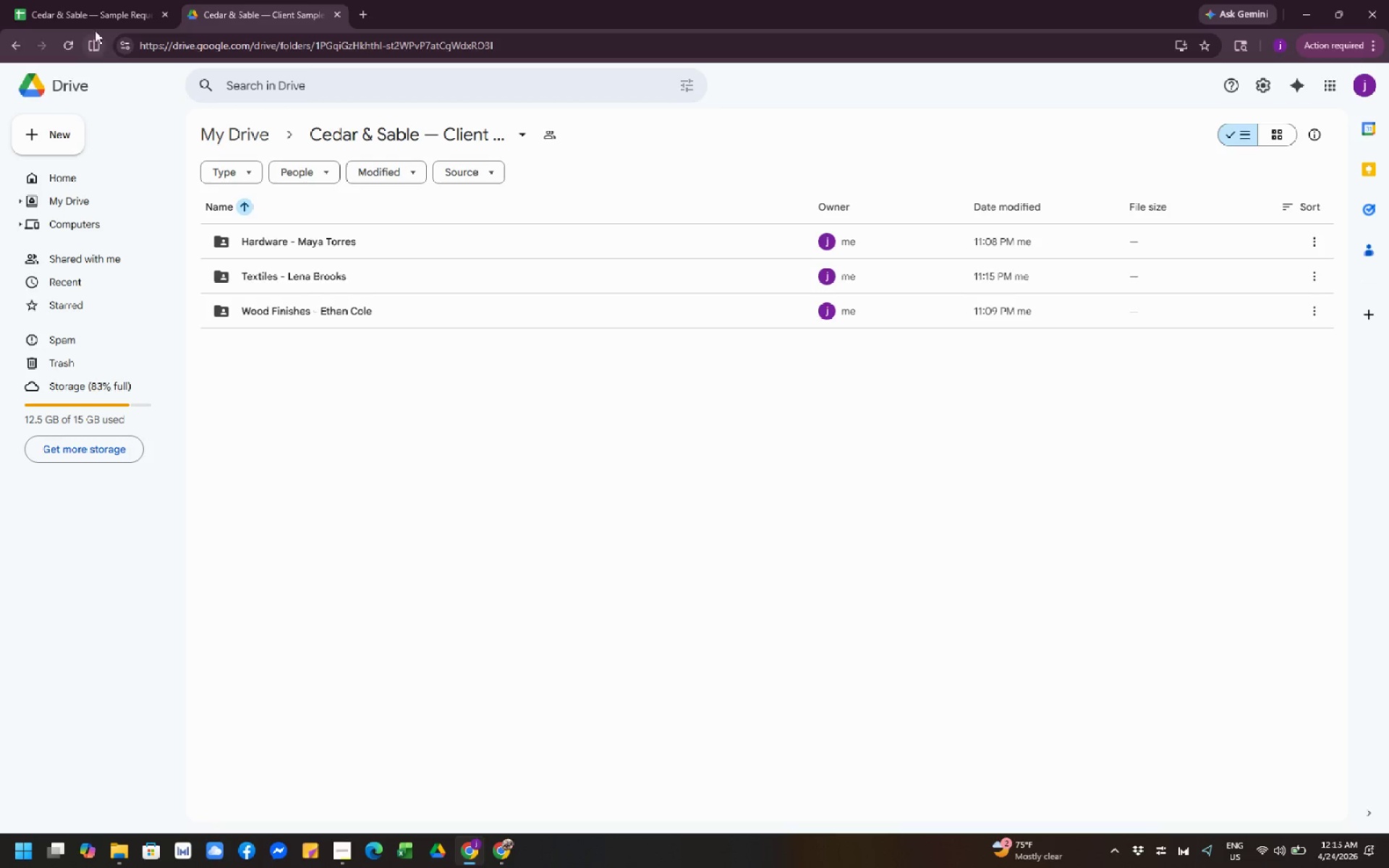 
left_click([84, 8])
 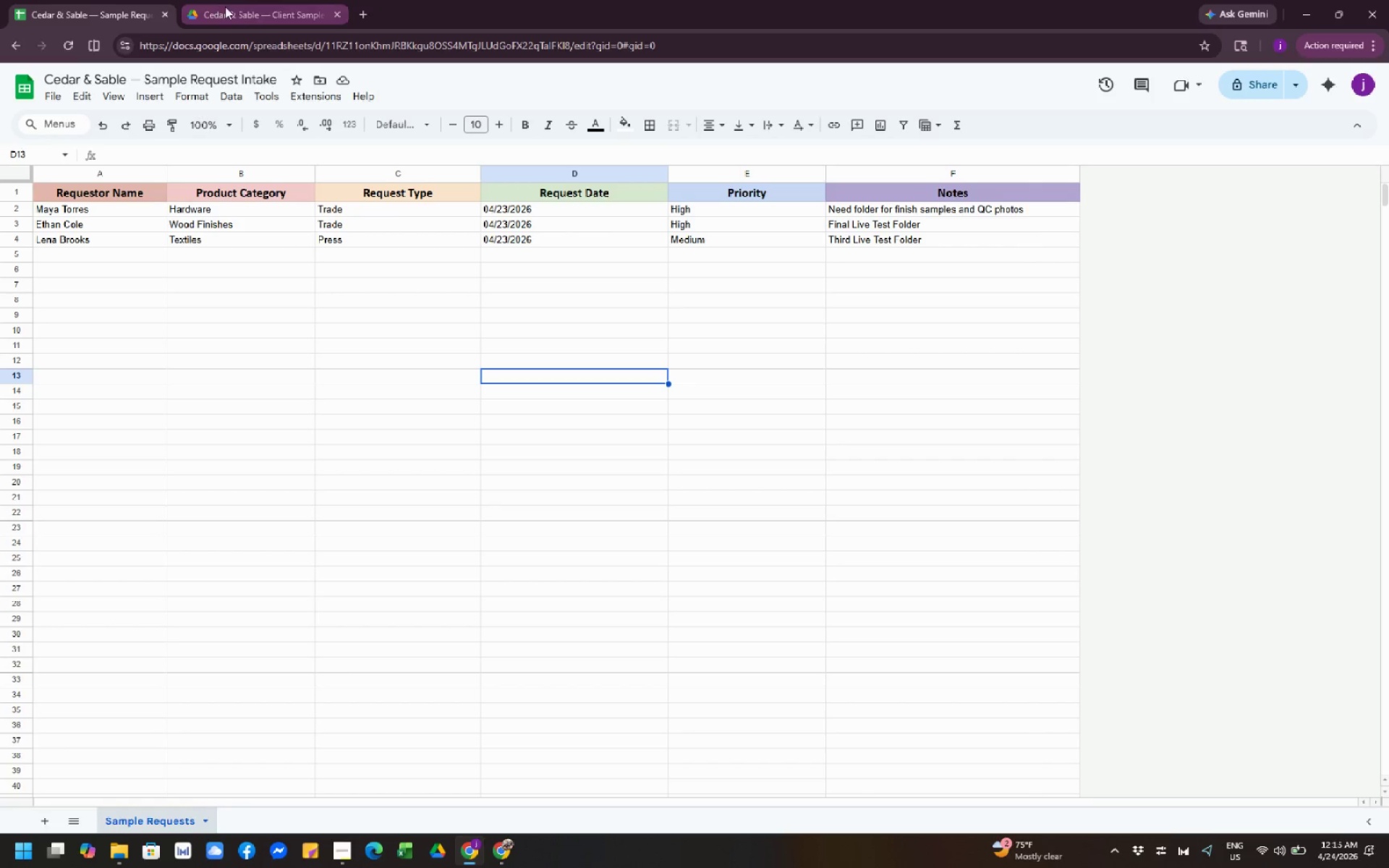 
left_click([231, 7])
 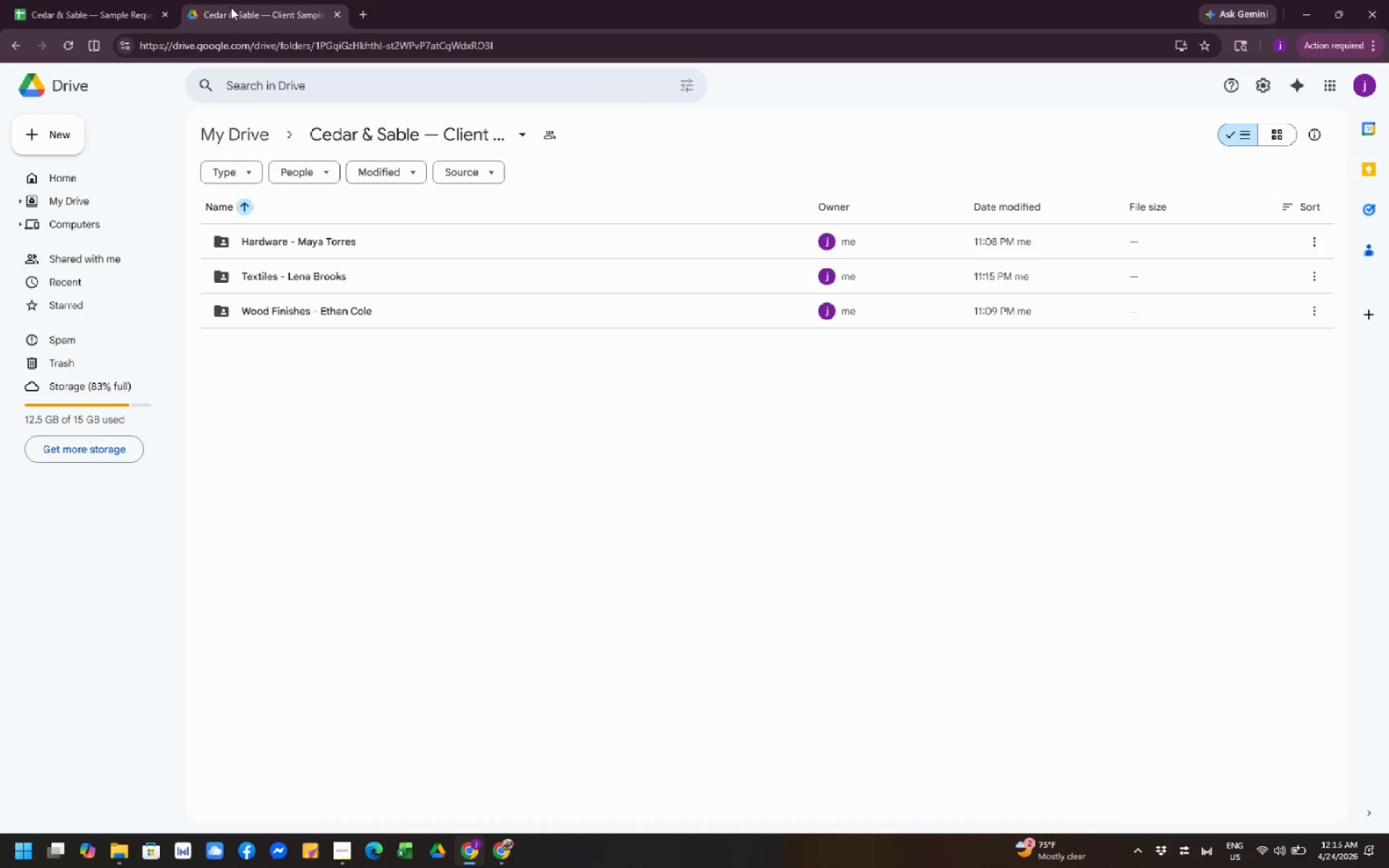 
wait(5.92)
 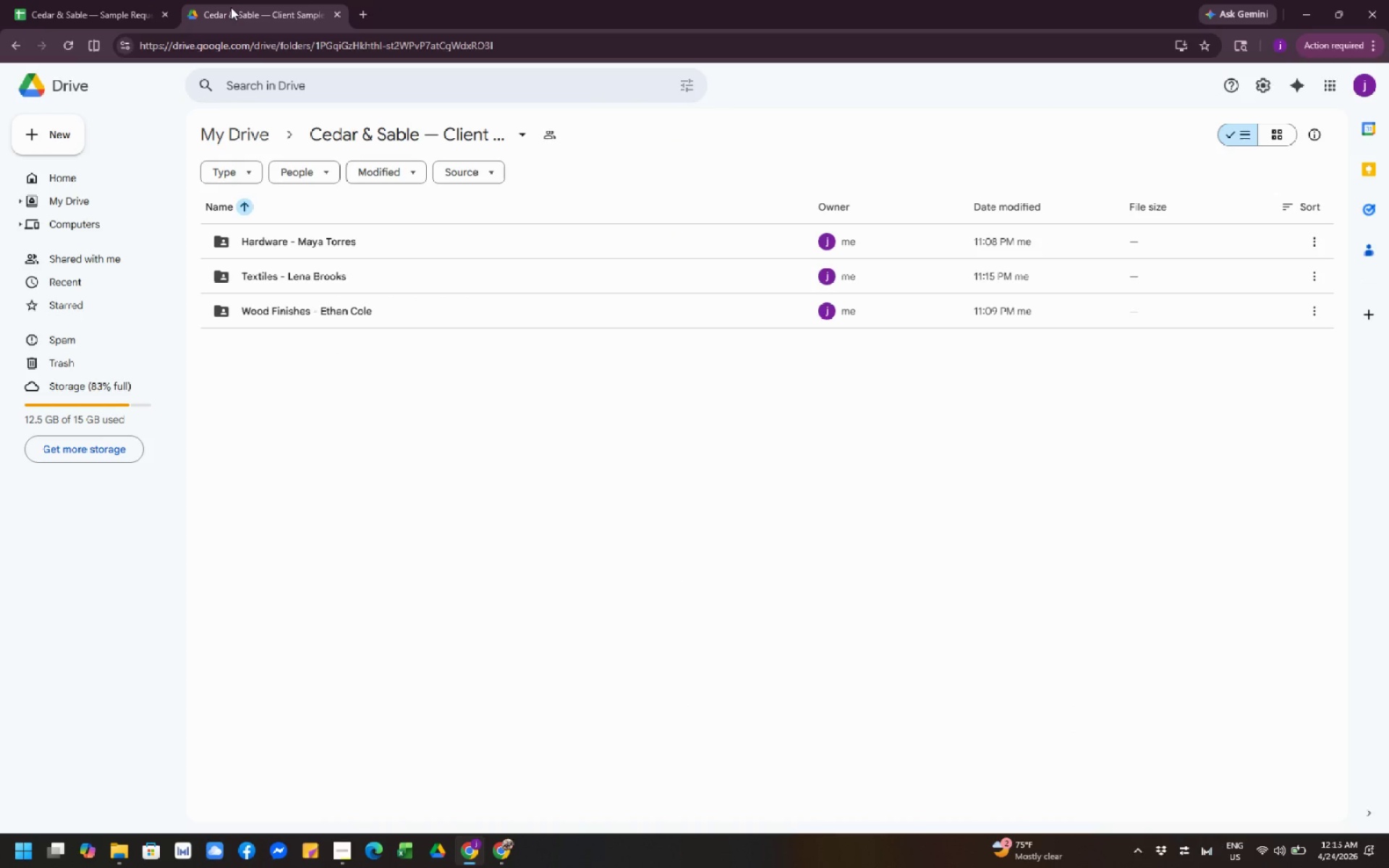 
left_click([391, 475])
 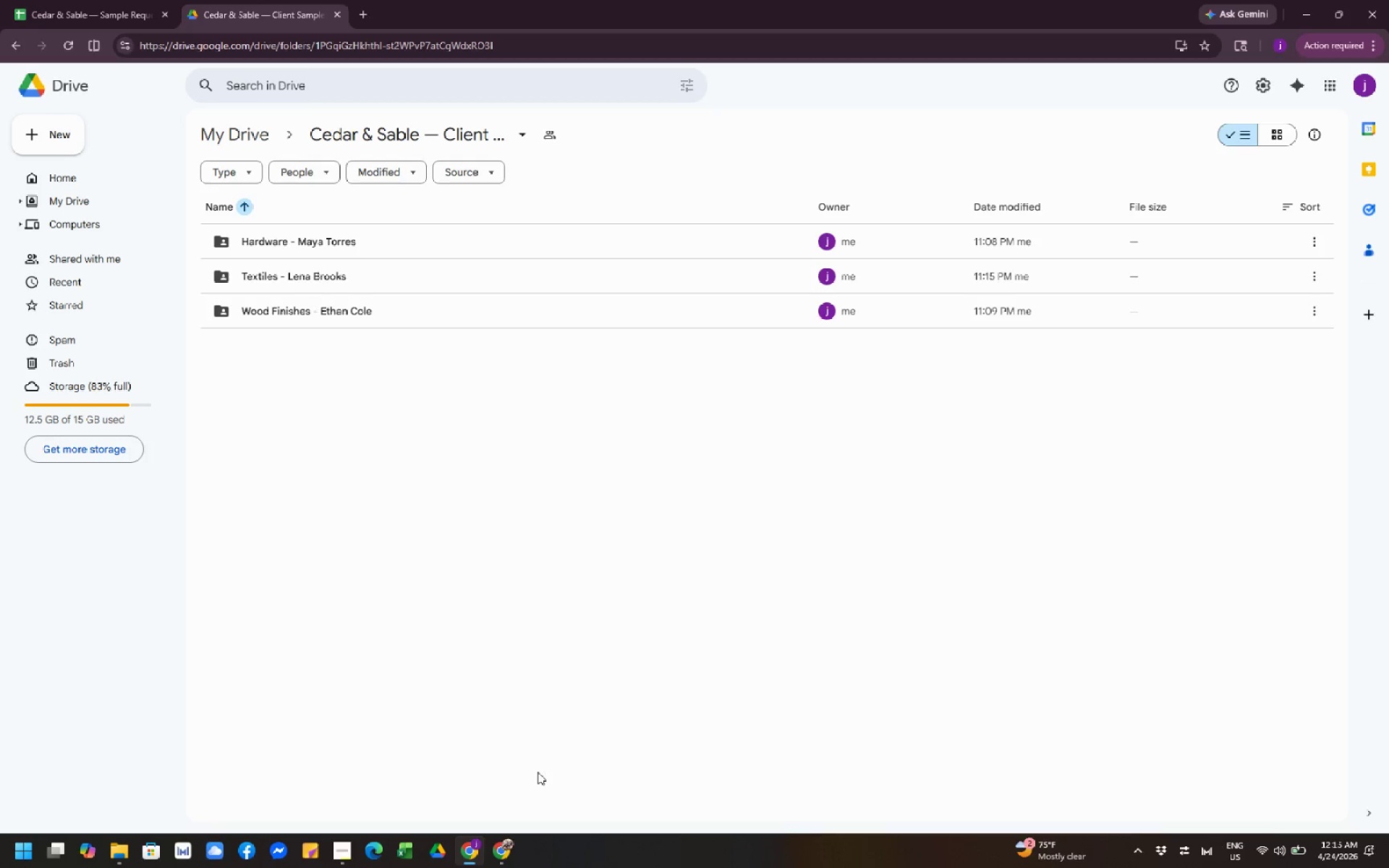 
left_click([502, 855])
 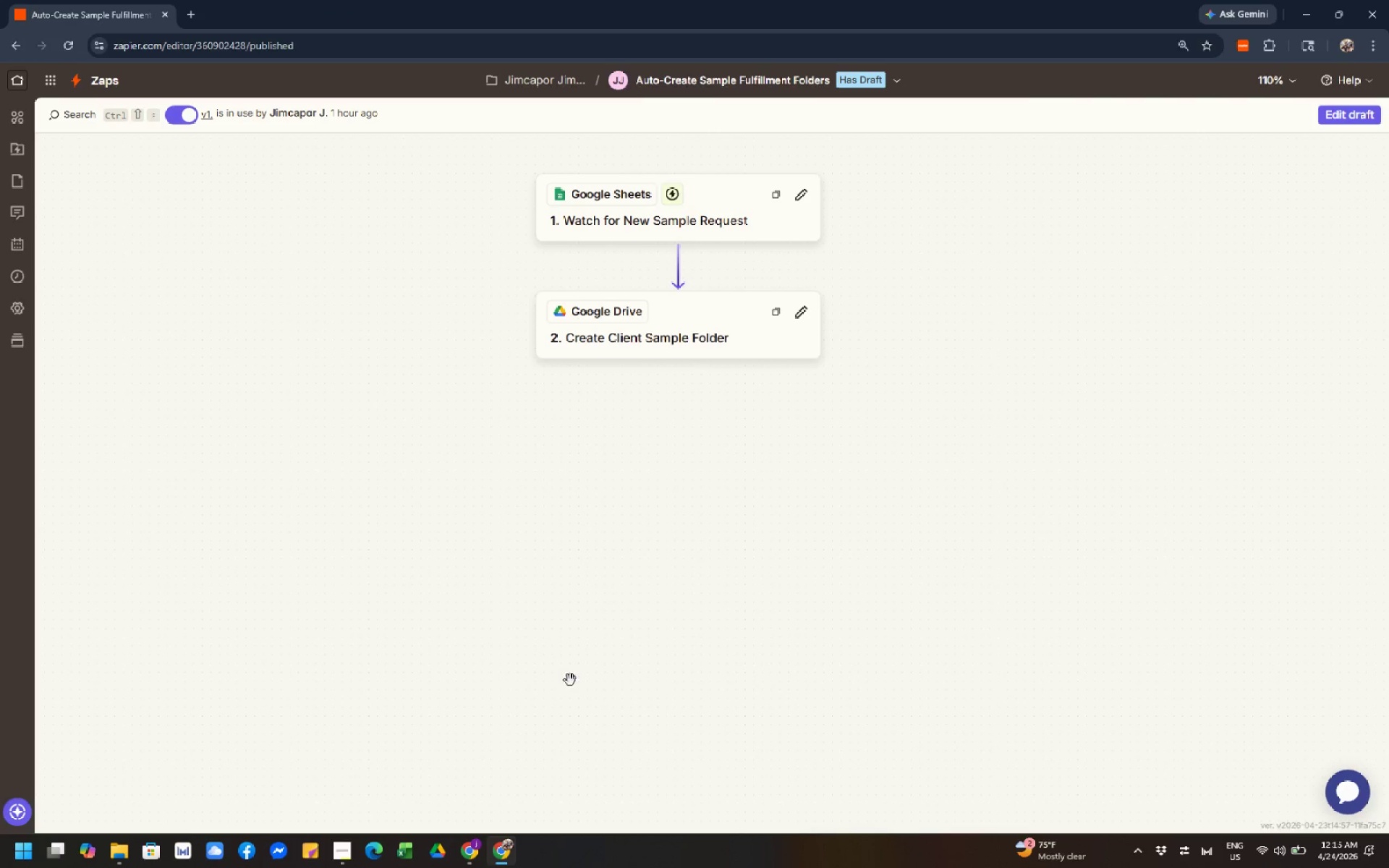 
left_click_drag(start_coordinate=[579, 673], to_coordinate=[572, 810])
 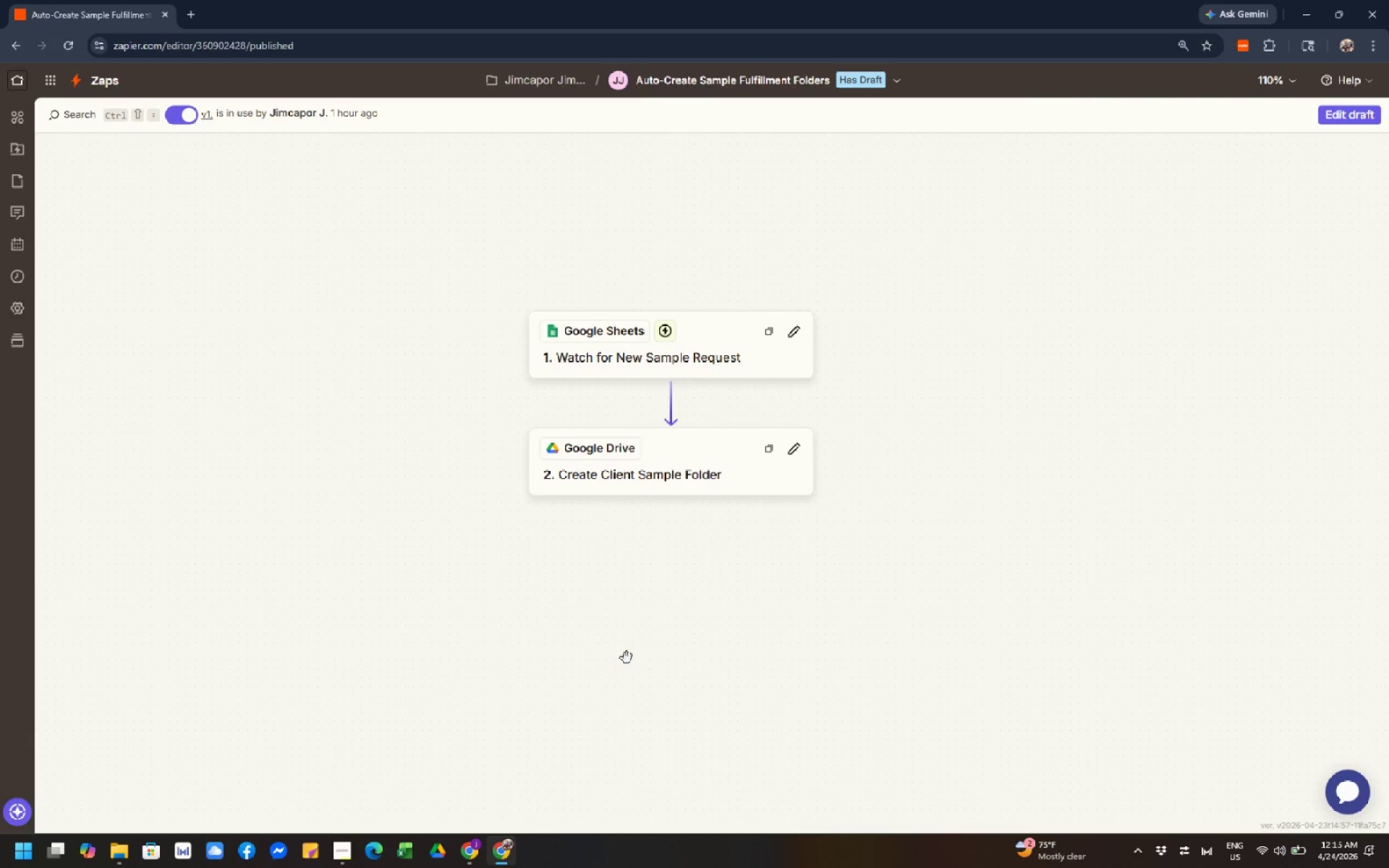 
wait(6.78)
 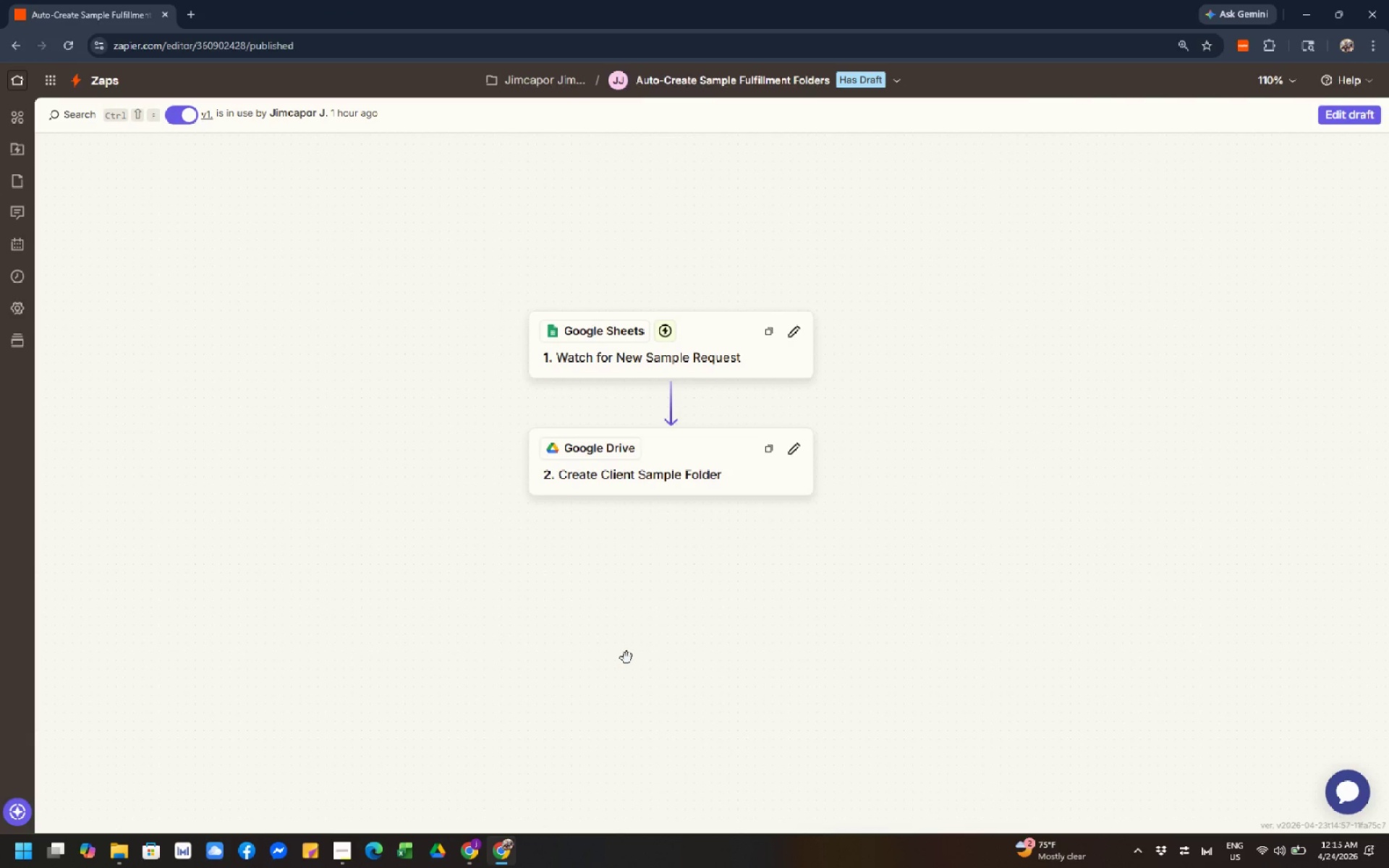 
left_click_drag(start_coordinate=[413, 453], to_coordinate=[432, 346])
 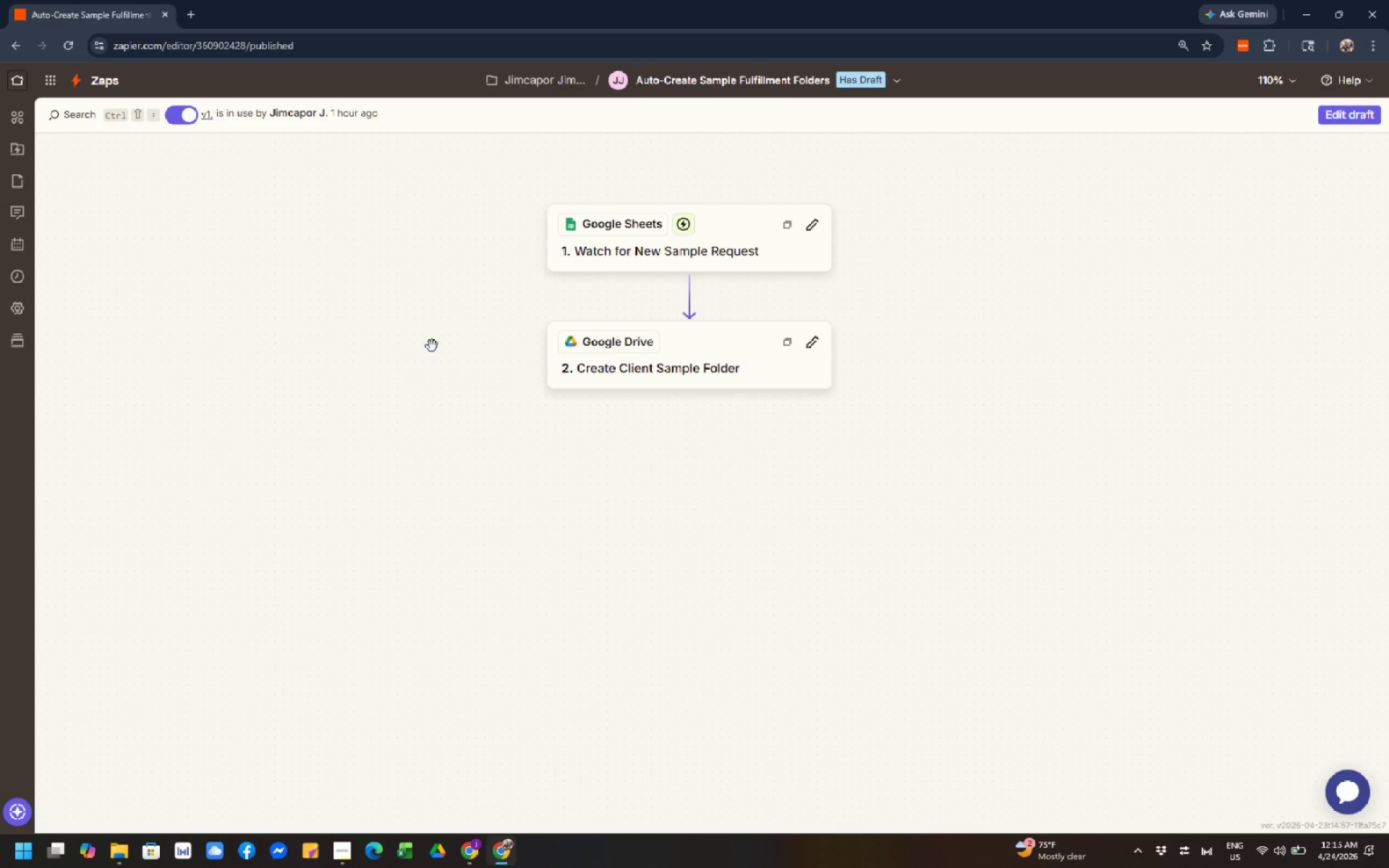 
wait(17.67)
 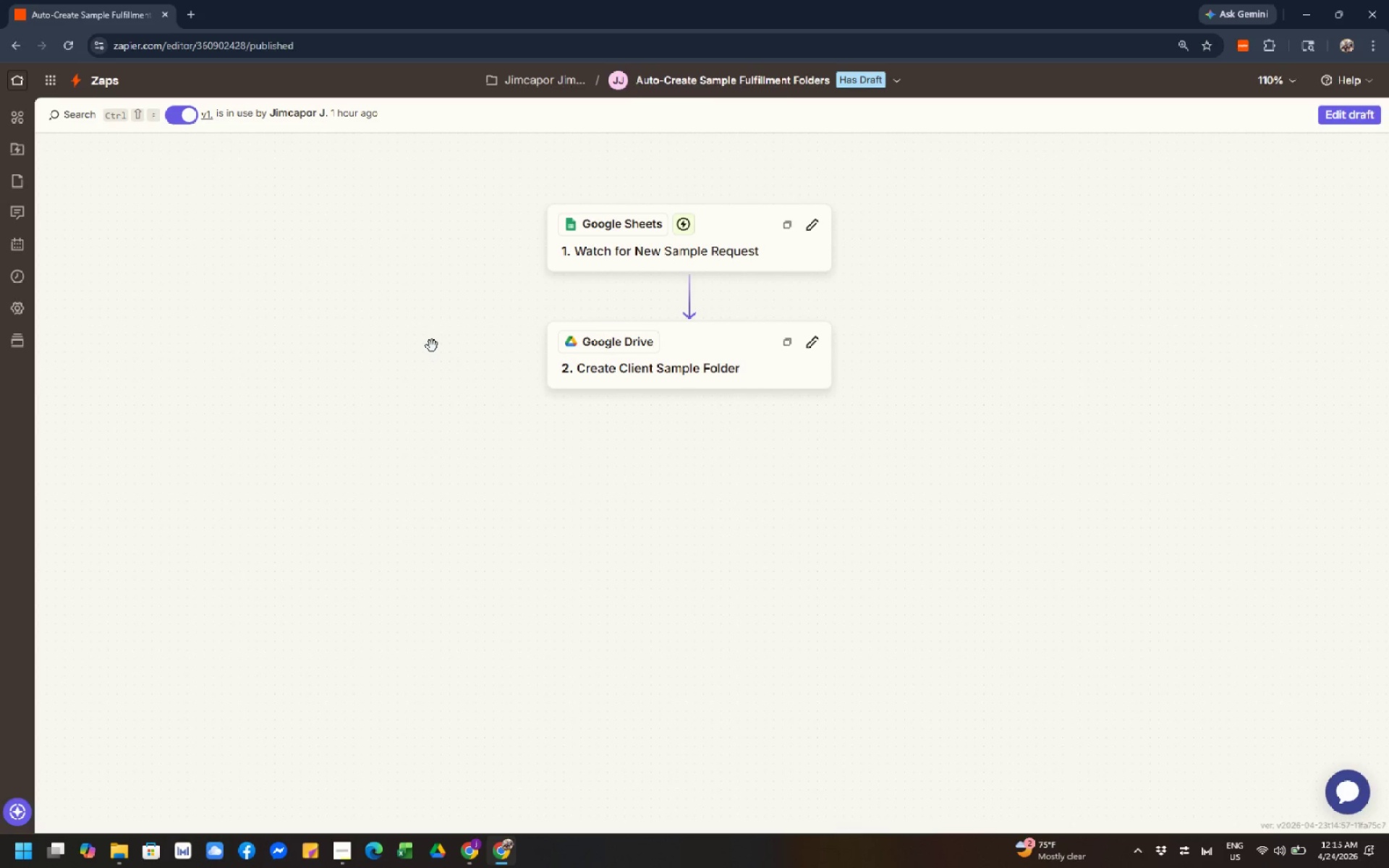 
left_click([425, 364])
 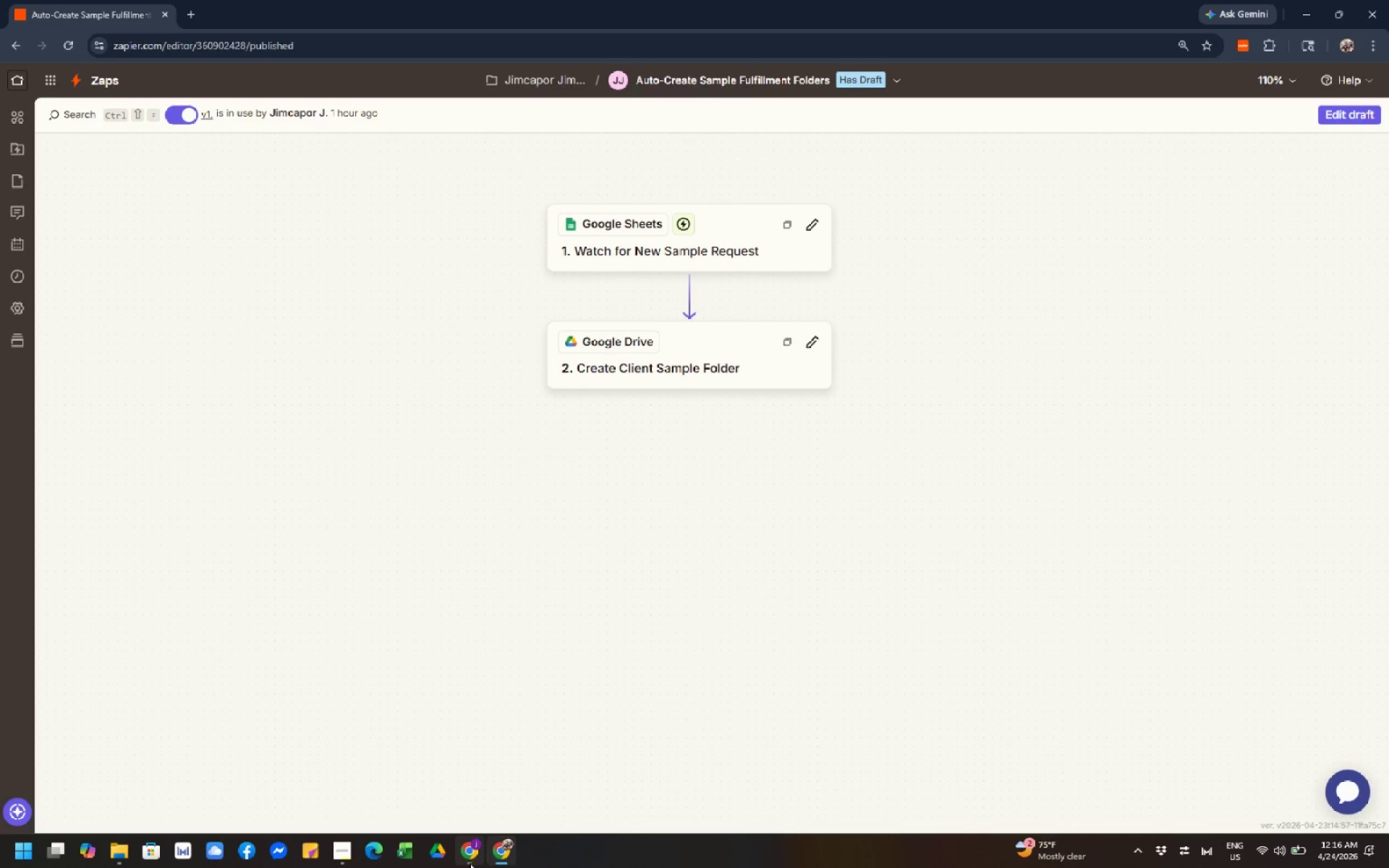 
left_click([471, 867])
 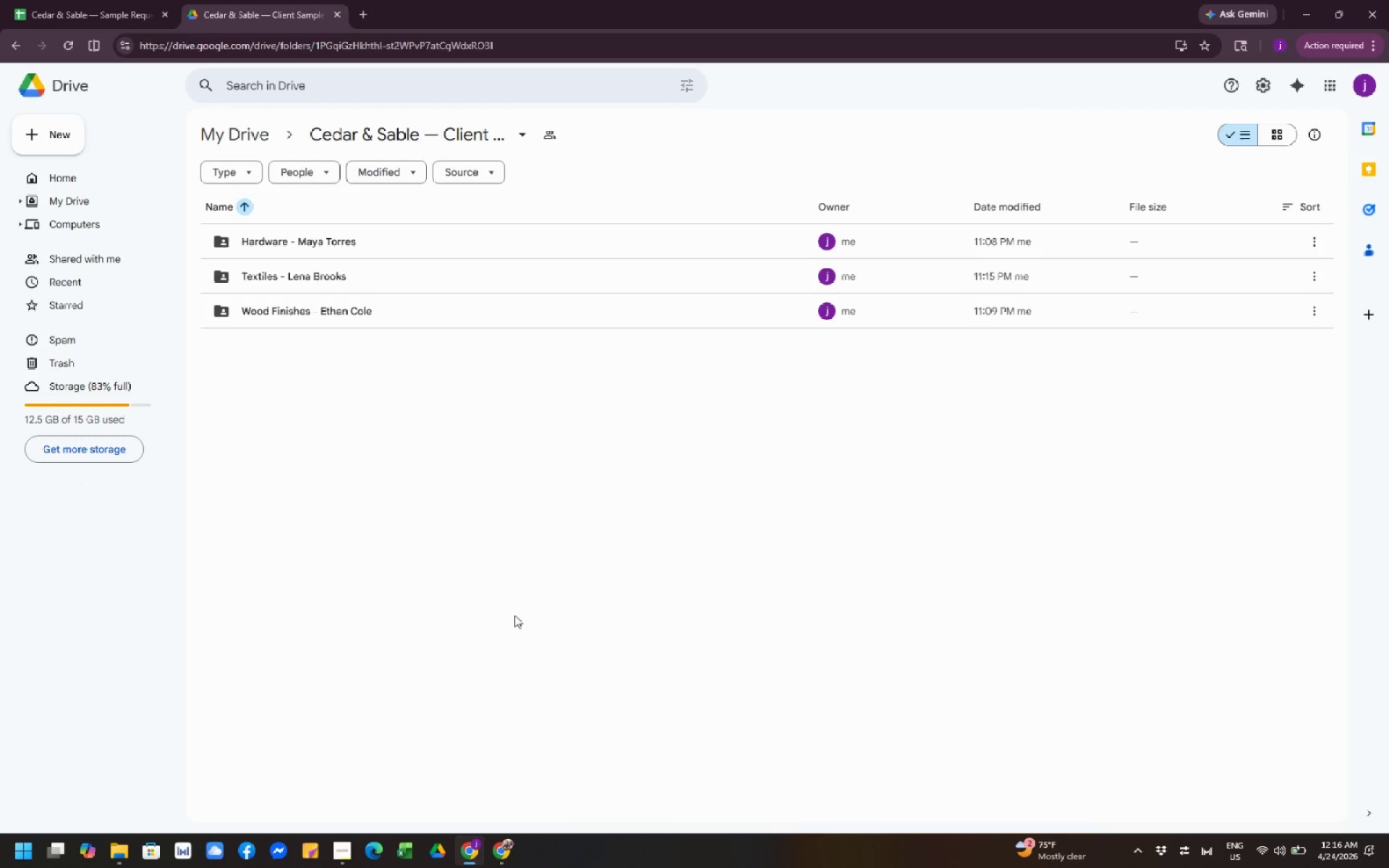 
left_click([517, 611])
 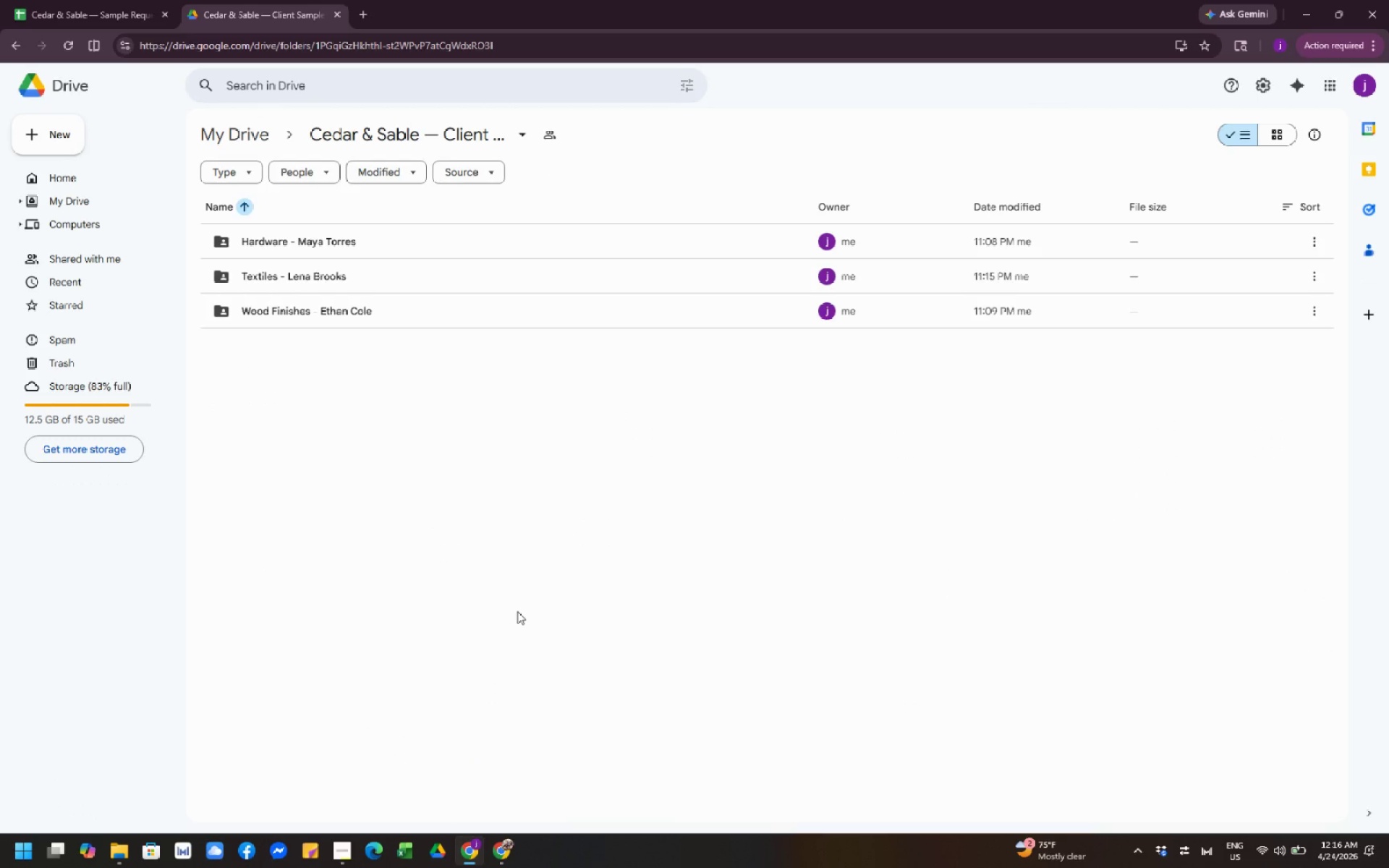 
wait(9.84)
 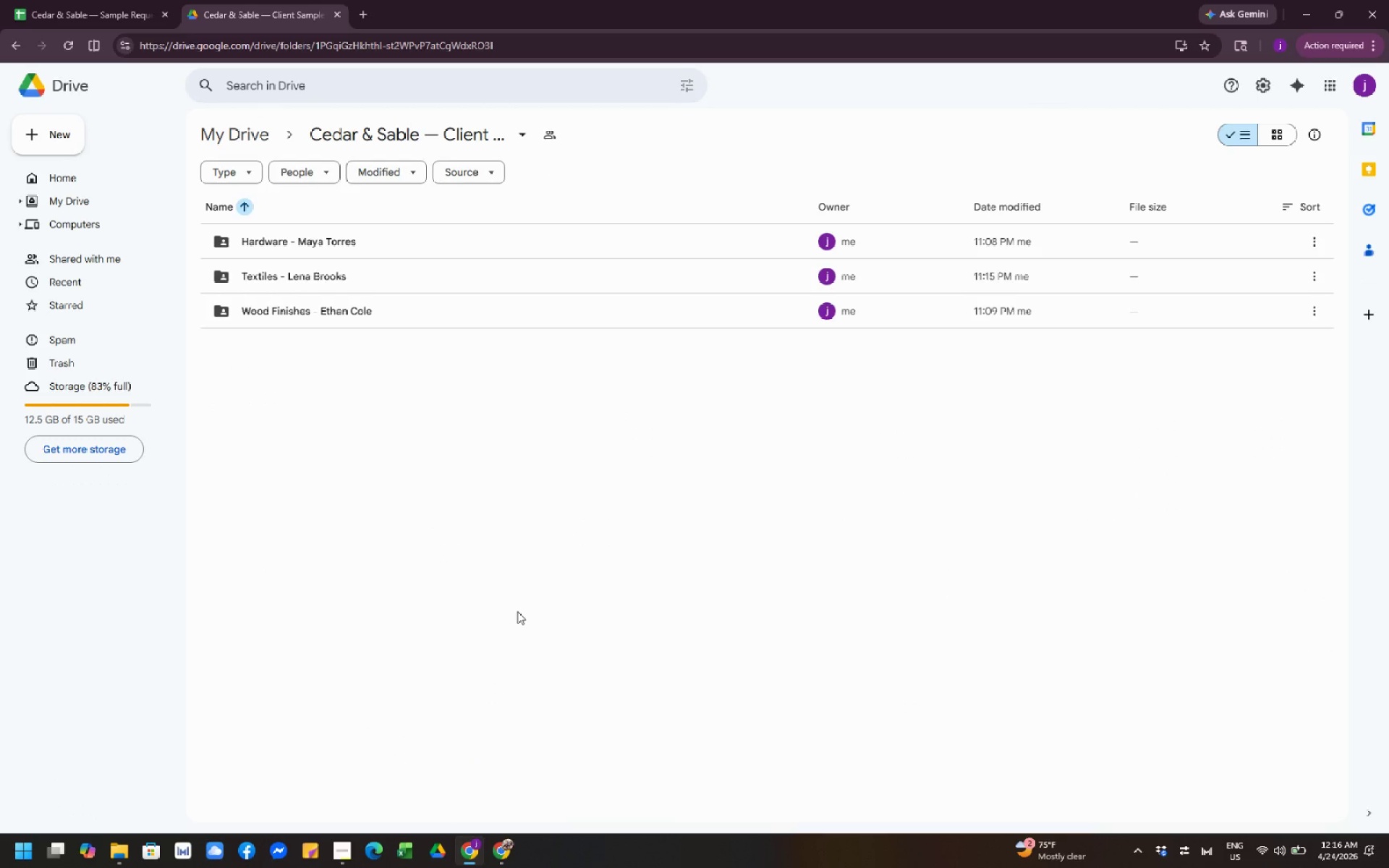 
left_click([493, 850])
 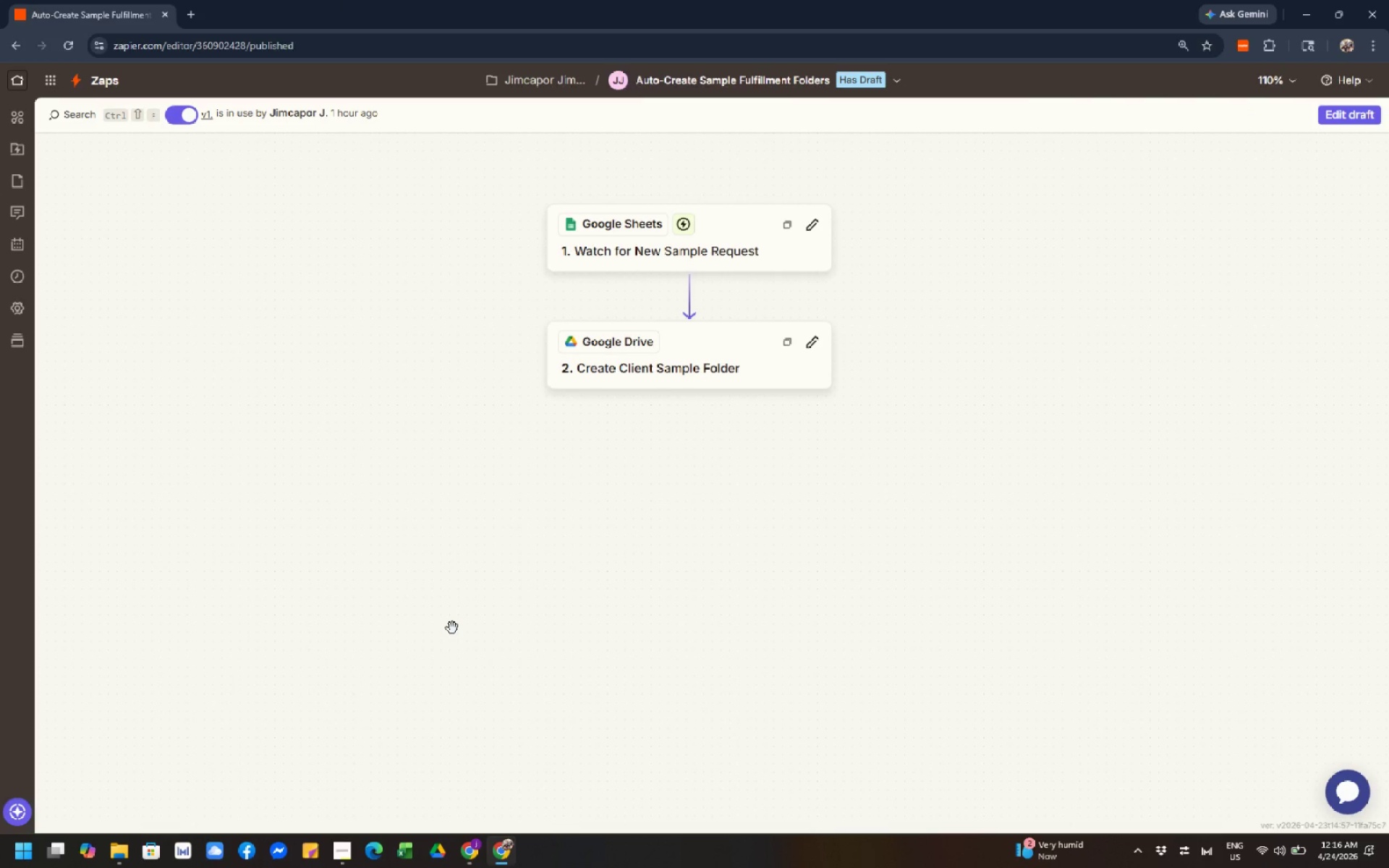 
wait(13.56)
 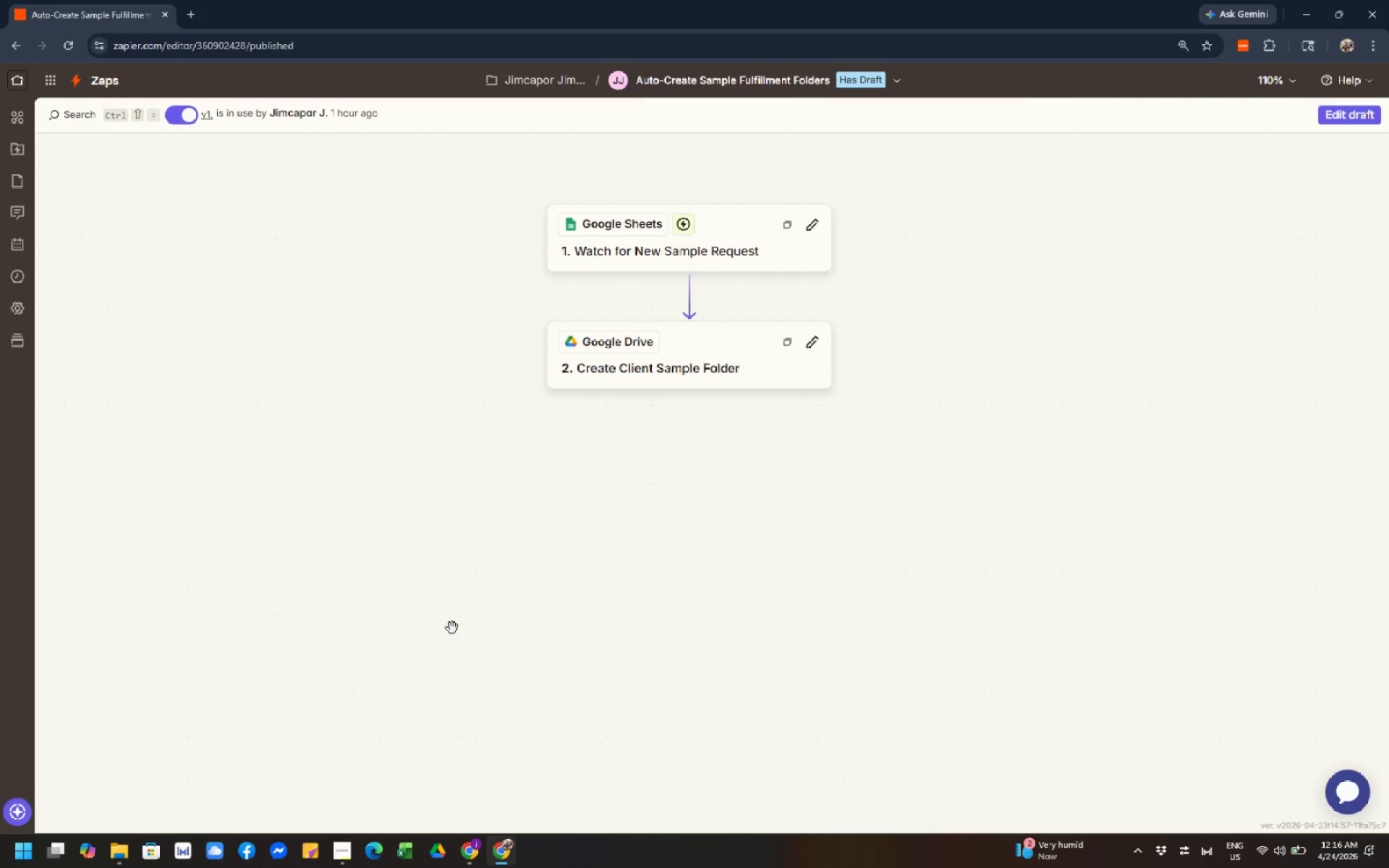 
left_click([421, 522])
 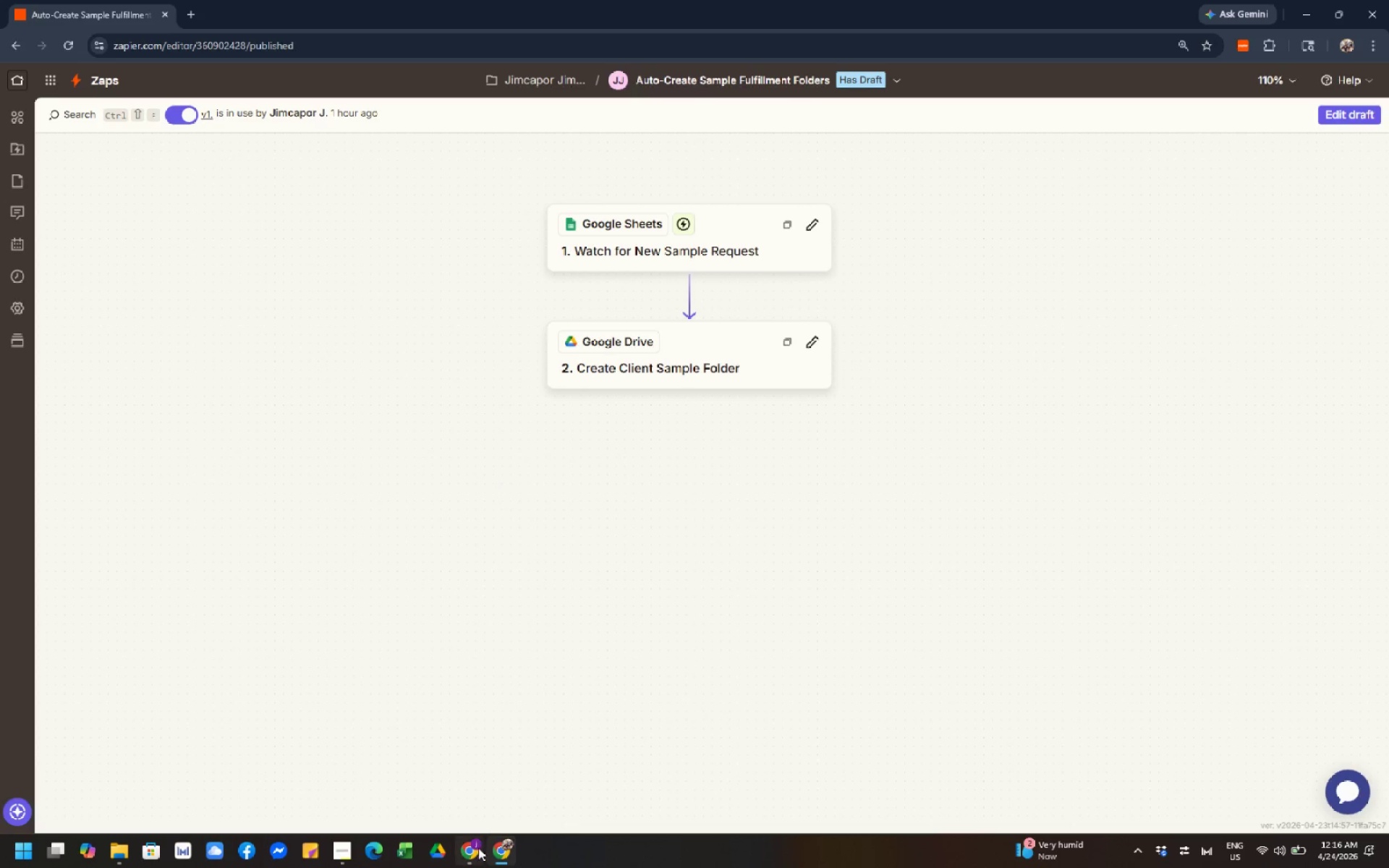 
left_click([475, 856])
 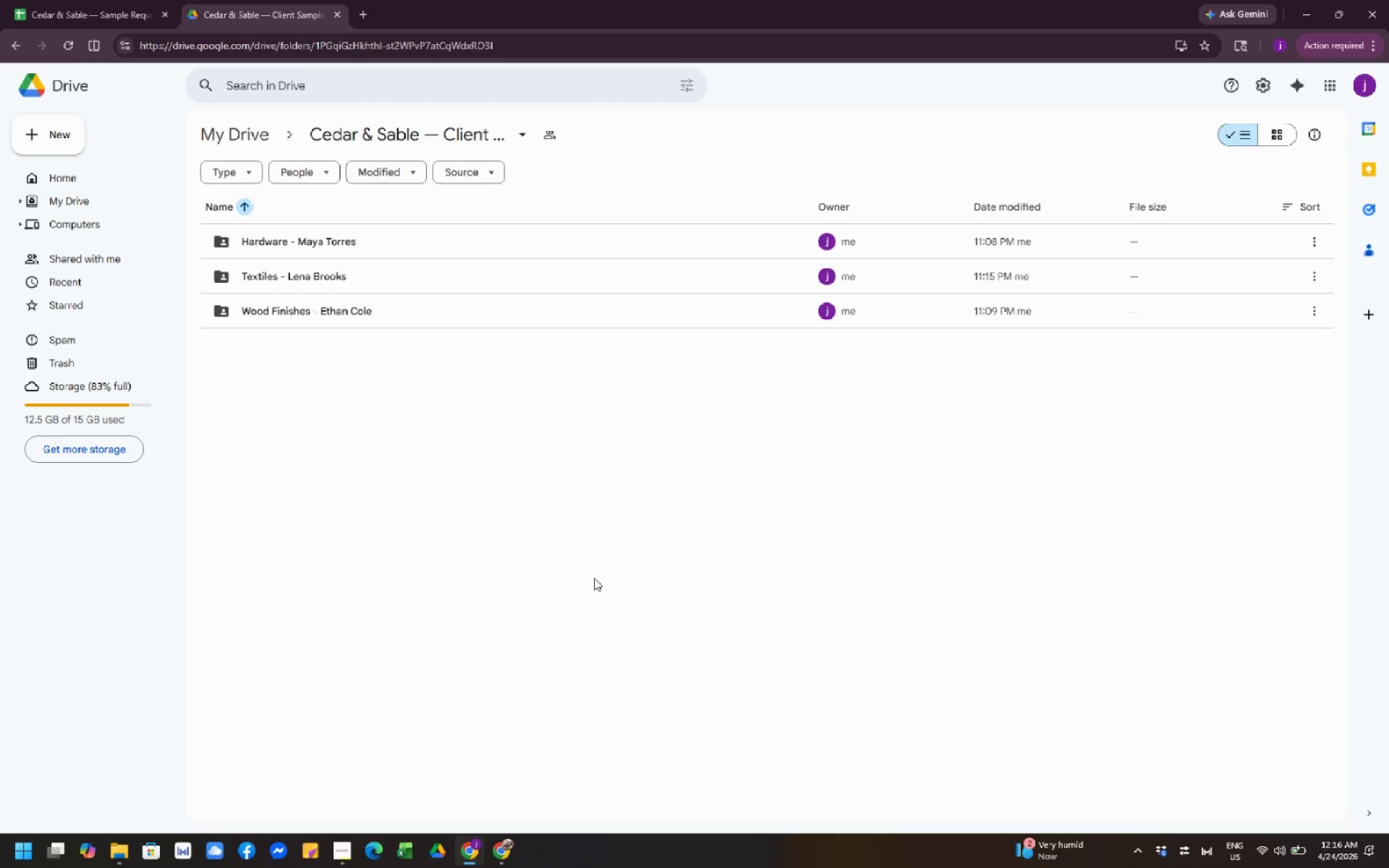 
wait(10.28)
 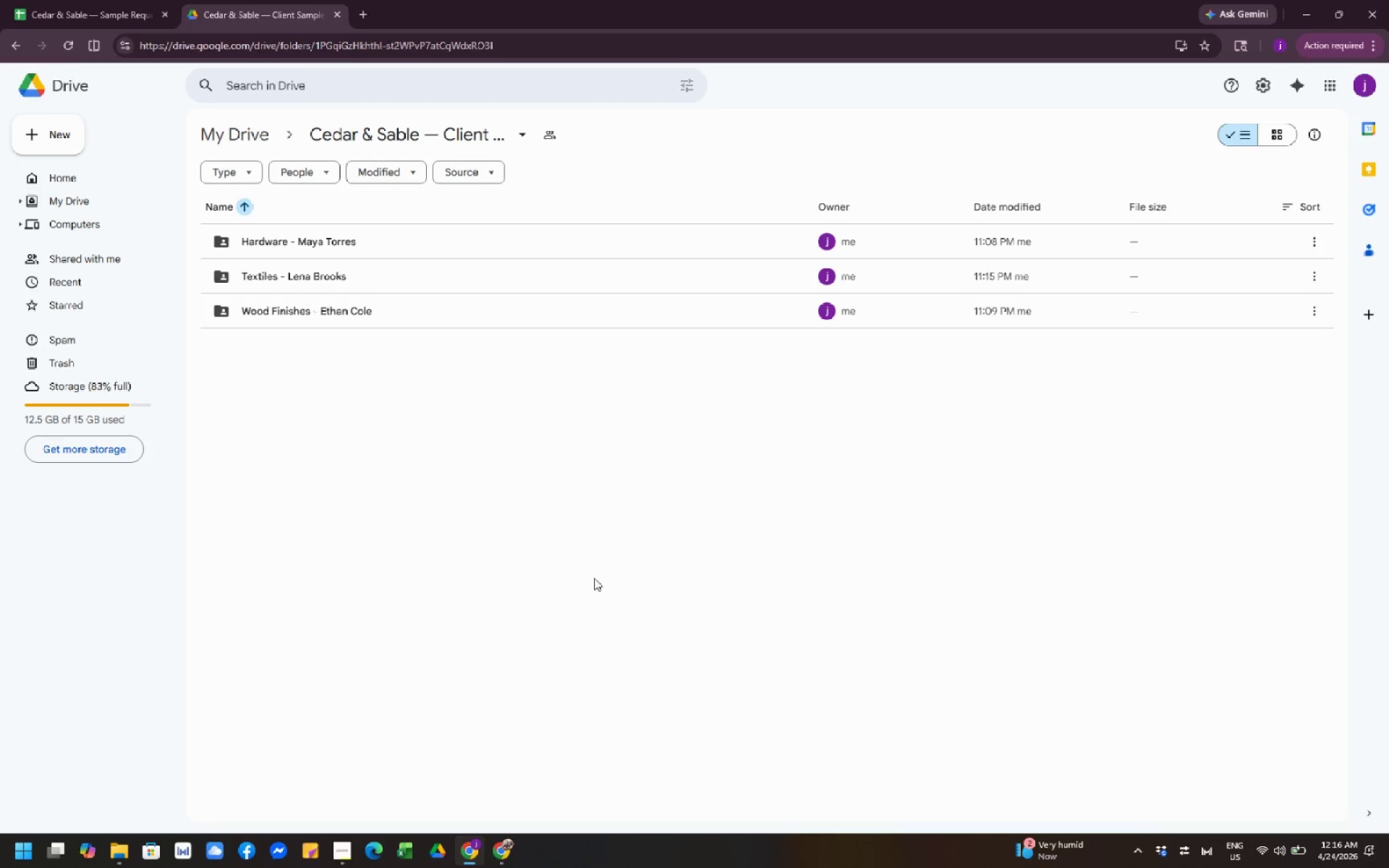 
left_click([578, 475])
 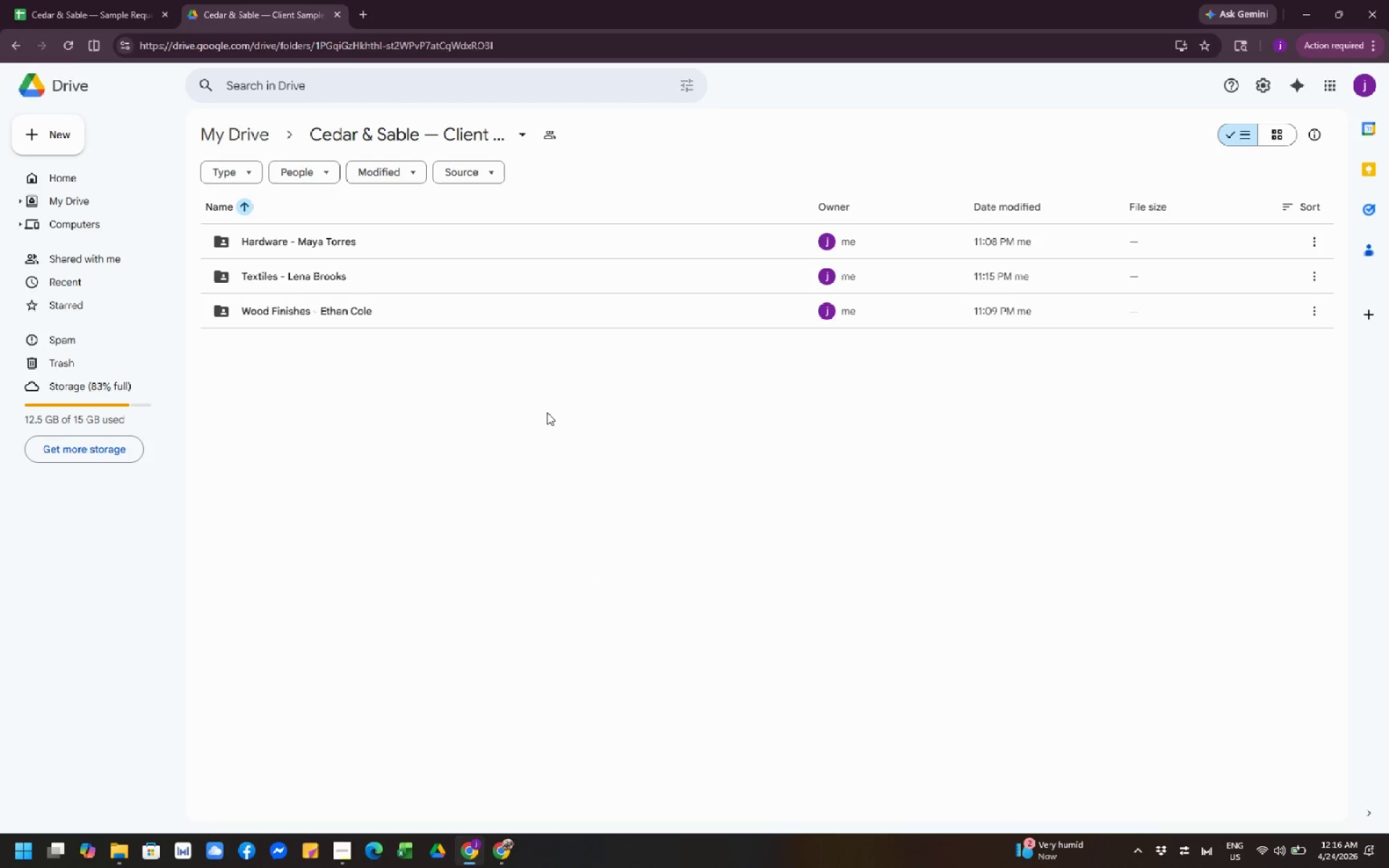 
wait(6.49)
 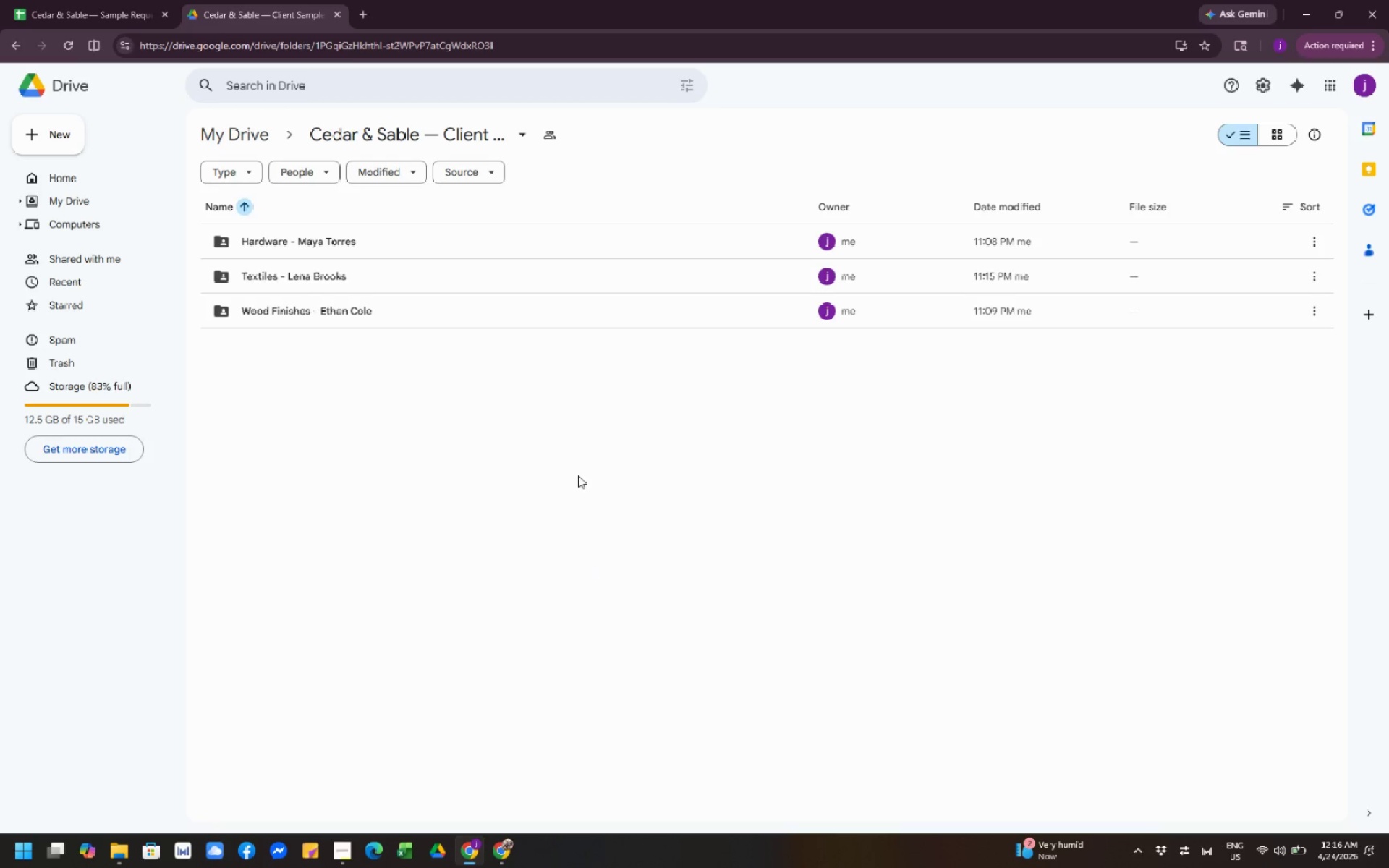 
left_click([544, 435])
 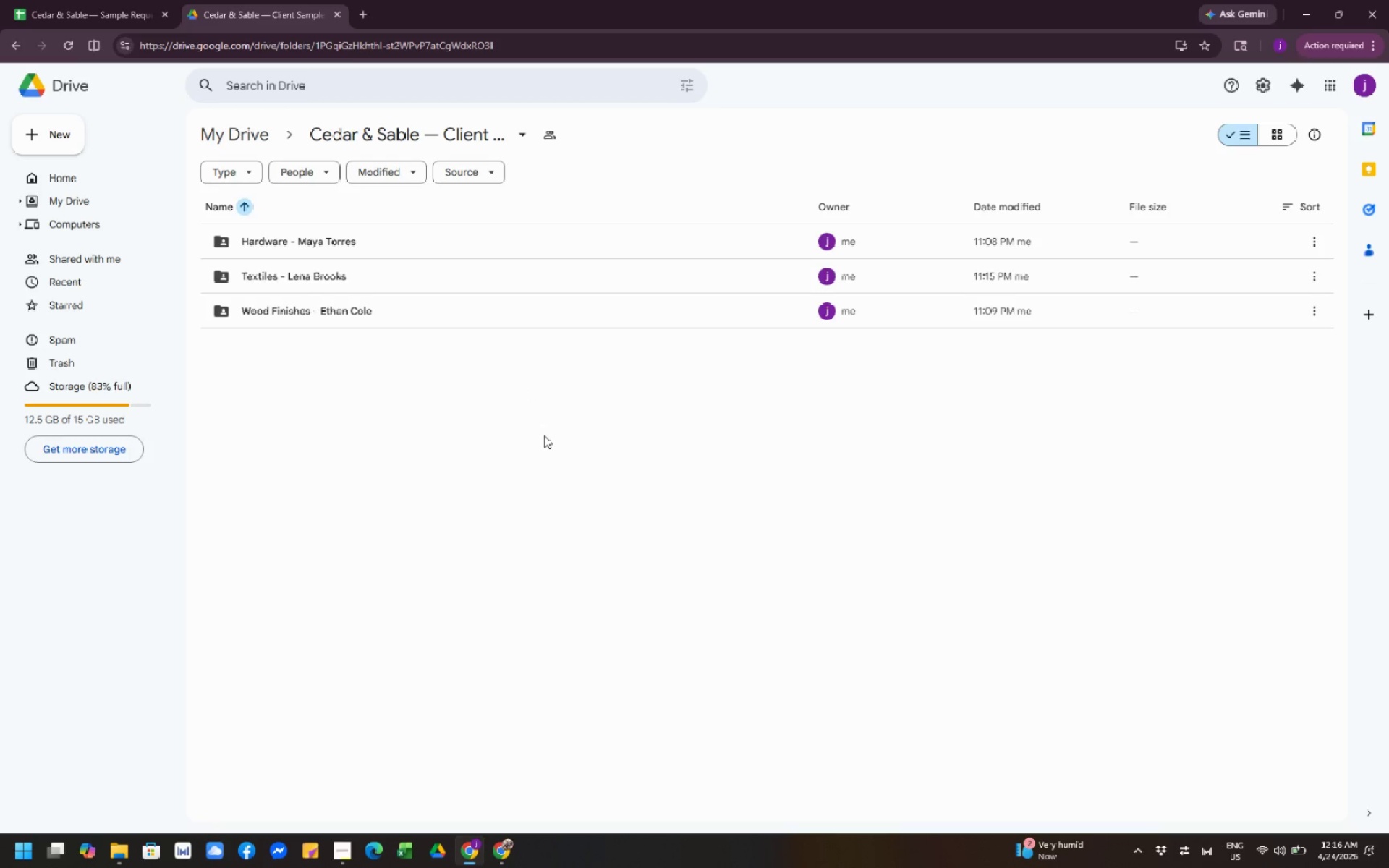 
wait(8.48)
 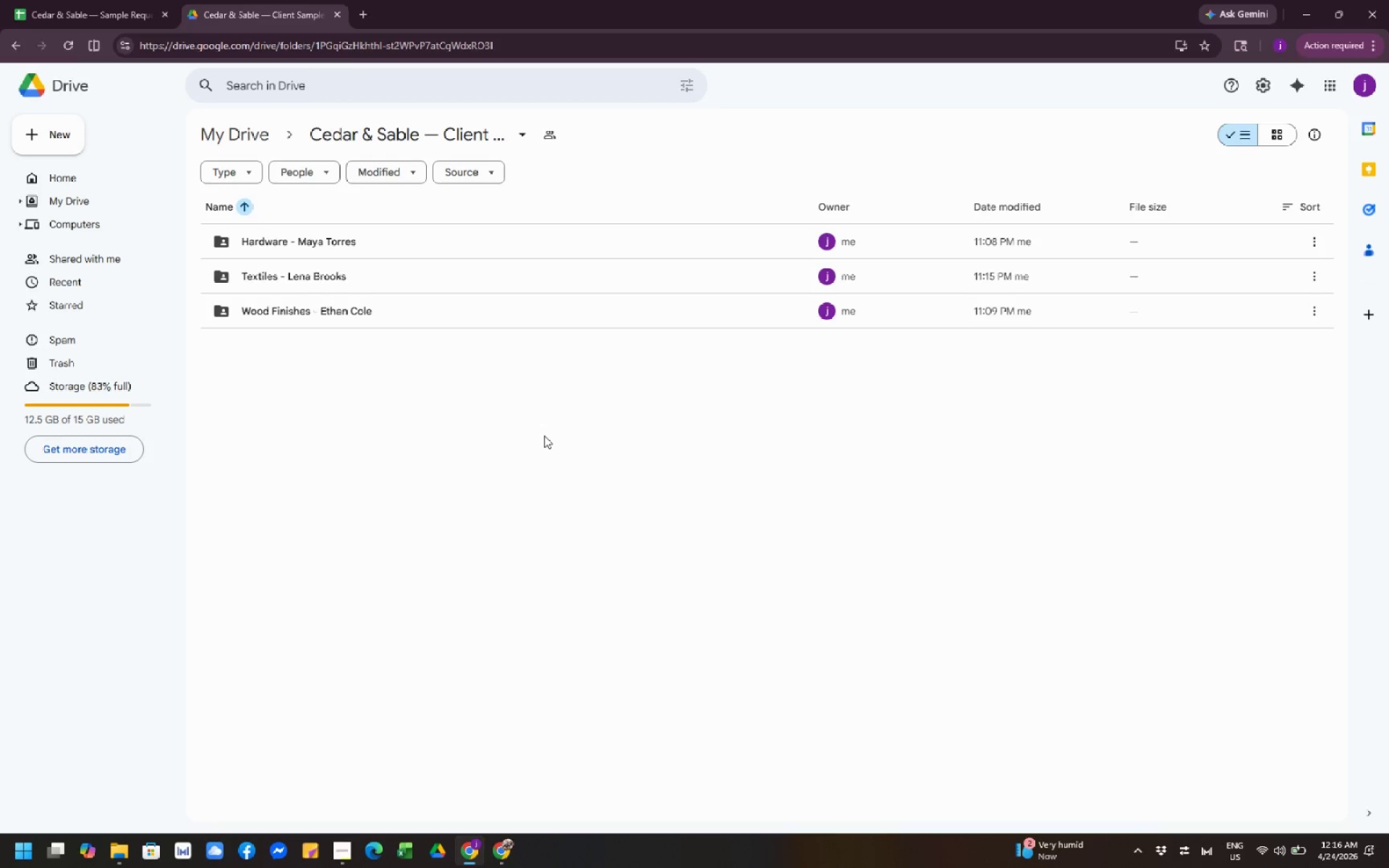 
left_click([500, 864])
 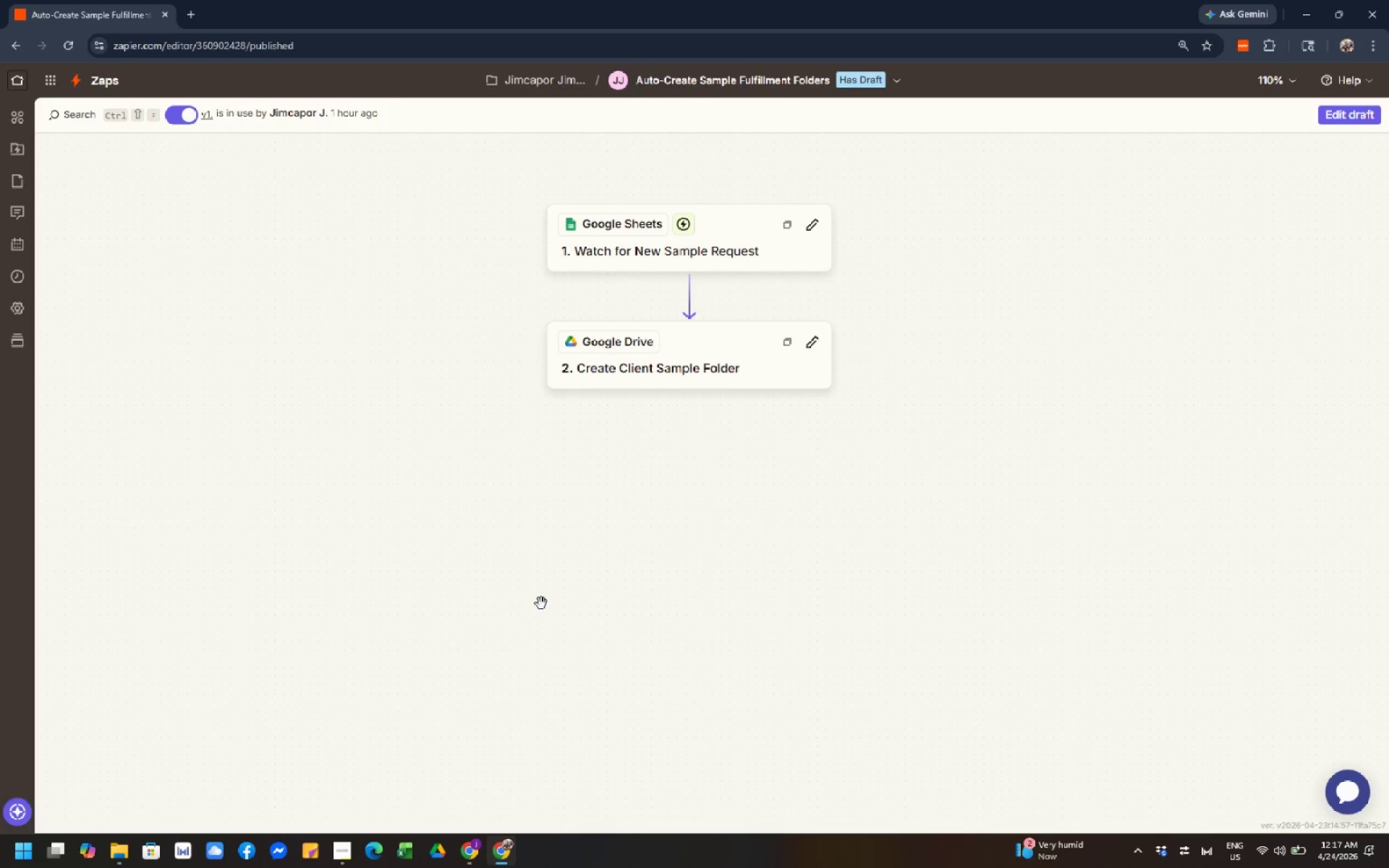 
wait(16.27)
 